 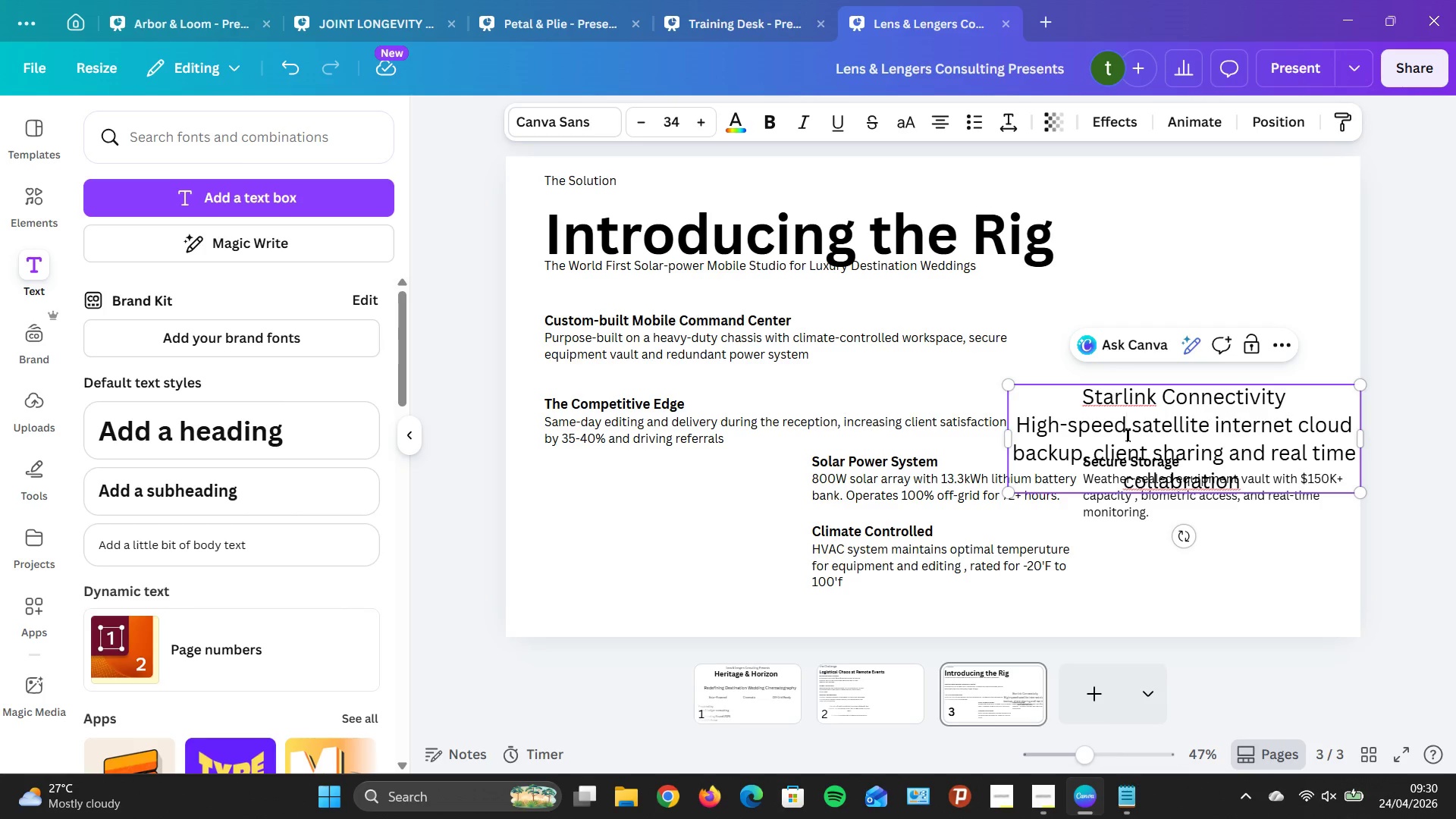 
left_click([1103, 401])
 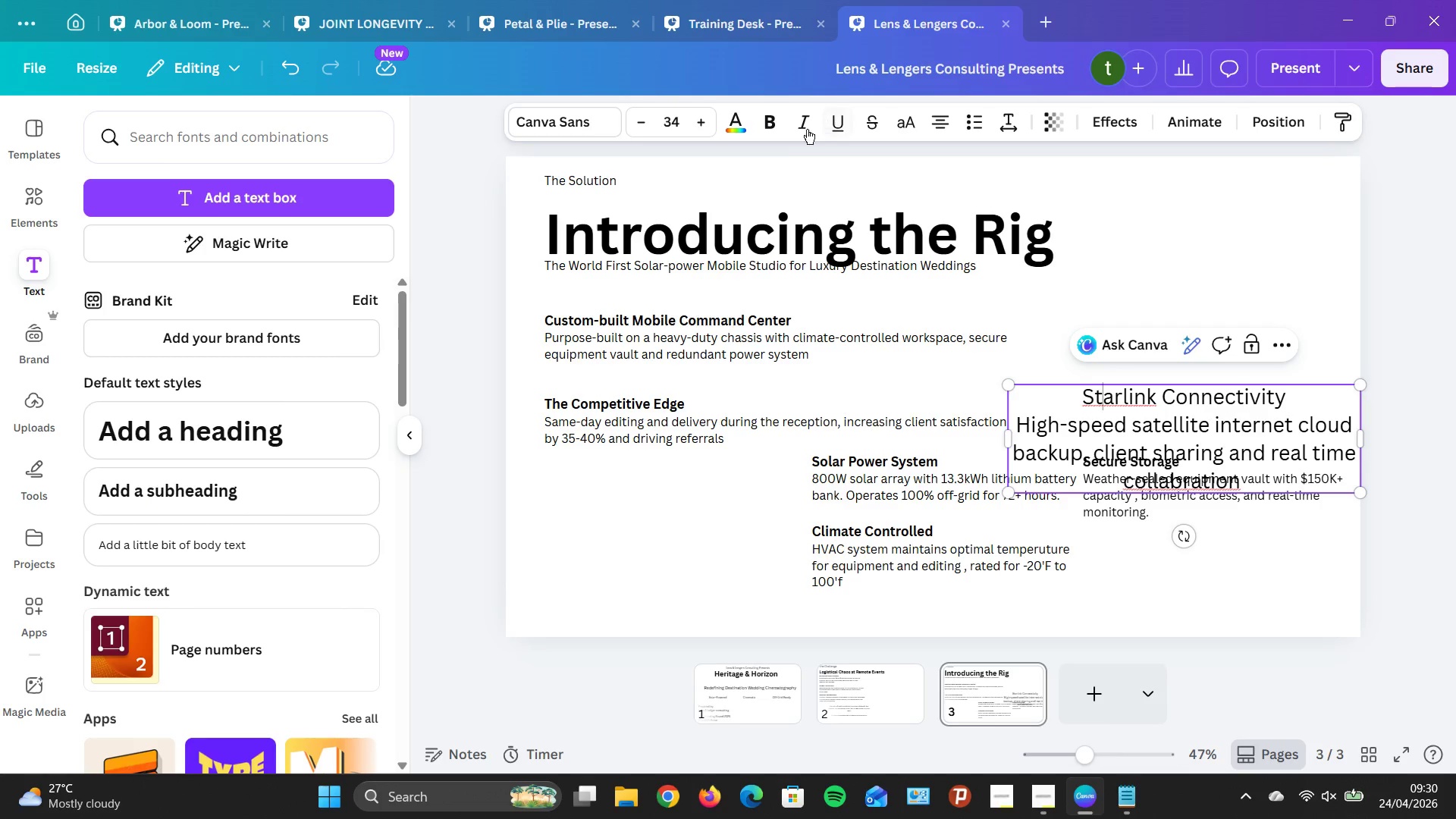 
left_click([774, 126])
 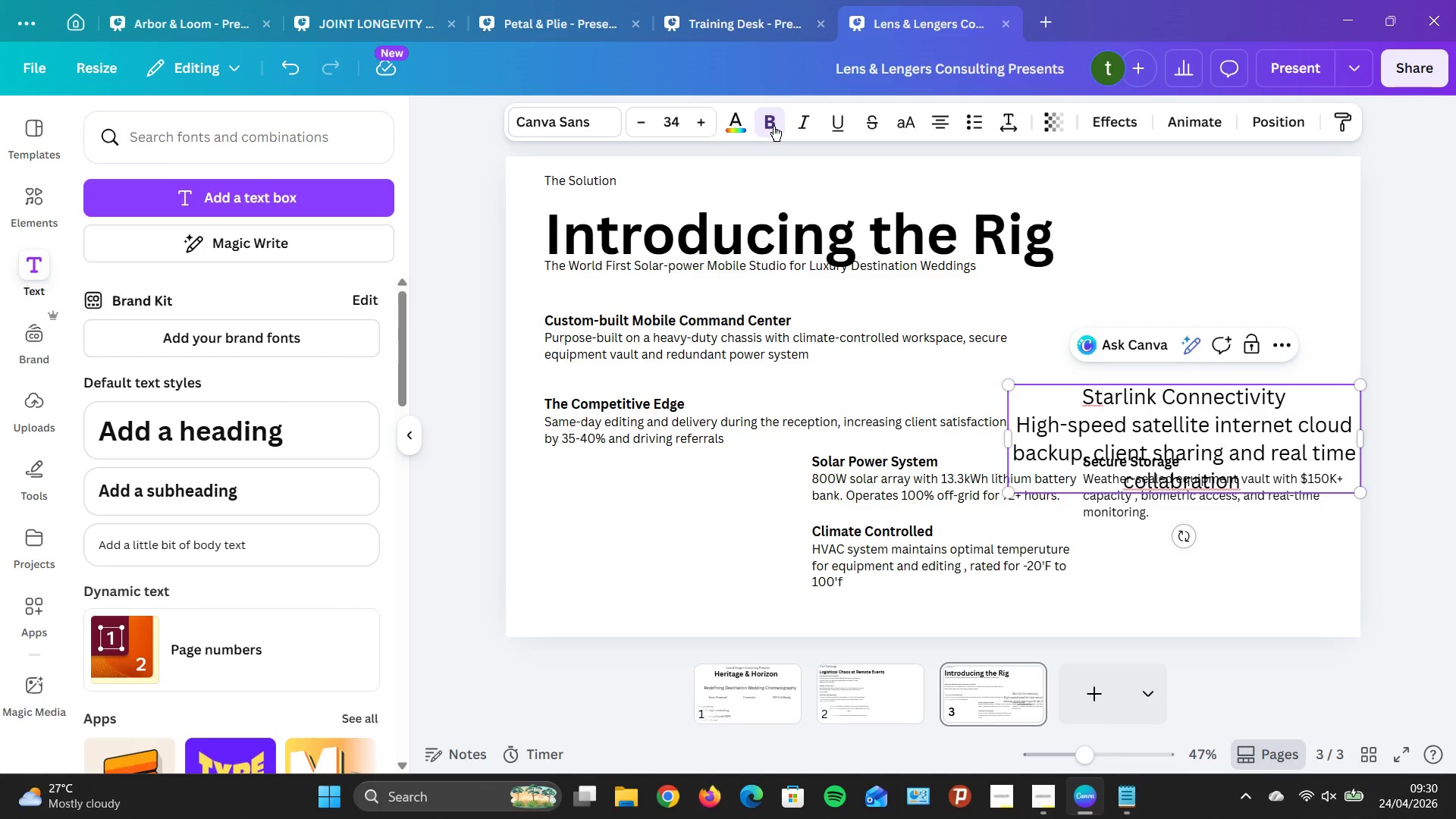 
left_click([774, 126])
 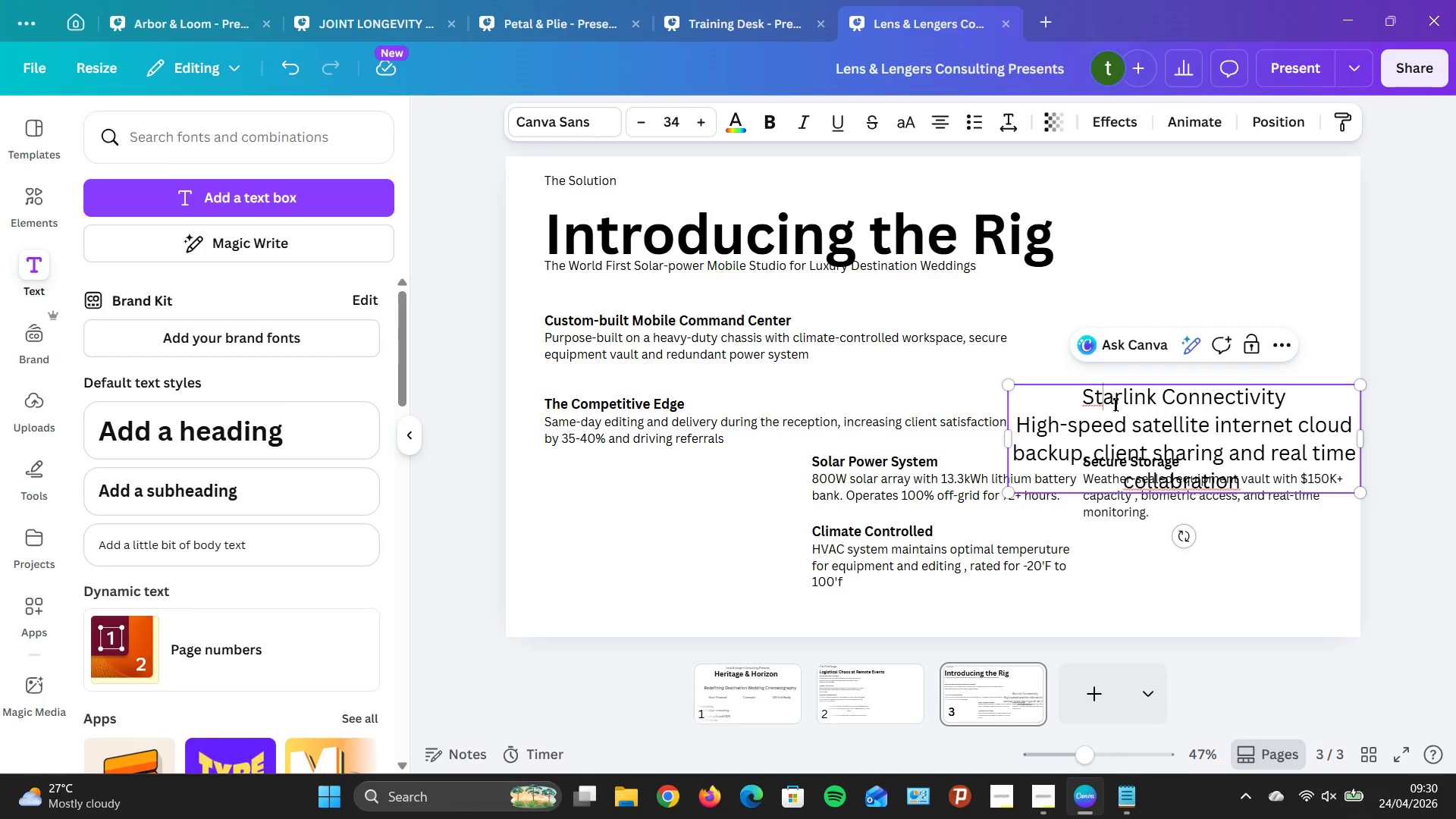 
left_click([1185, 494])
 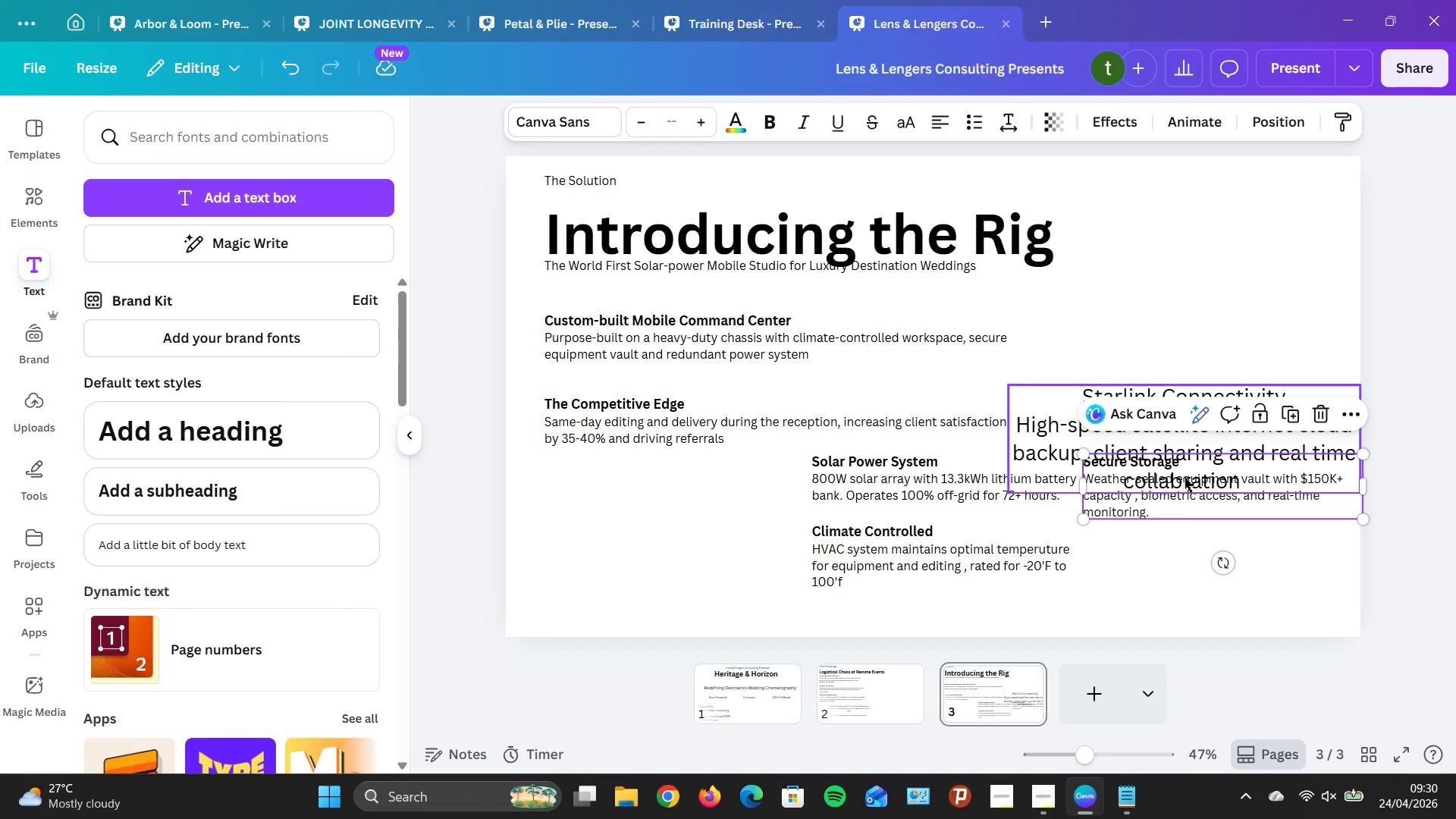 
left_click([1182, 472])
 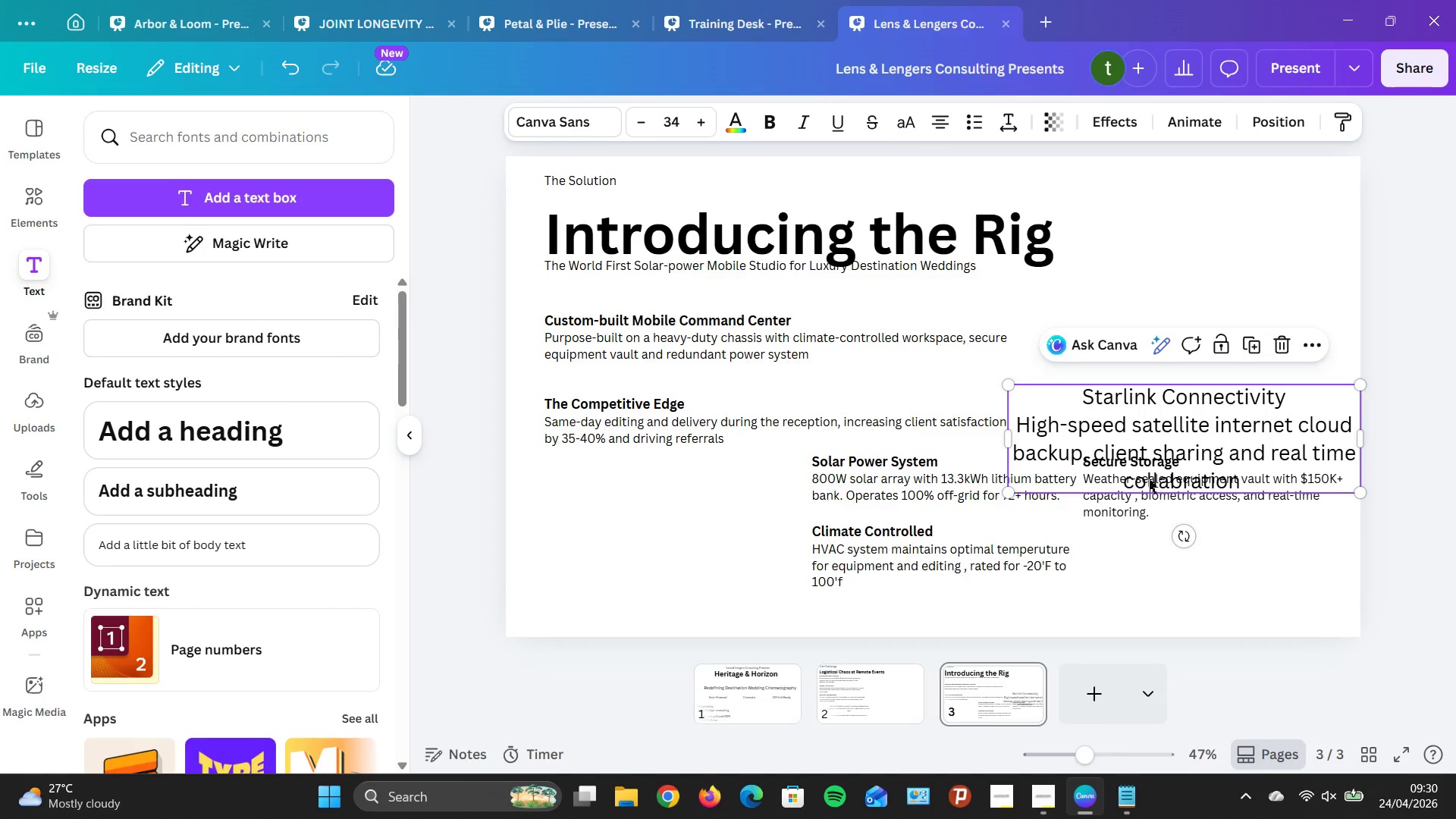 
left_click([1147, 479])
 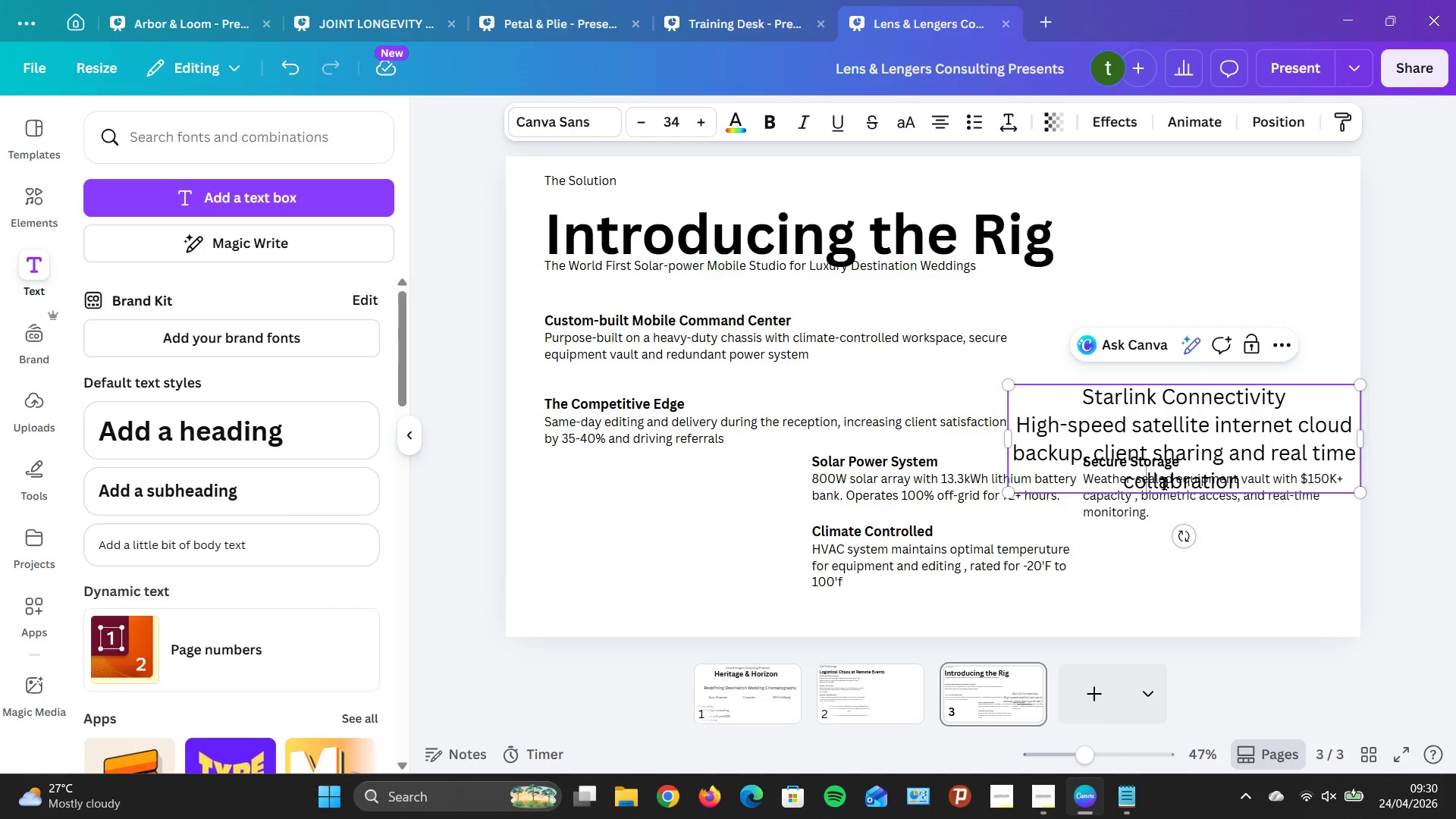 
left_click([1168, 483])
 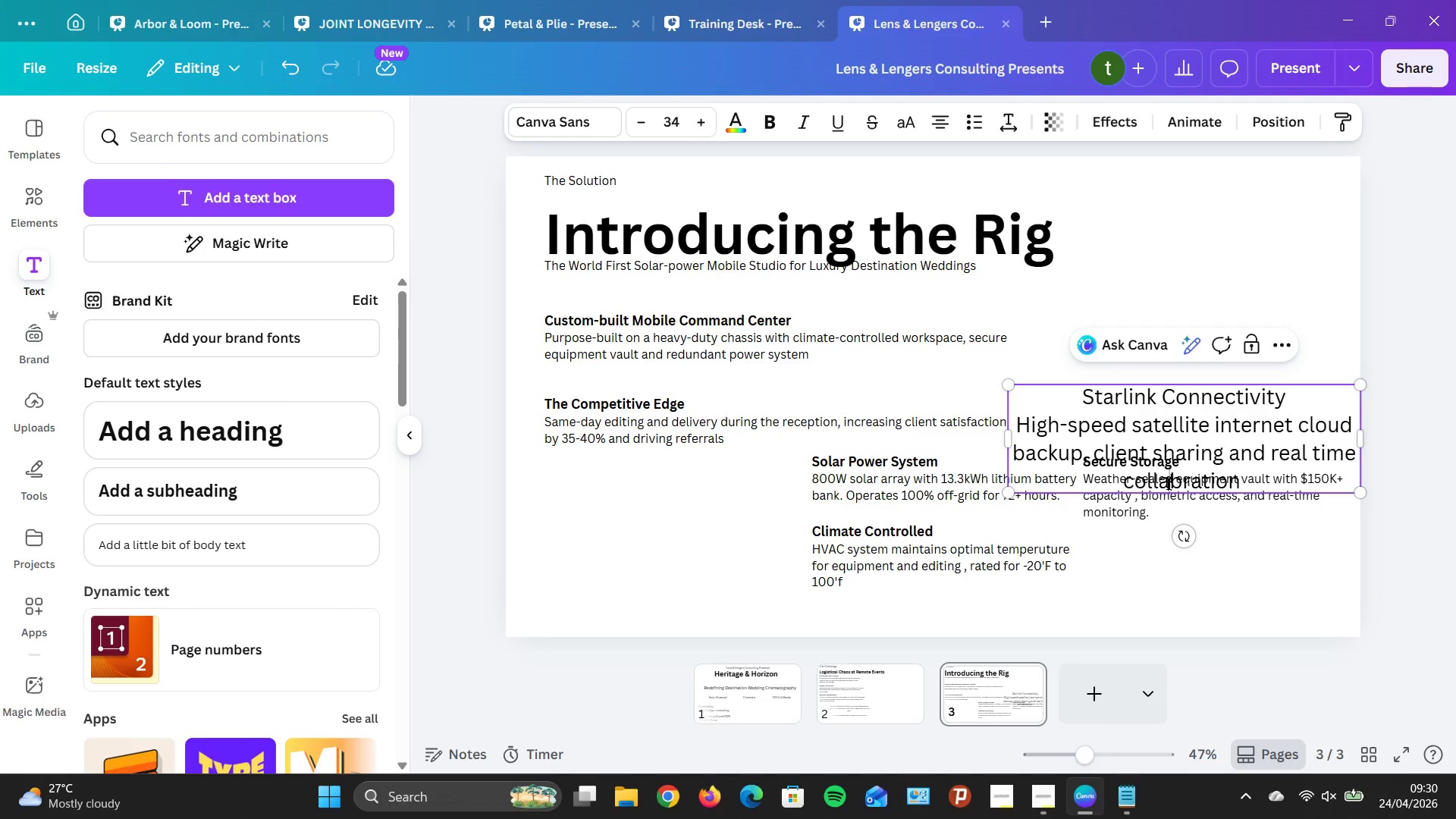 
left_click([1179, 485])
 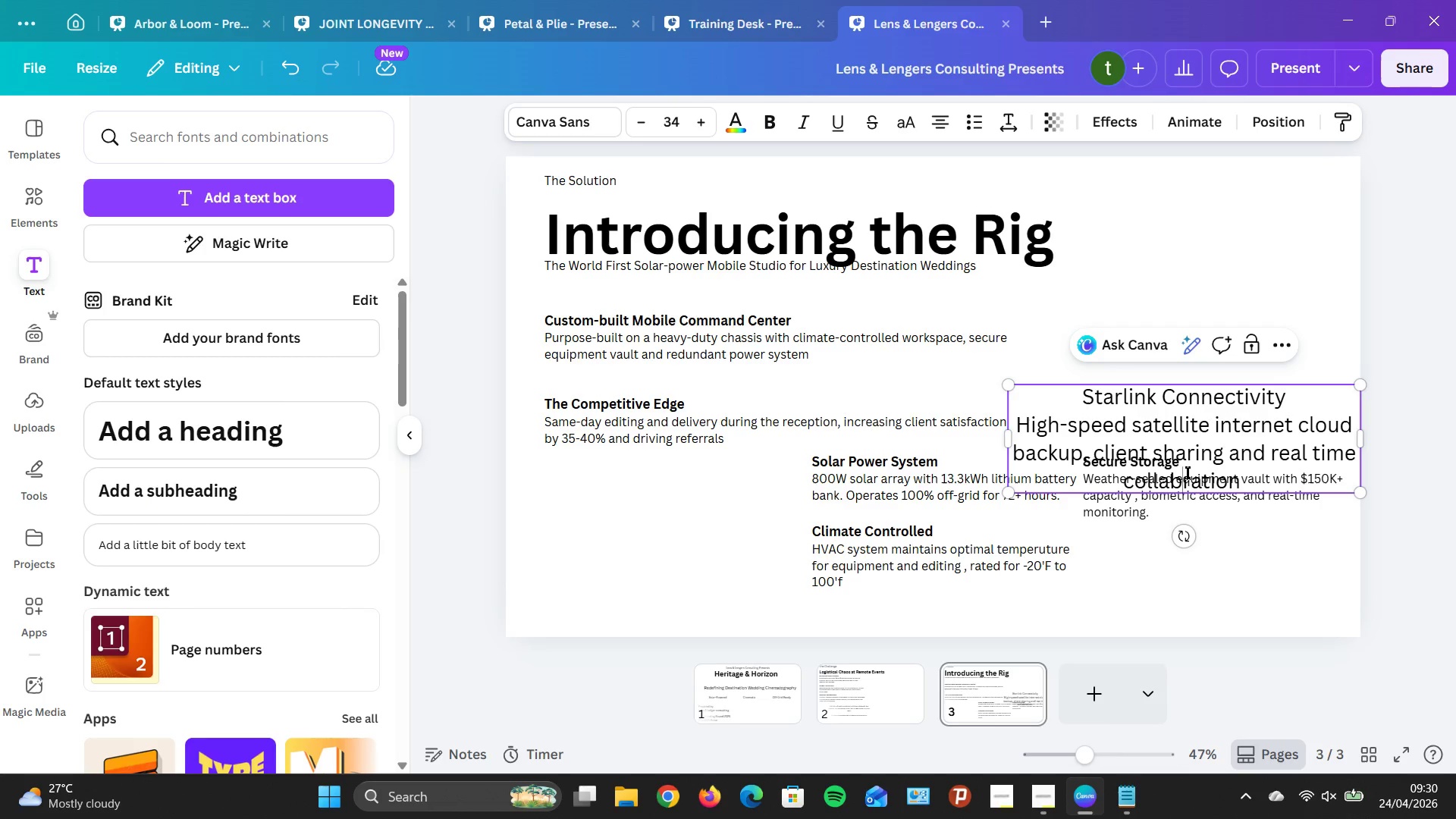 
key(O)
 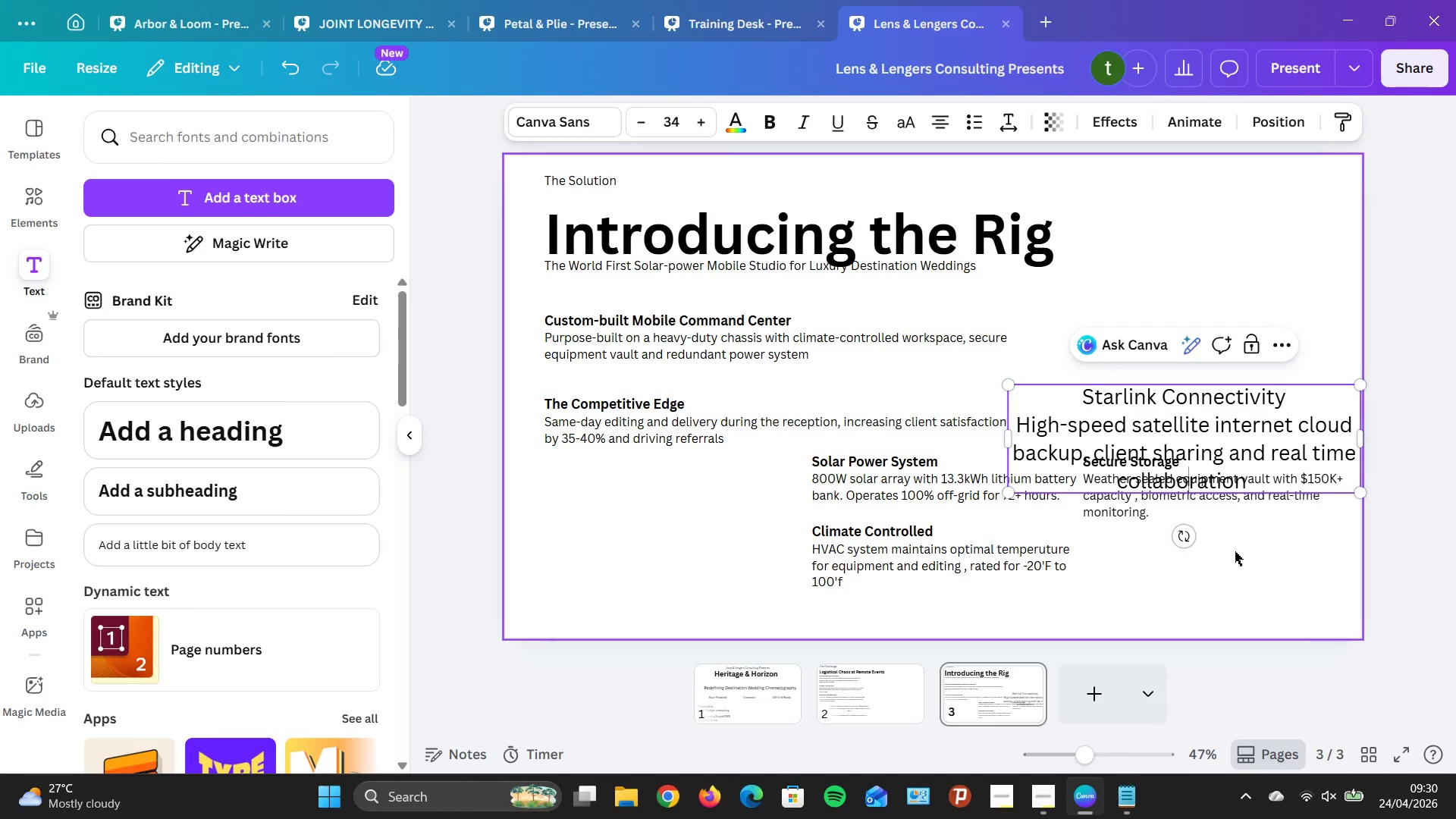 
left_click([1234, 557])
 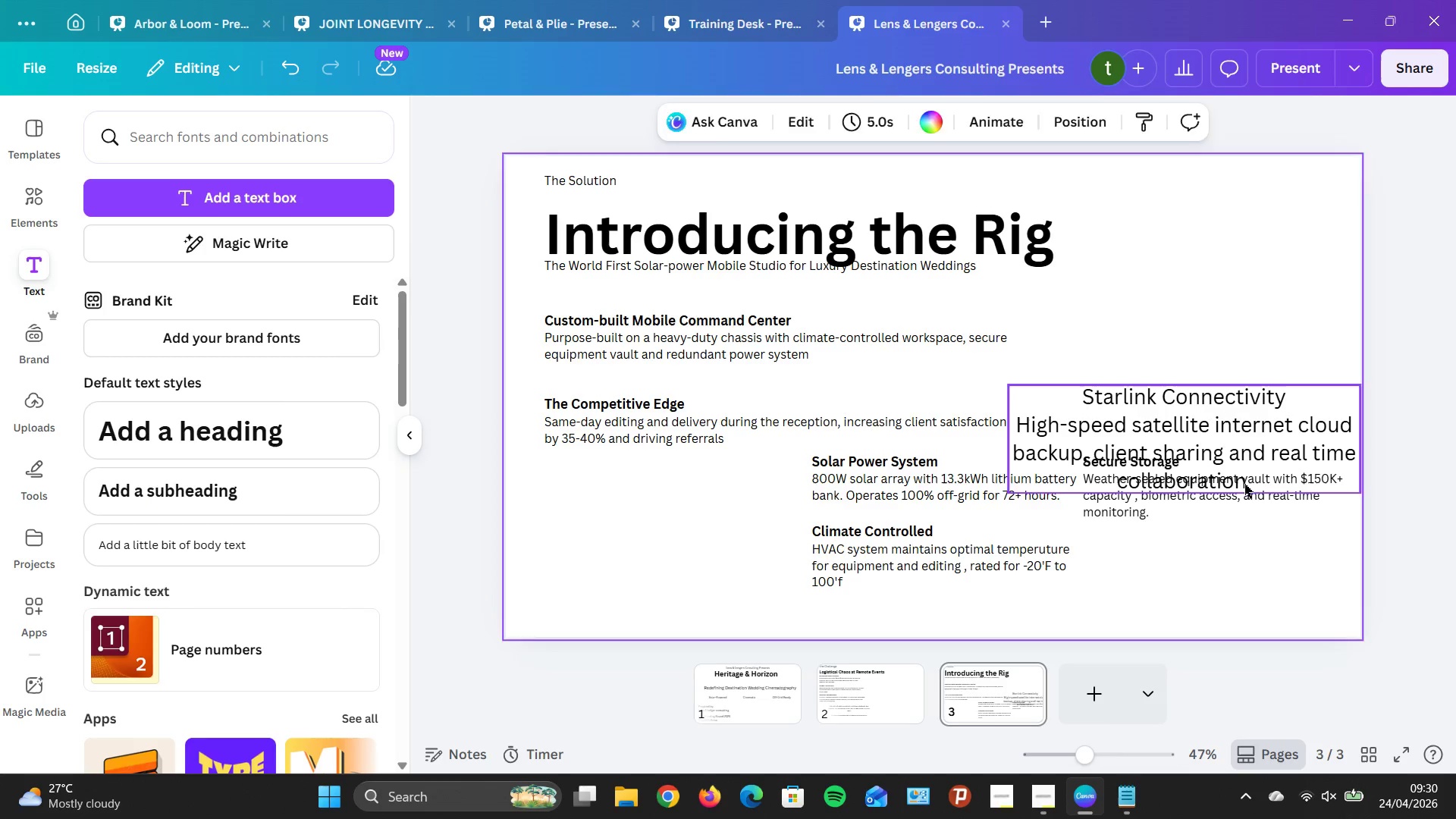 
double_click([1253, 488])
 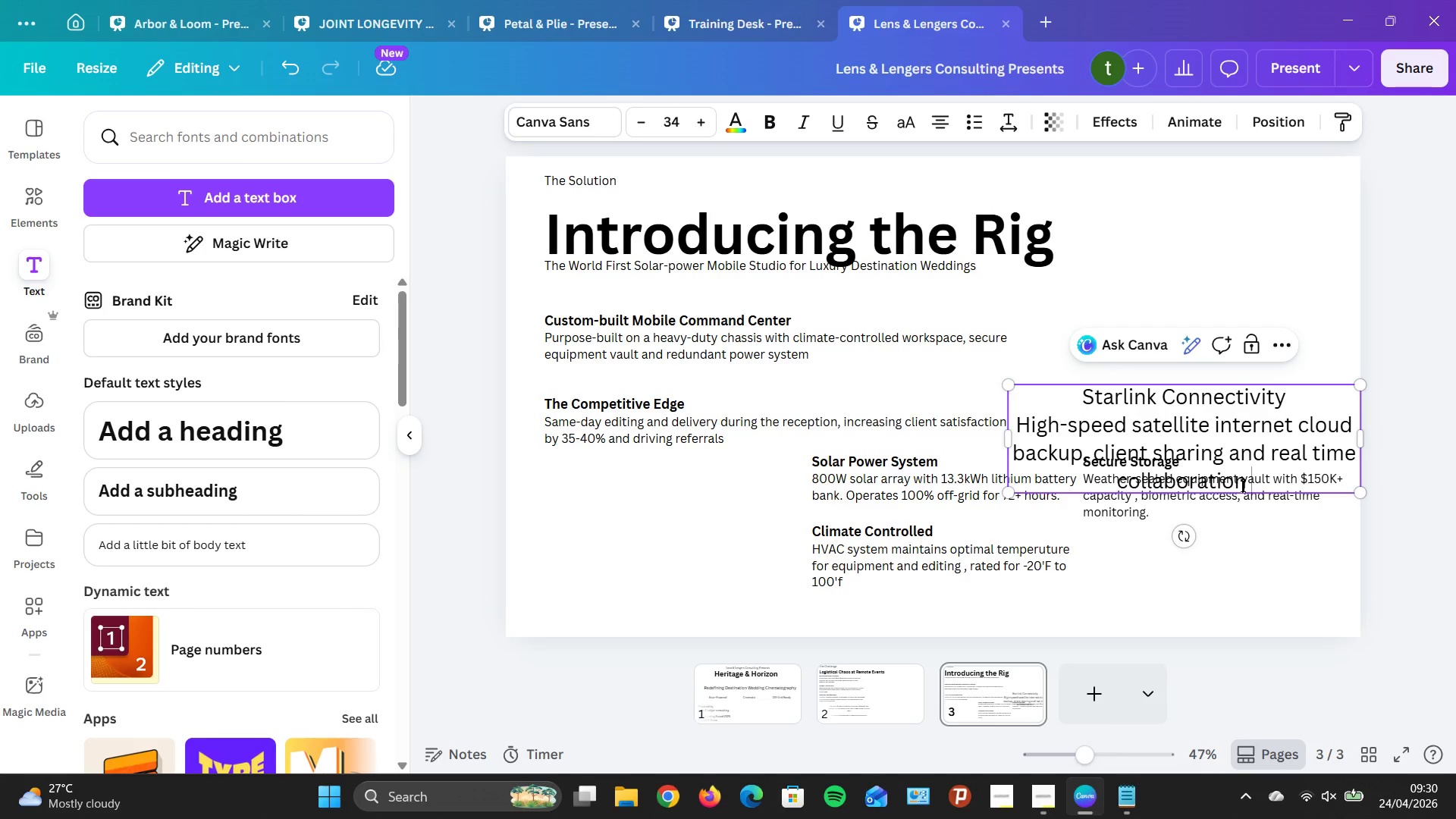 
key(Backspace)
 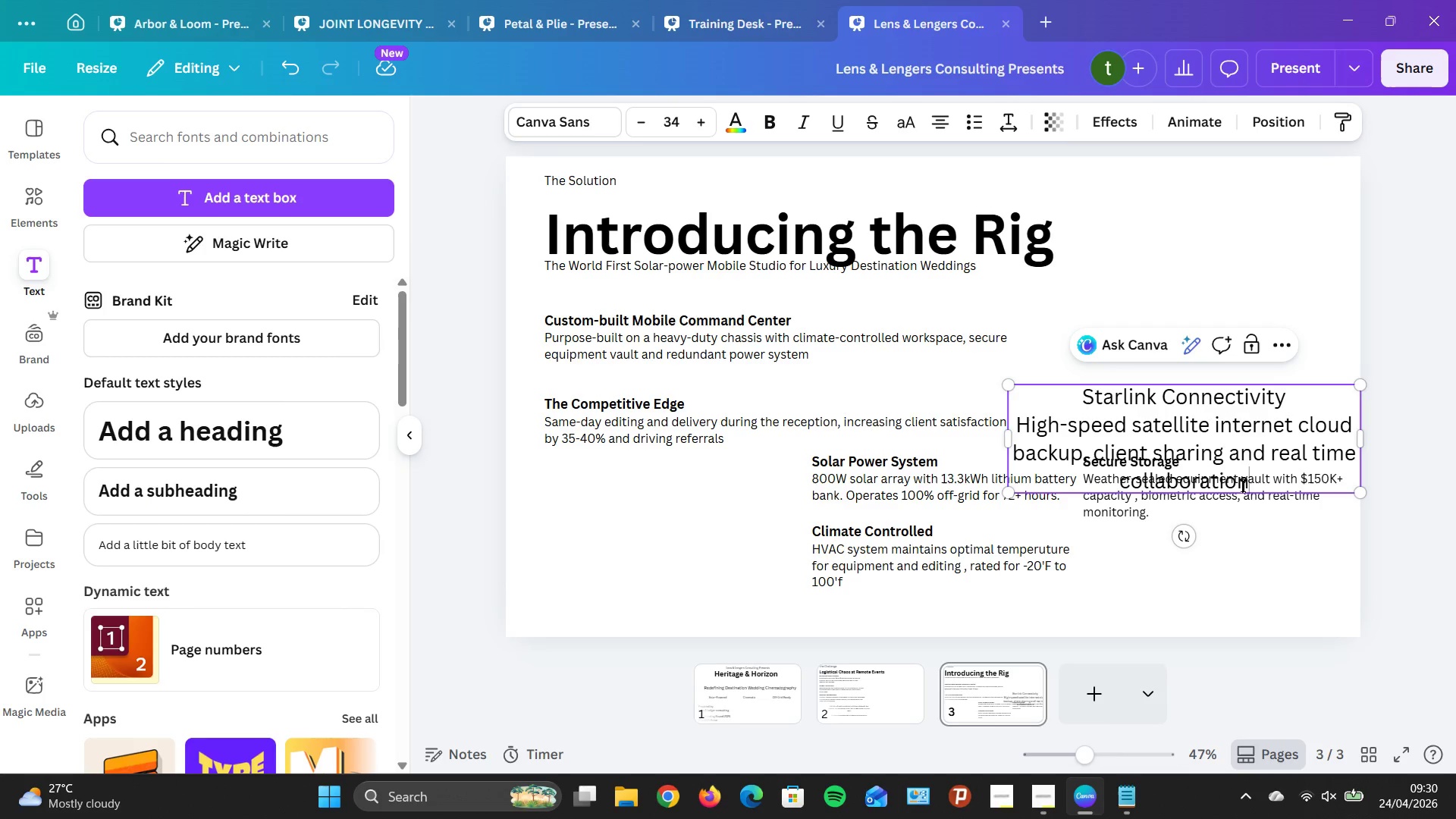 
key(Period)
 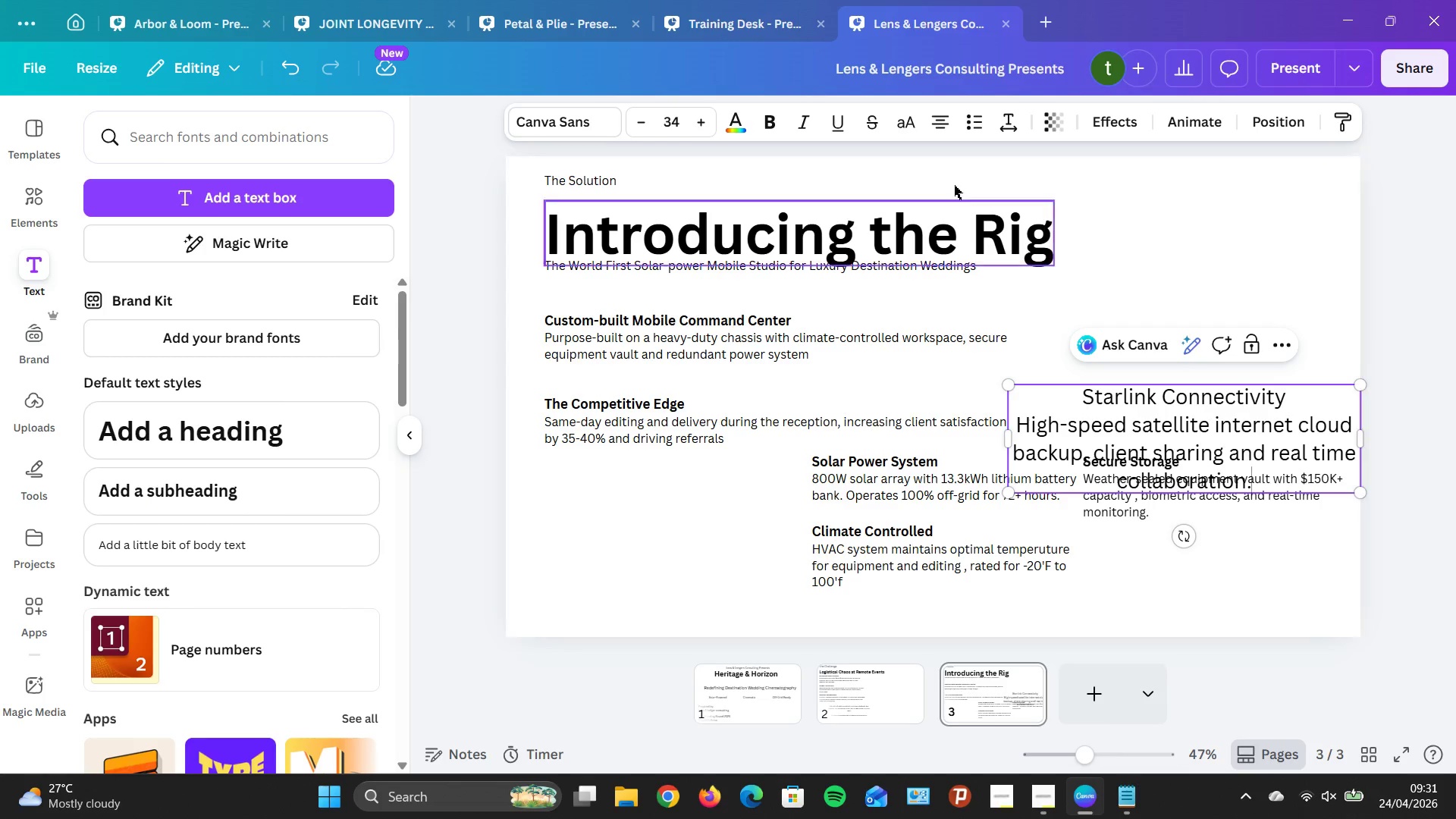 
left_click([953, 128])
 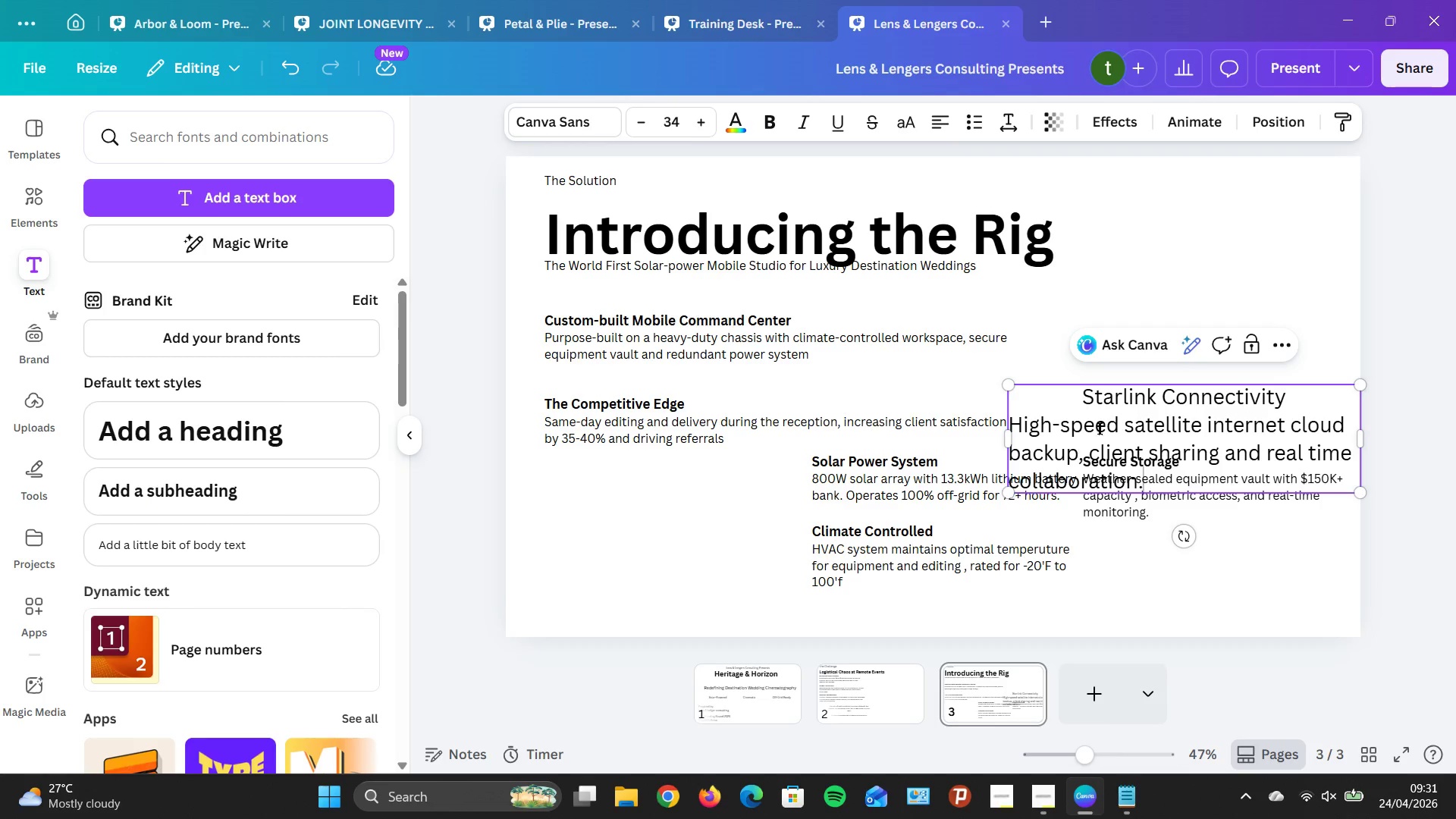 
left_click([1114, 397])
 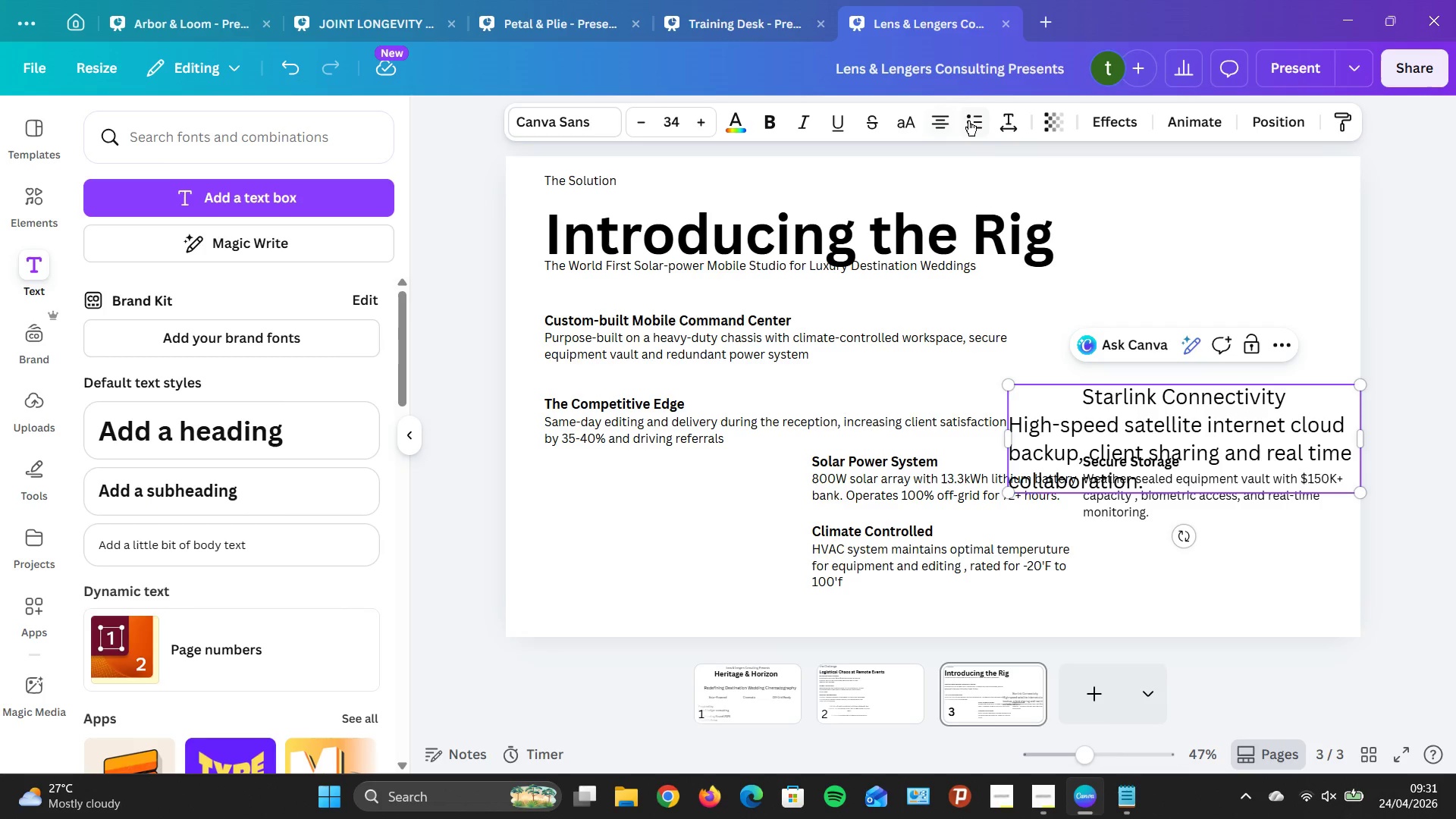 
left_click([951, 118])
 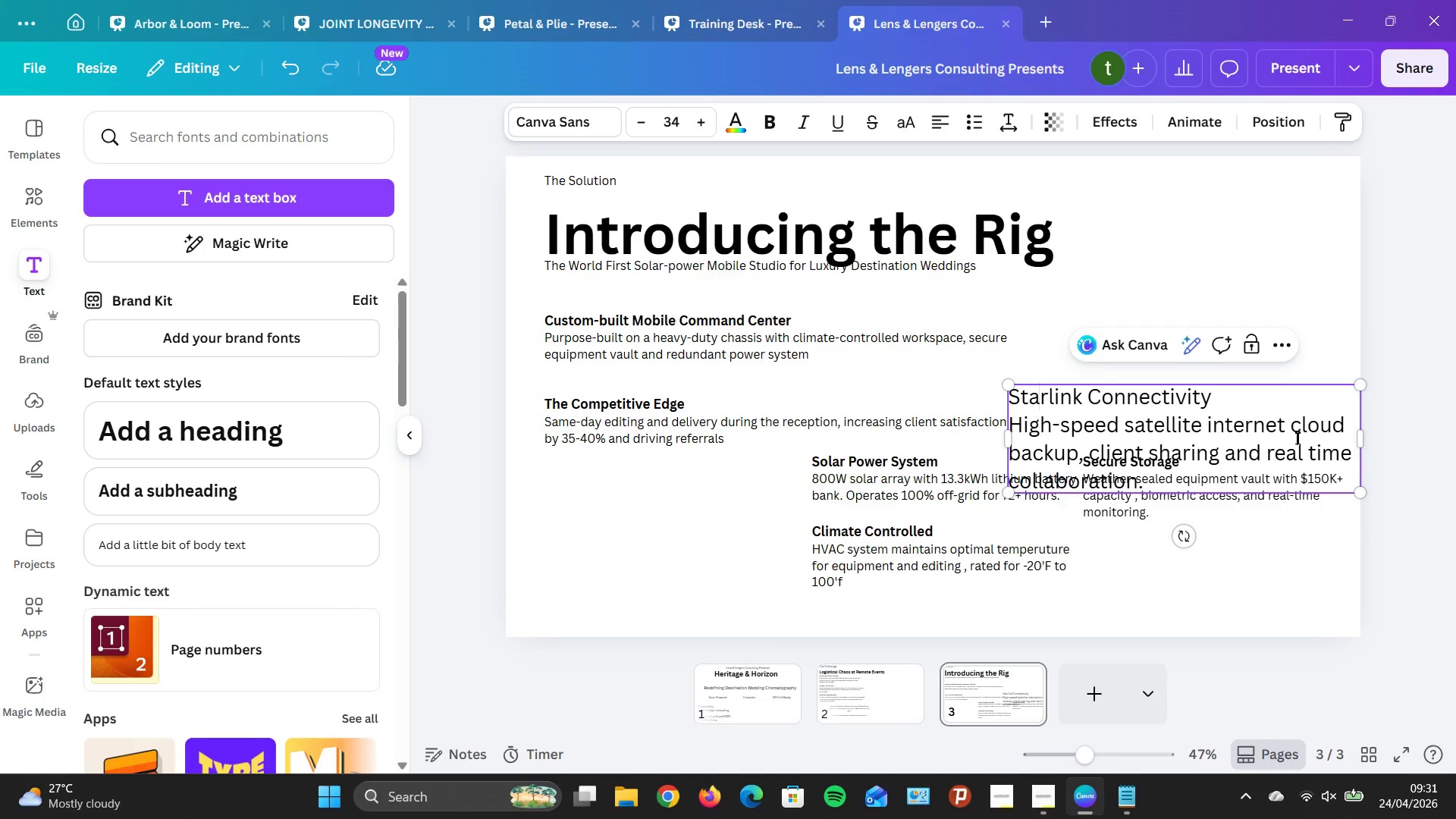 
left_click([1367, 308])
 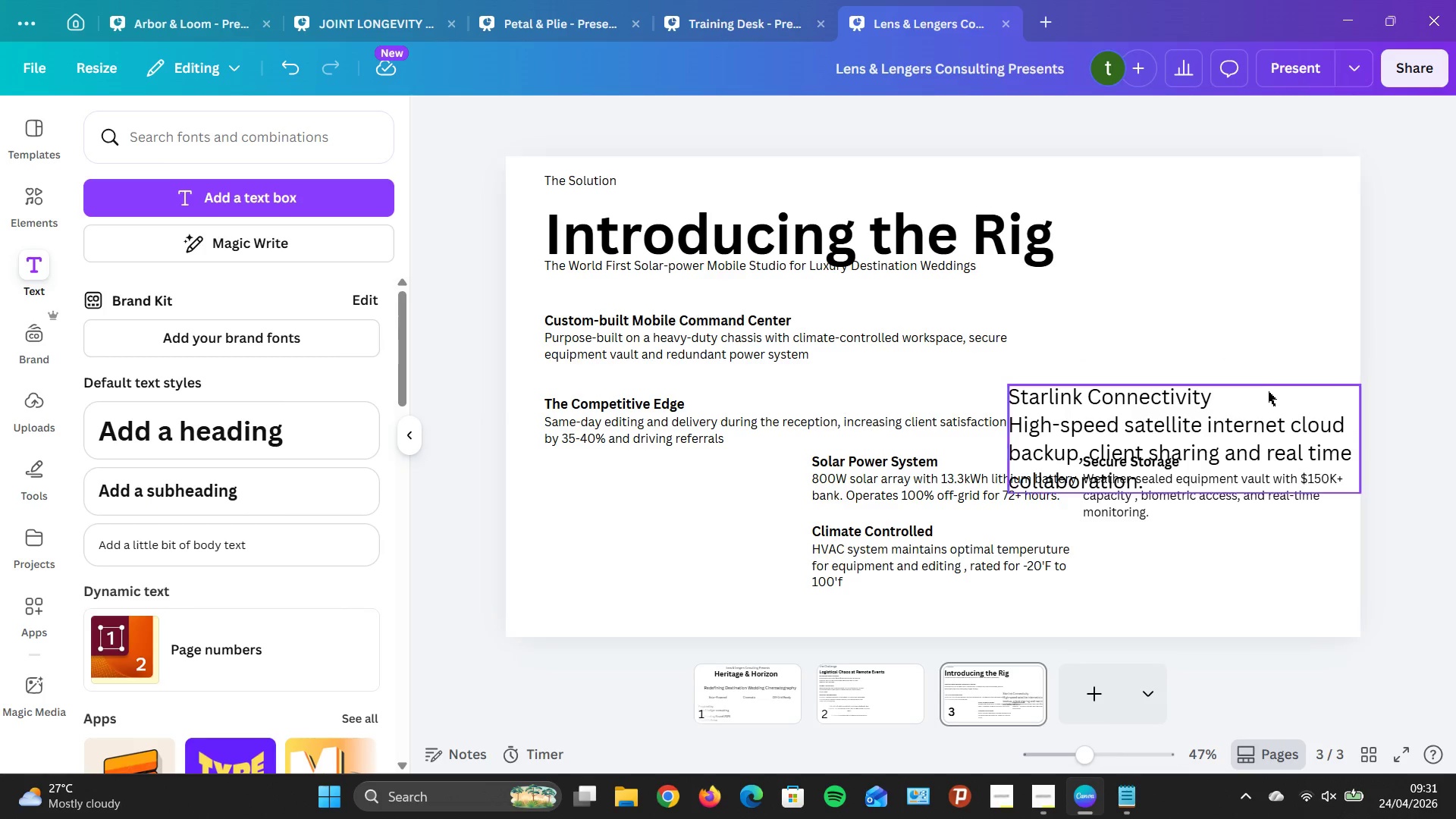 
left_click_drag(start_coordinate=[1268, 396], to_coordinate=[1278, 296])
 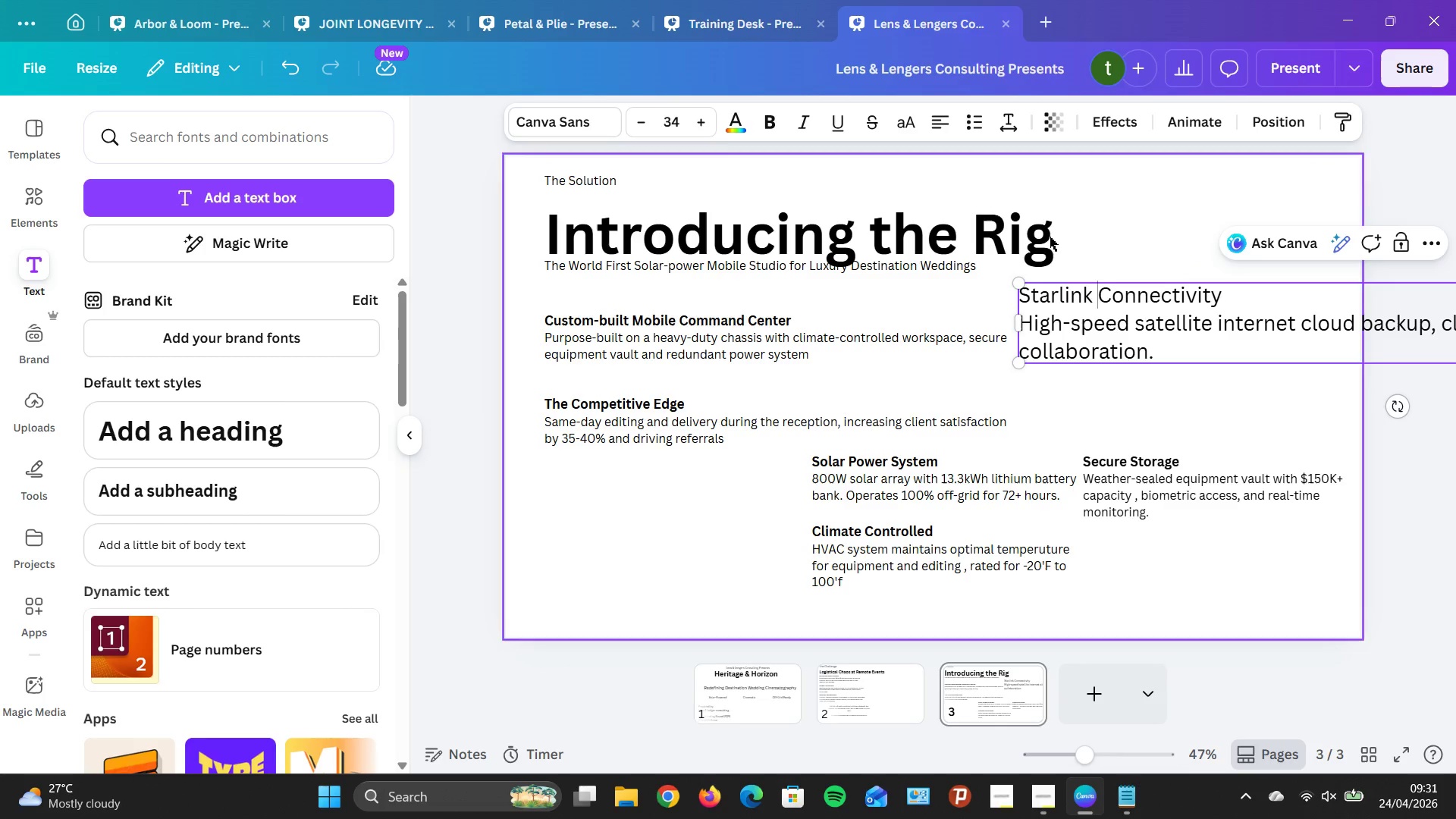 
wait(6.53)
 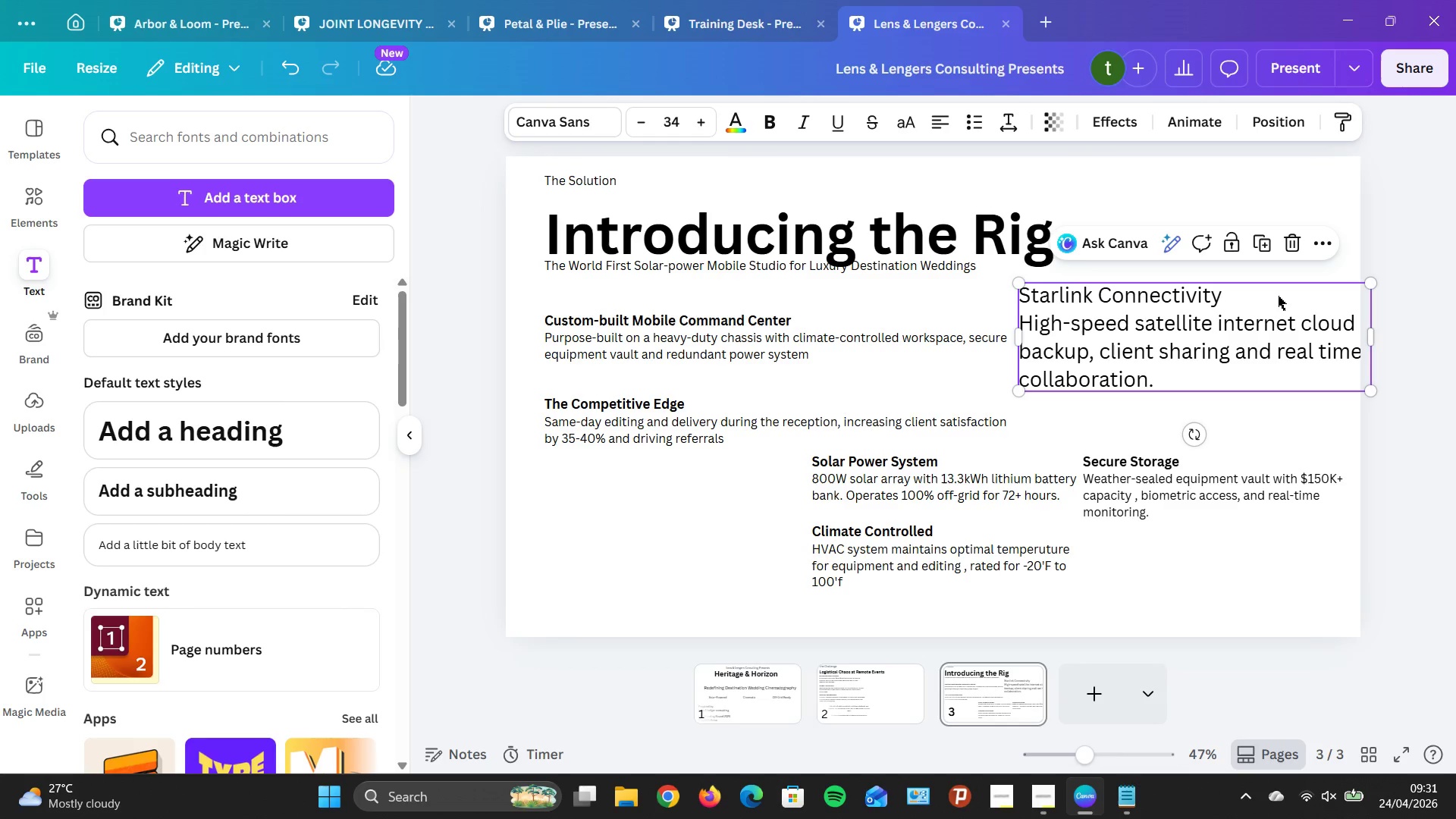 
double_click([646, 124])
 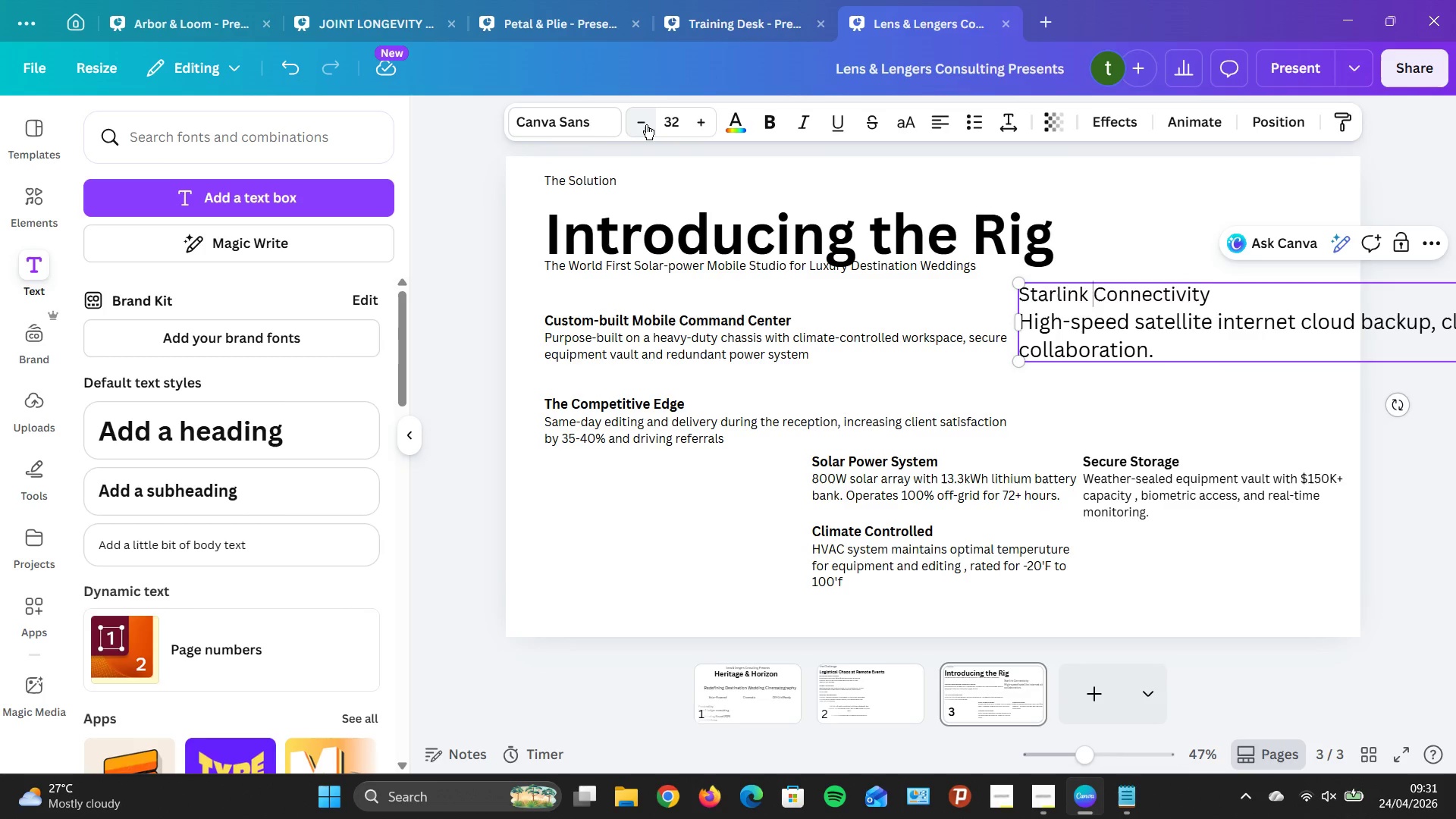 
triple_click([646, 124])
 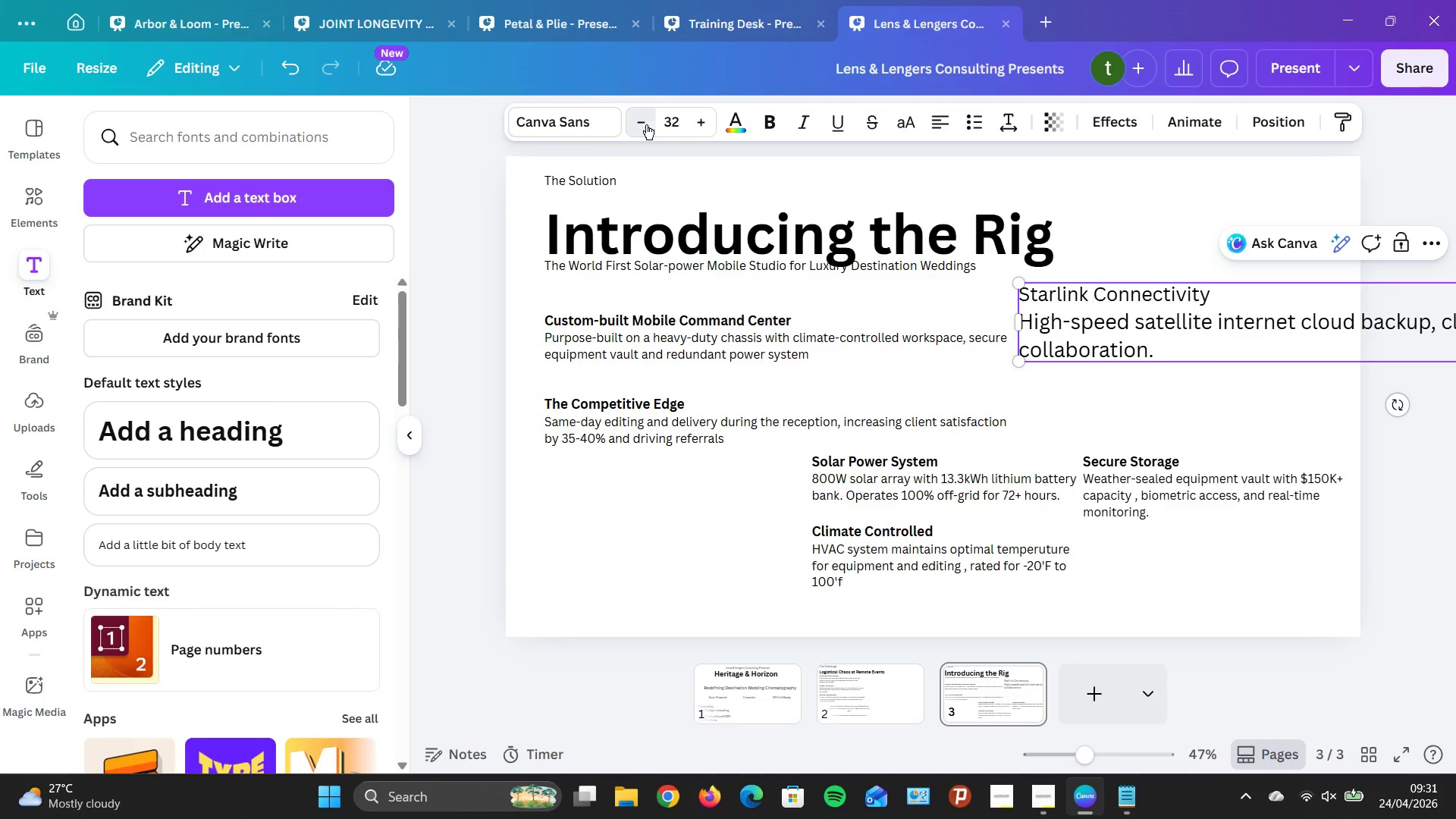 
triple_click([646, 124])
 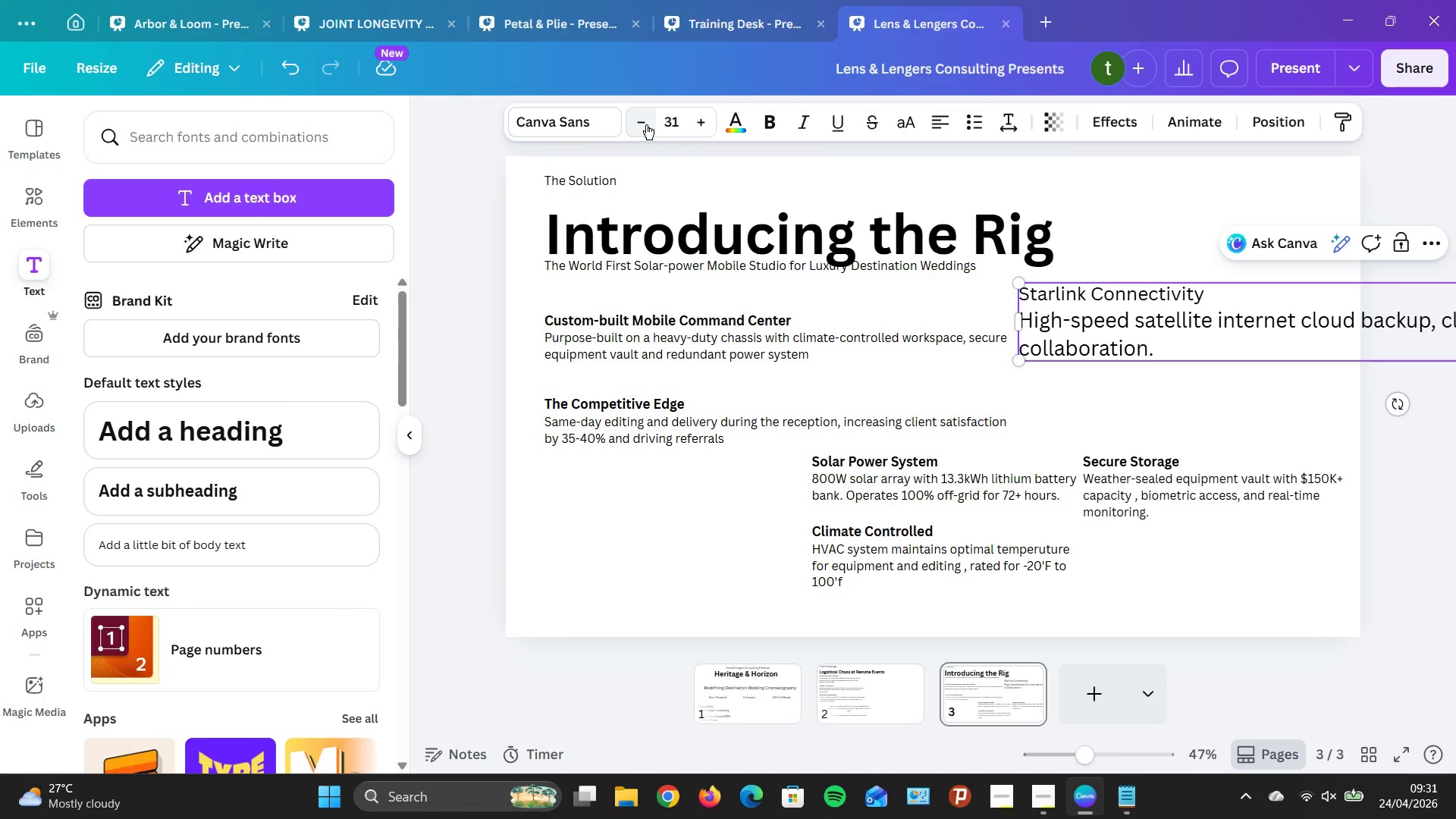 
triple_click([646, 124])
 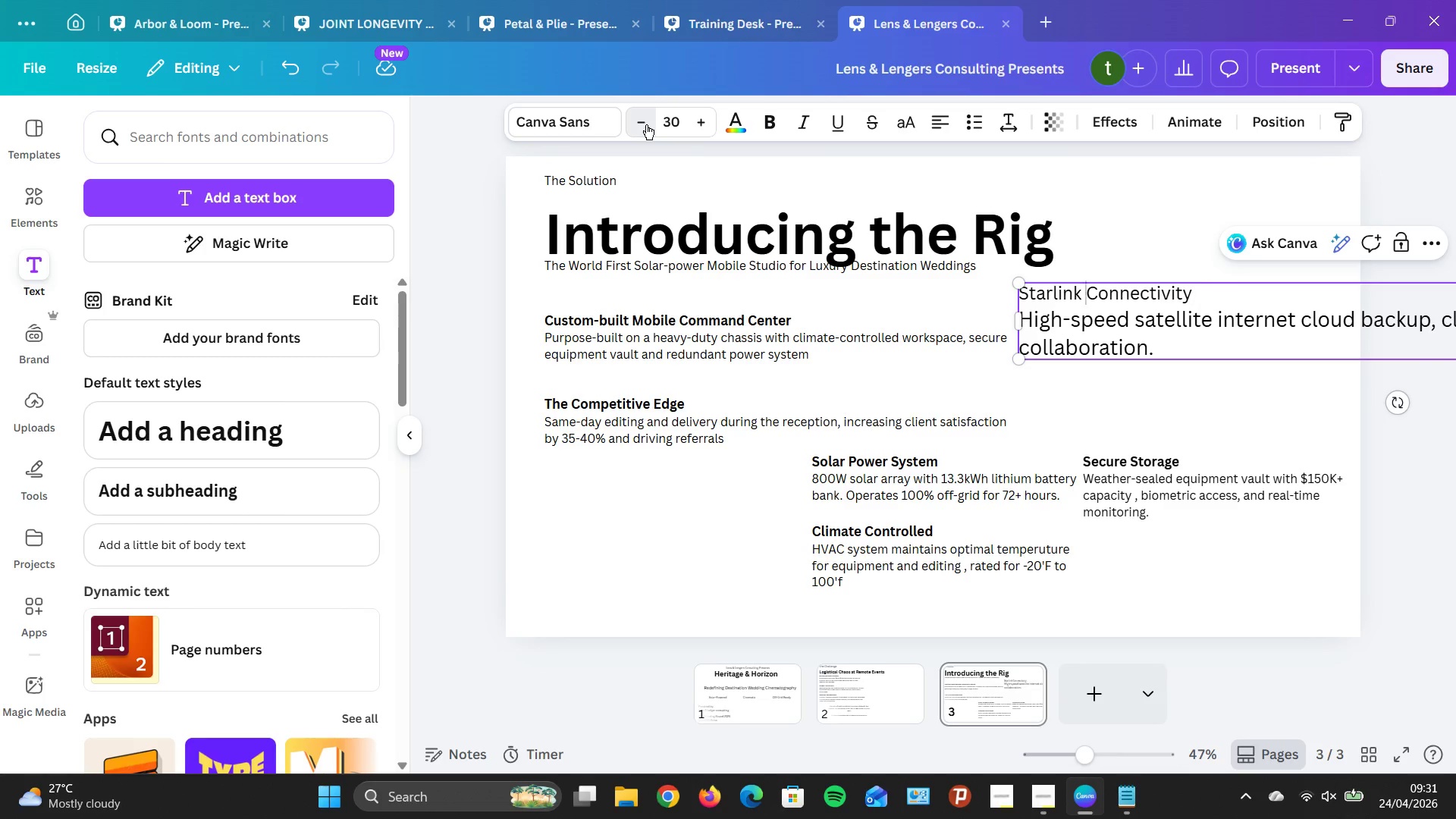 
triple_click([646, 124])
 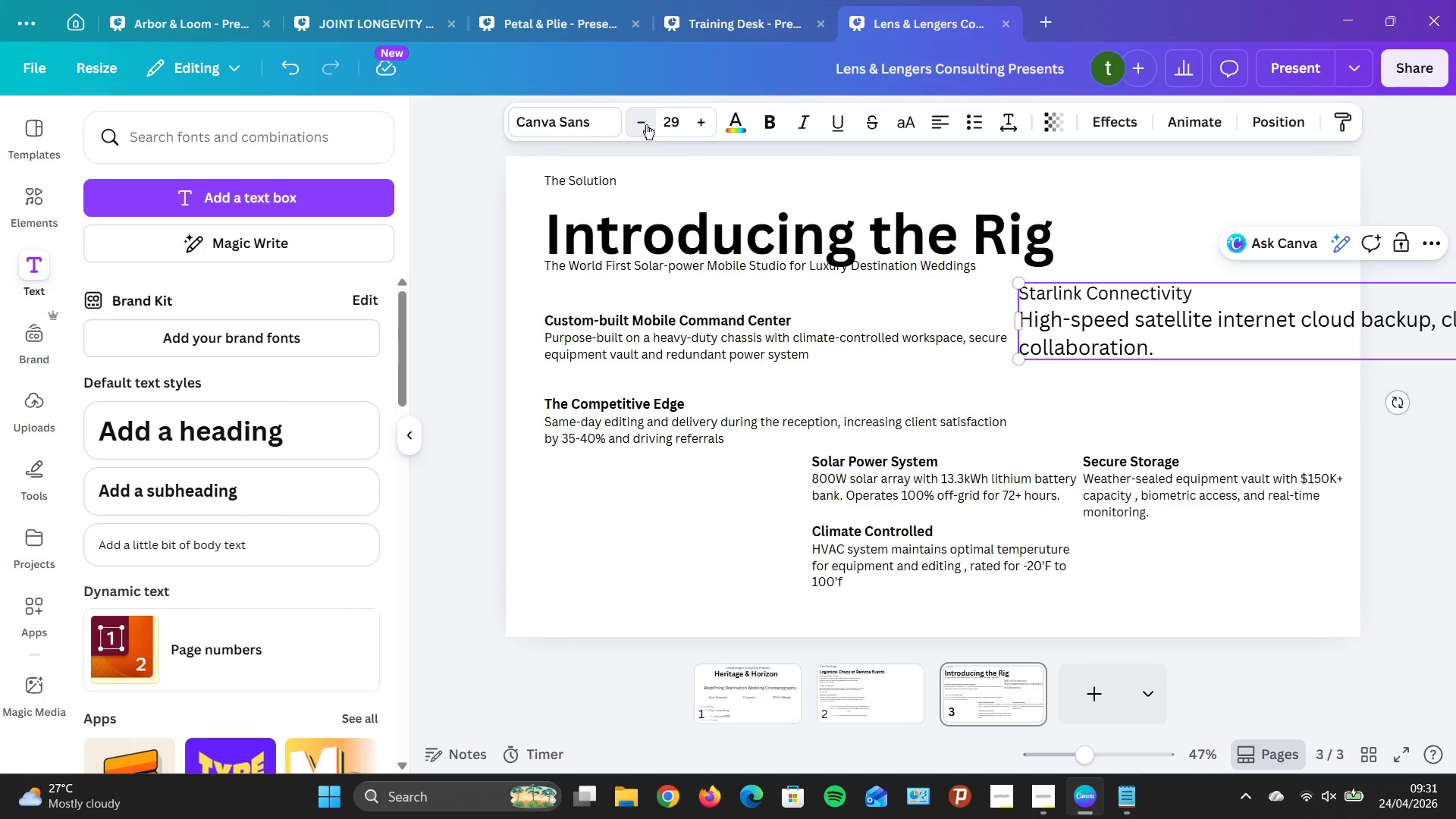 
triple_click([646, 124])
 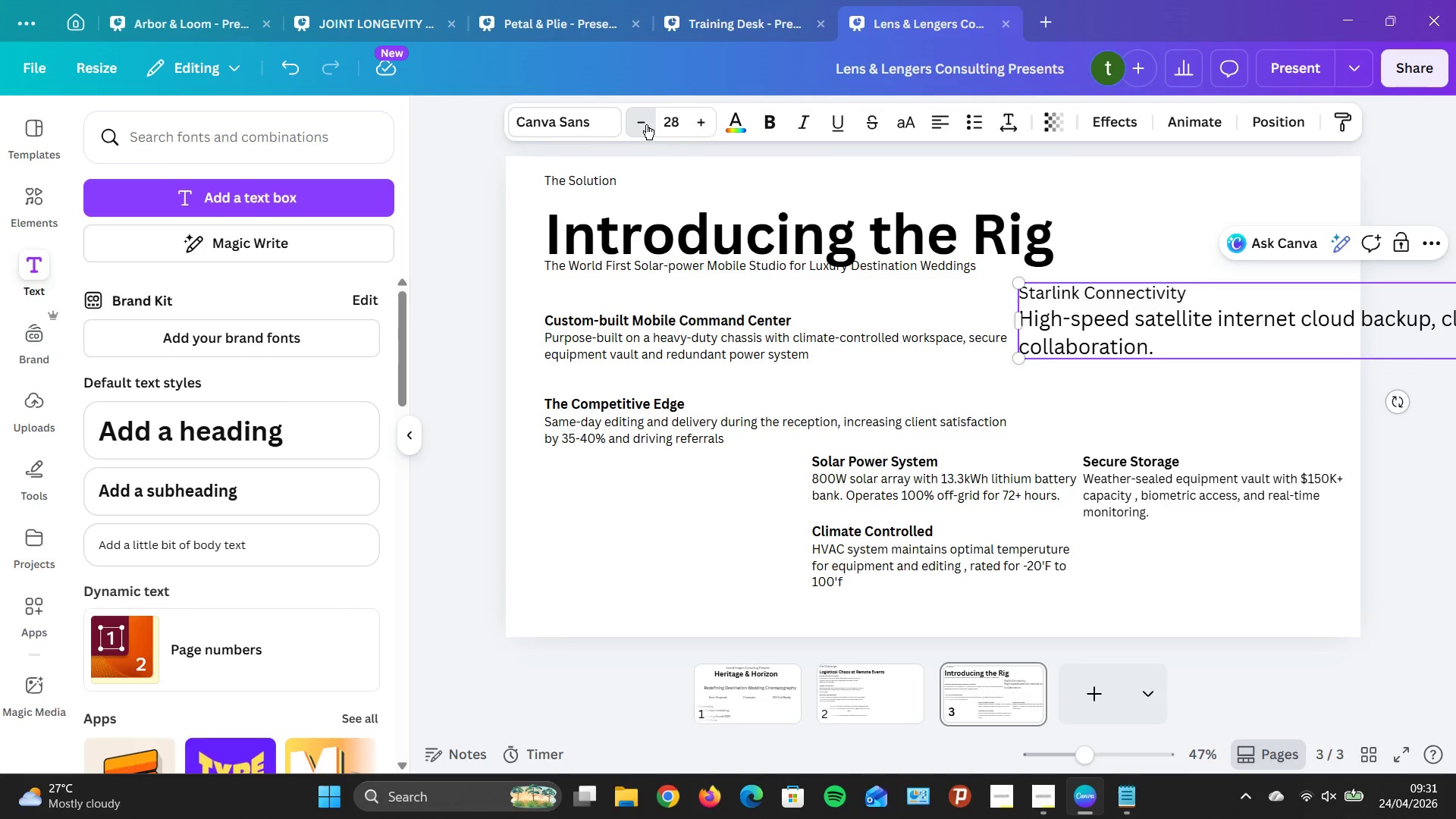 
triple_click([646, 124])
 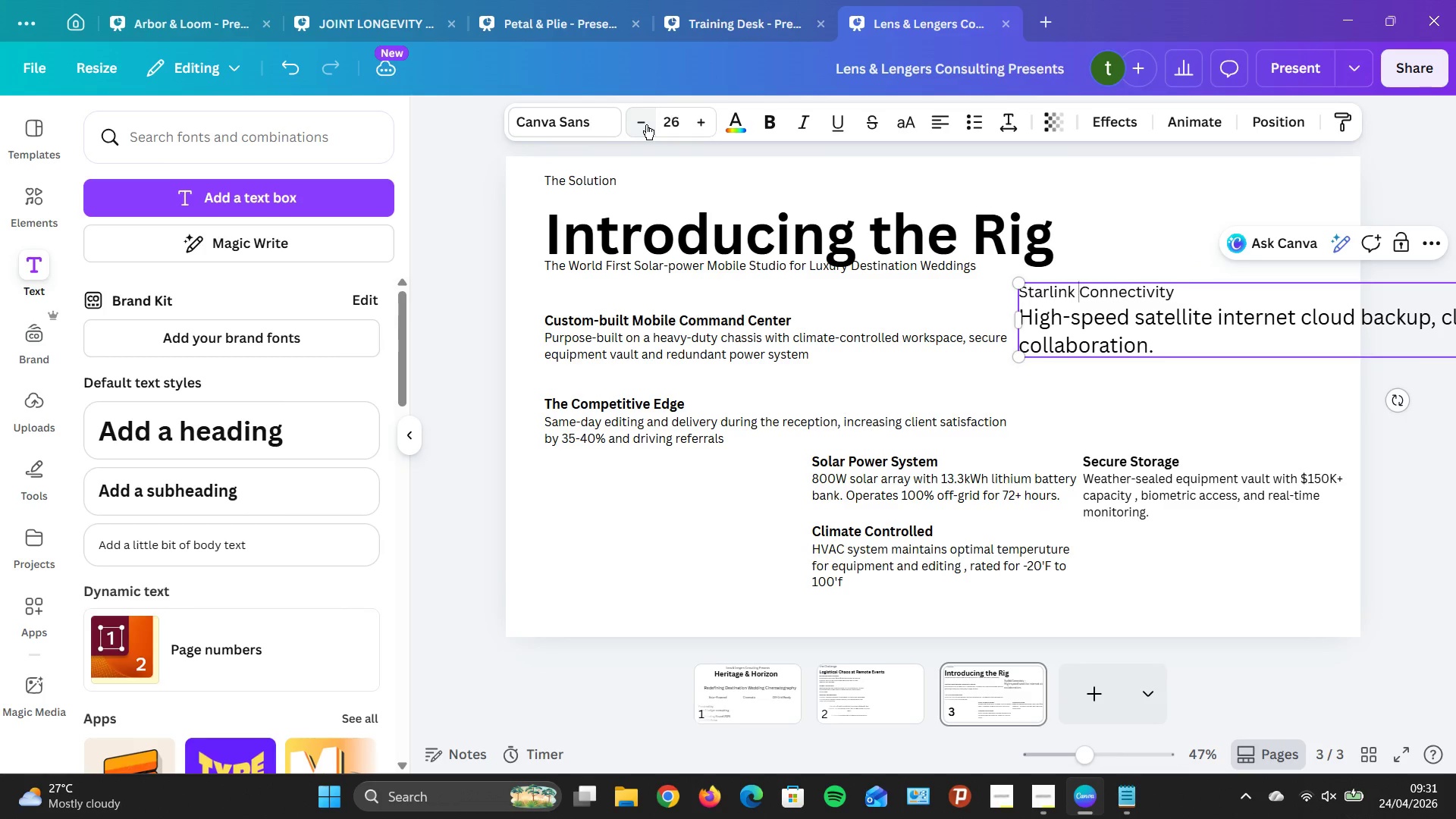 
triple_click([646, 124])
 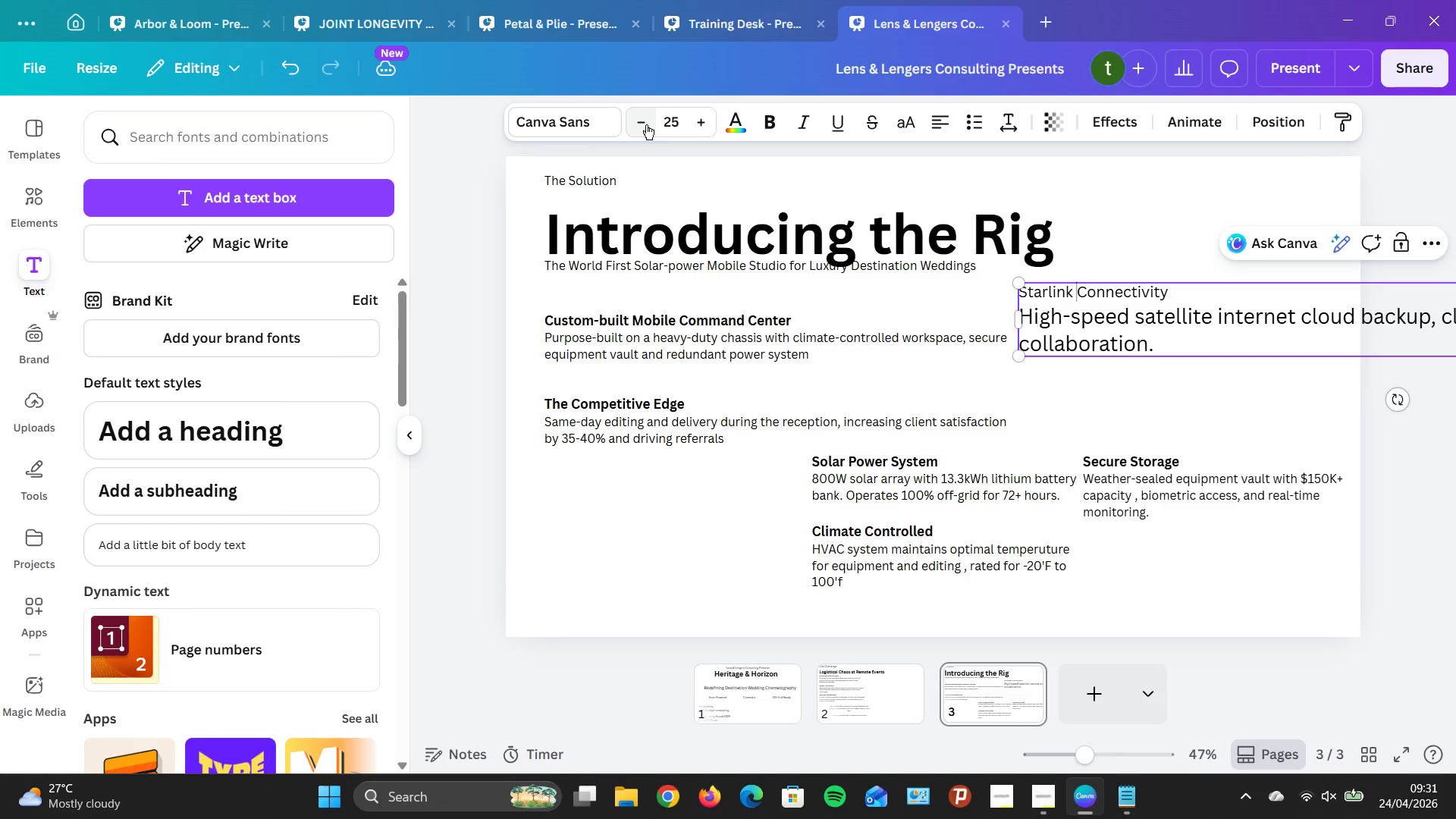 
triple_click([646, 124])
 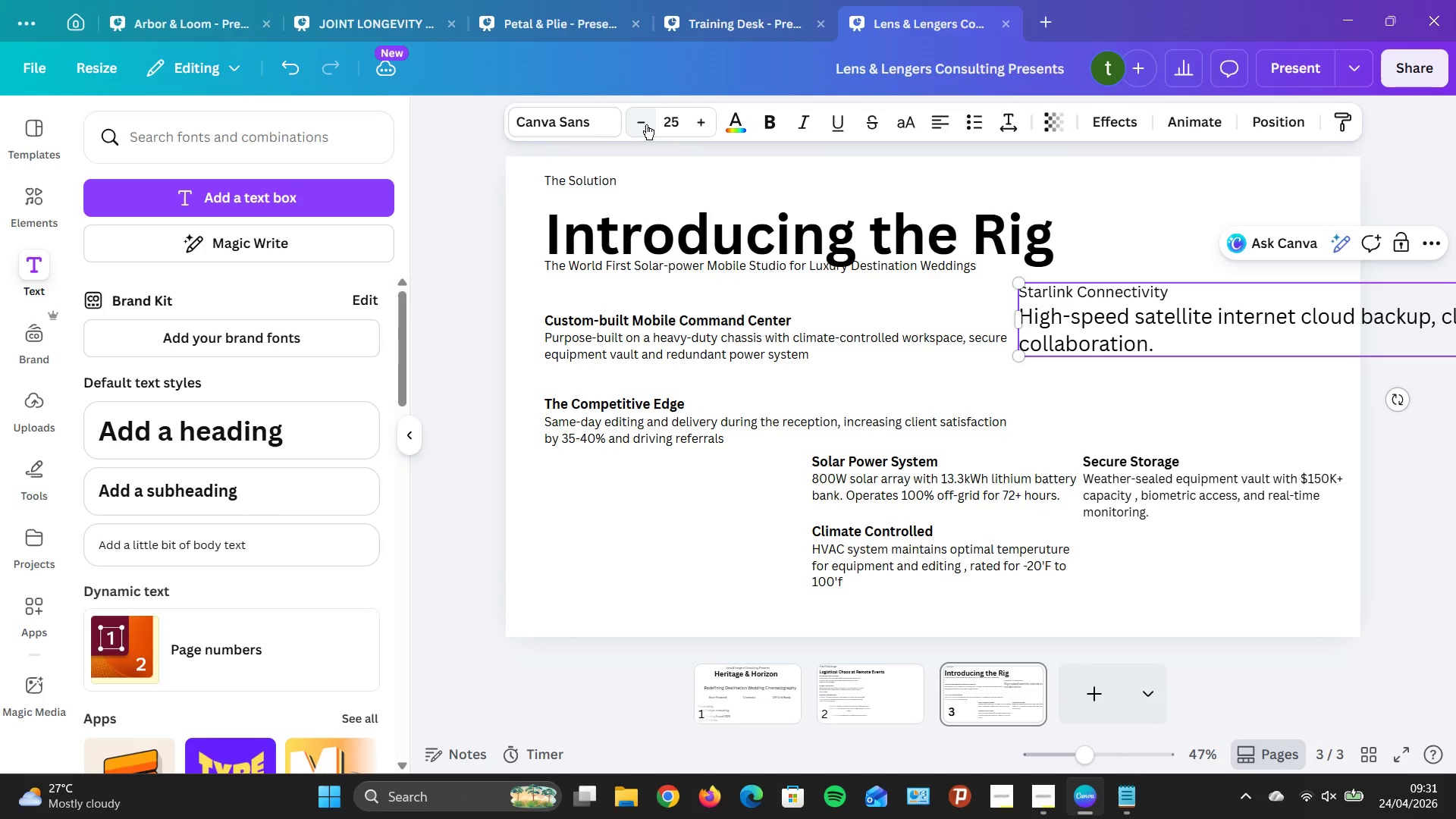 
triple_click([646, 124])
 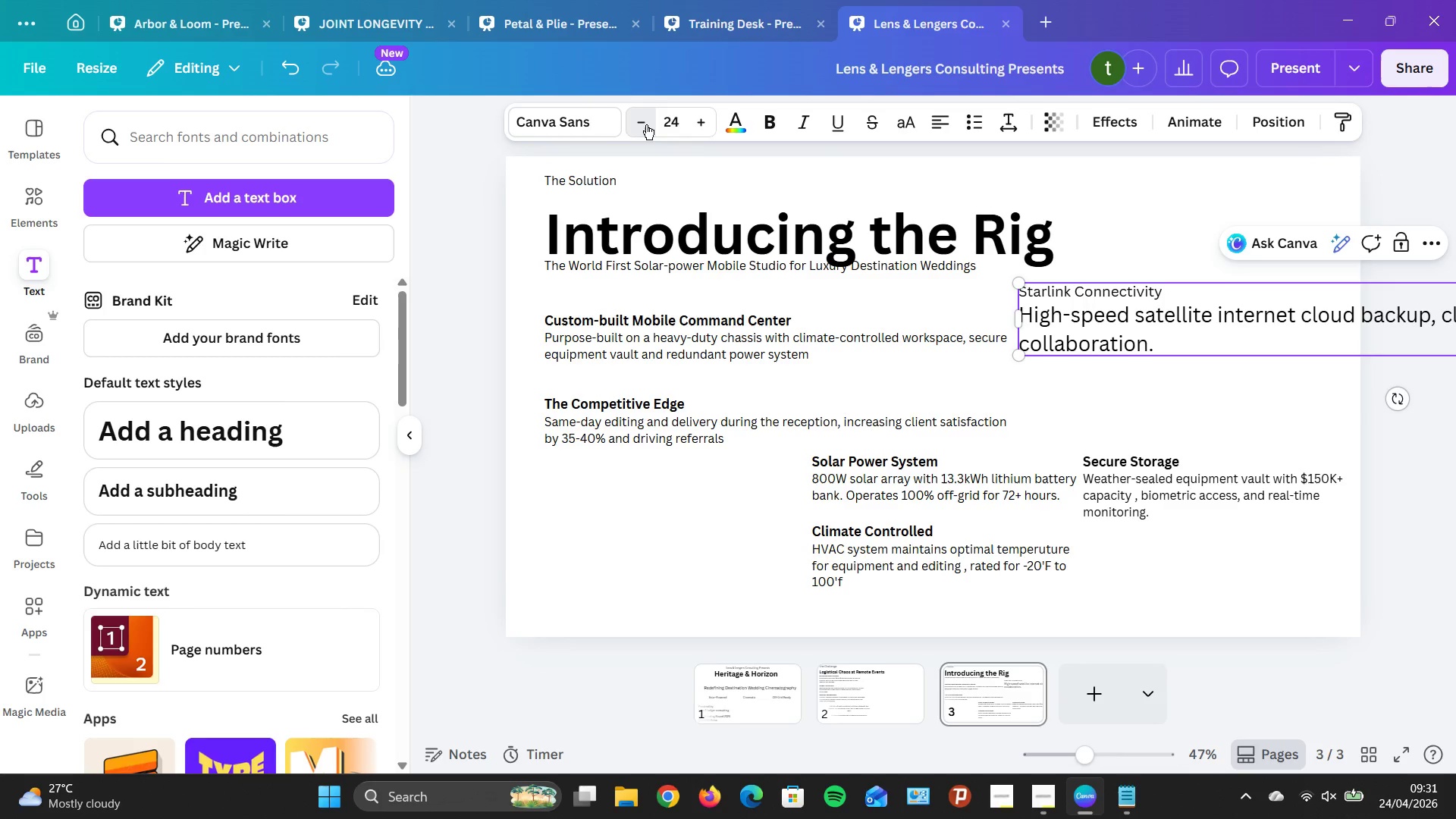 
triple_click([646, 124])
 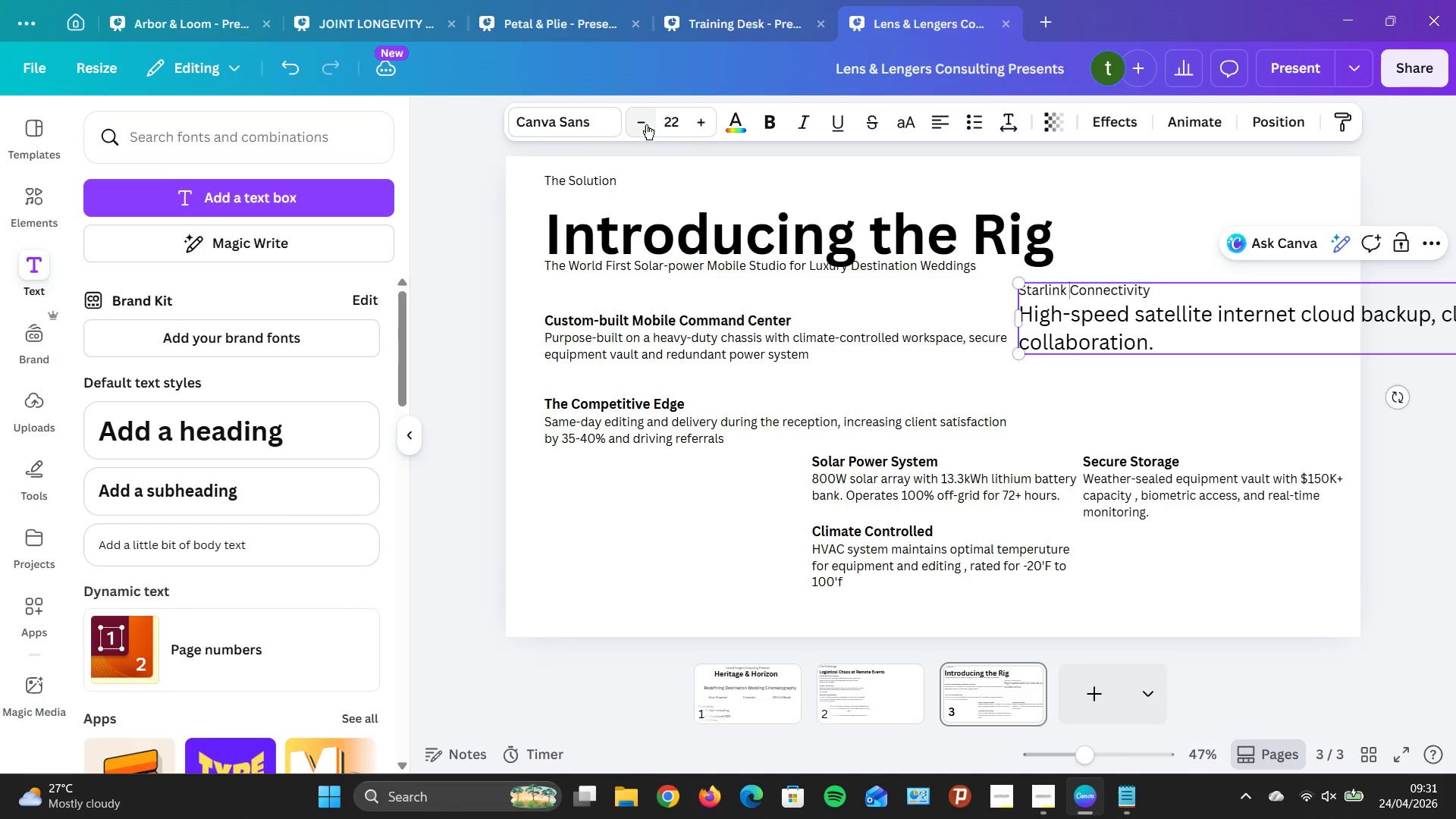 
triple_click([646, 124])
 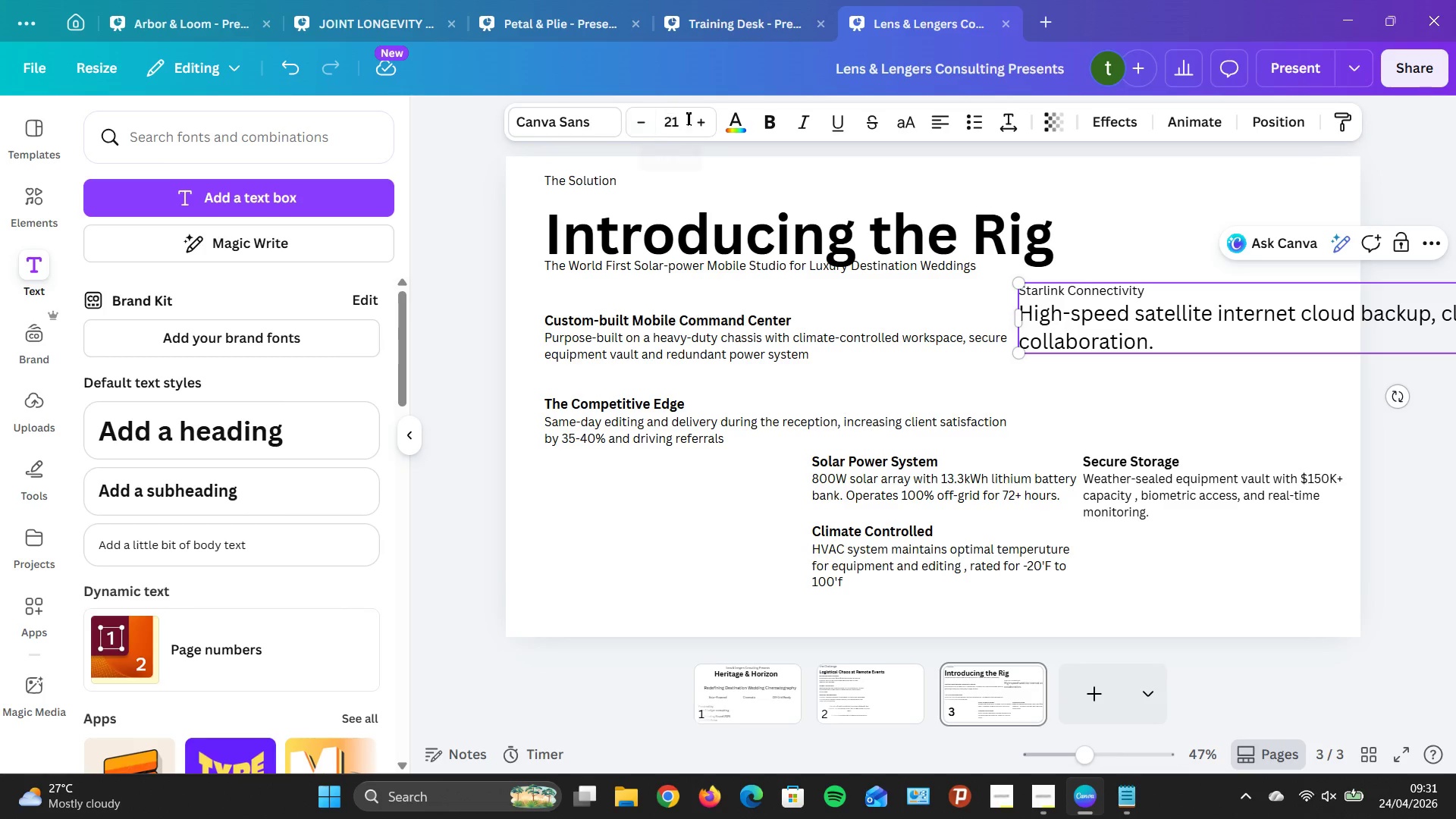 
left_click([695, 127])
 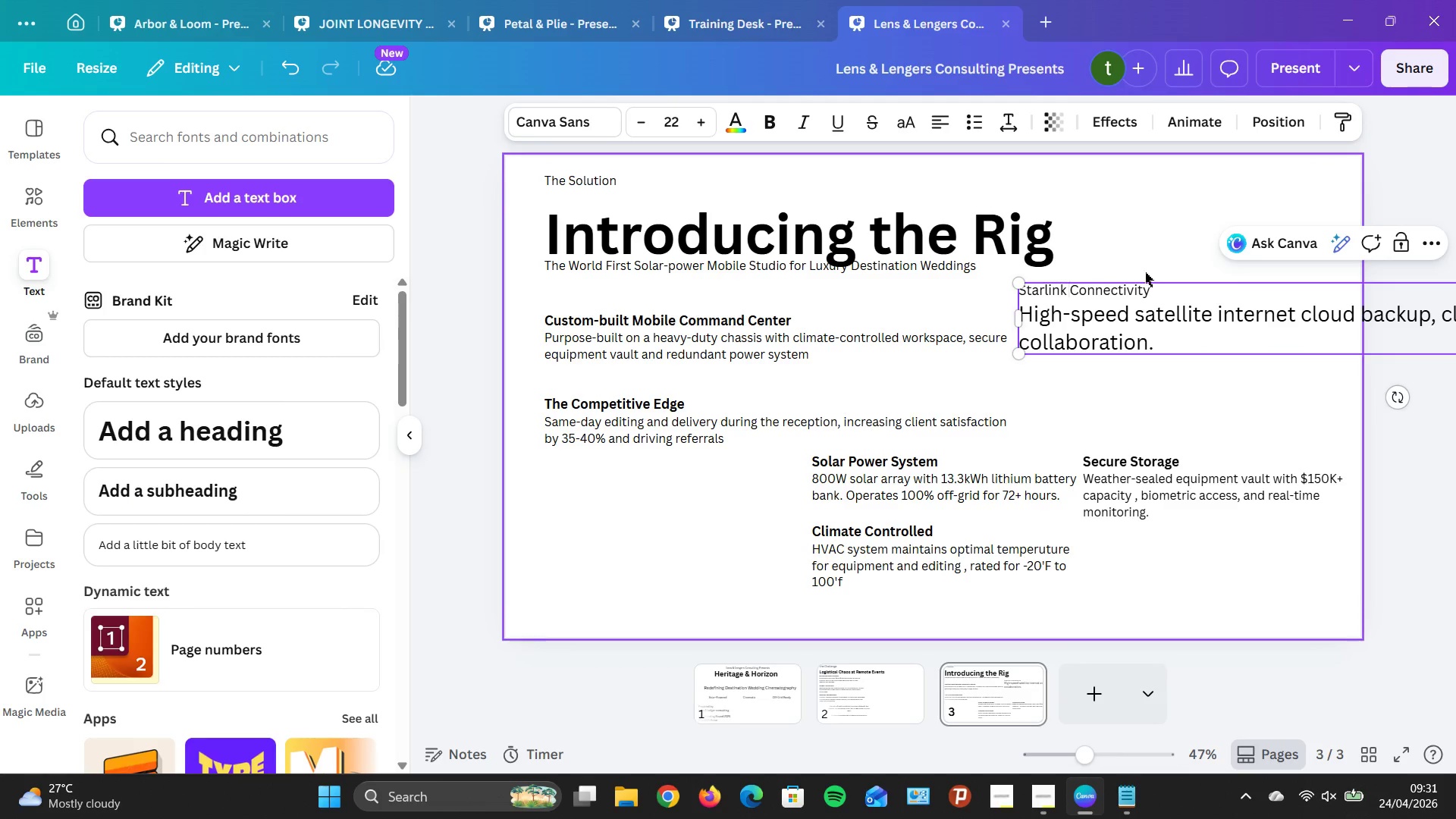 
left_click([1160, 289])
 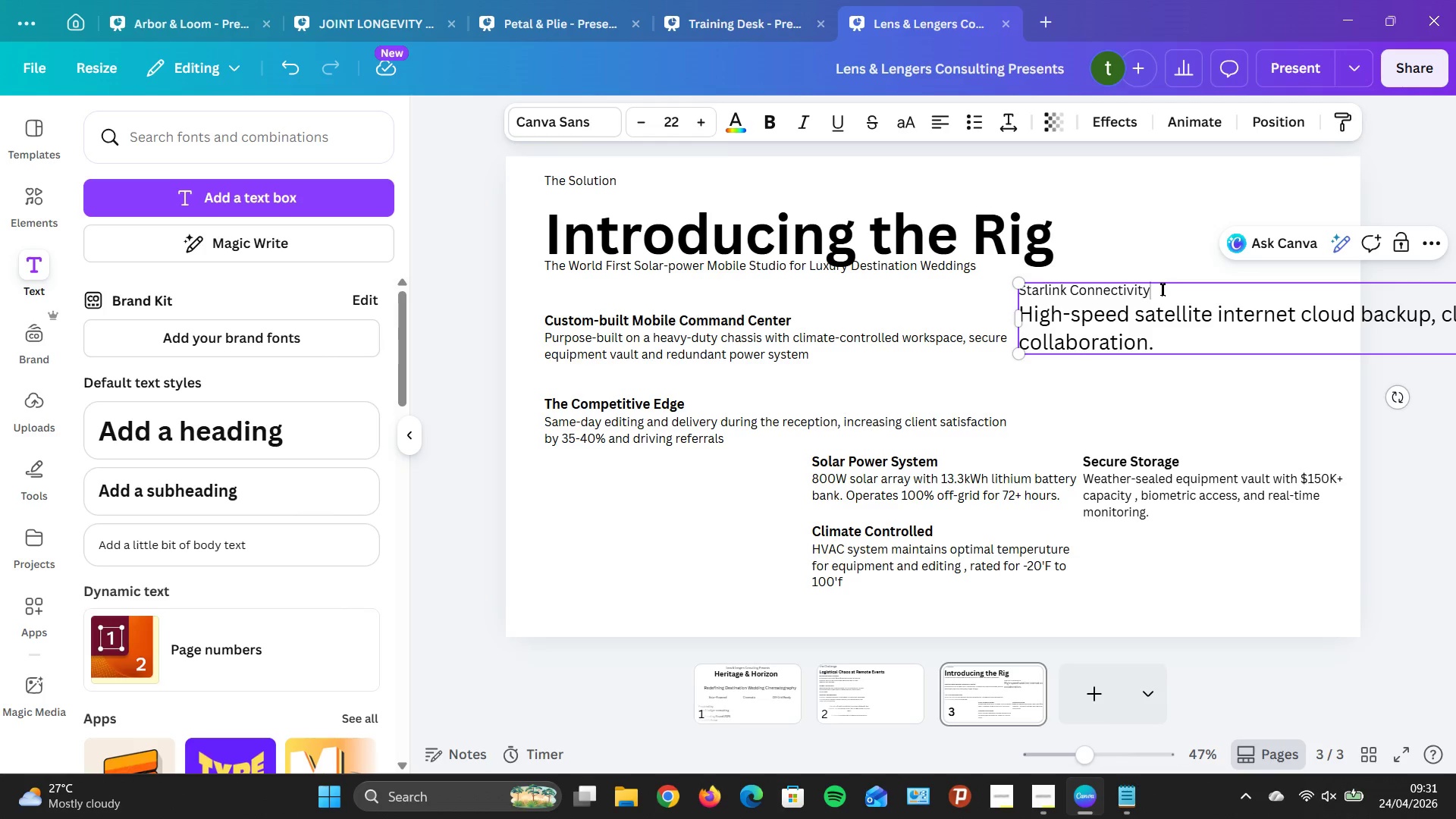 
left_click_drag(start_coordinate=[1162, 289], to_coordinate=[1021, 286])
 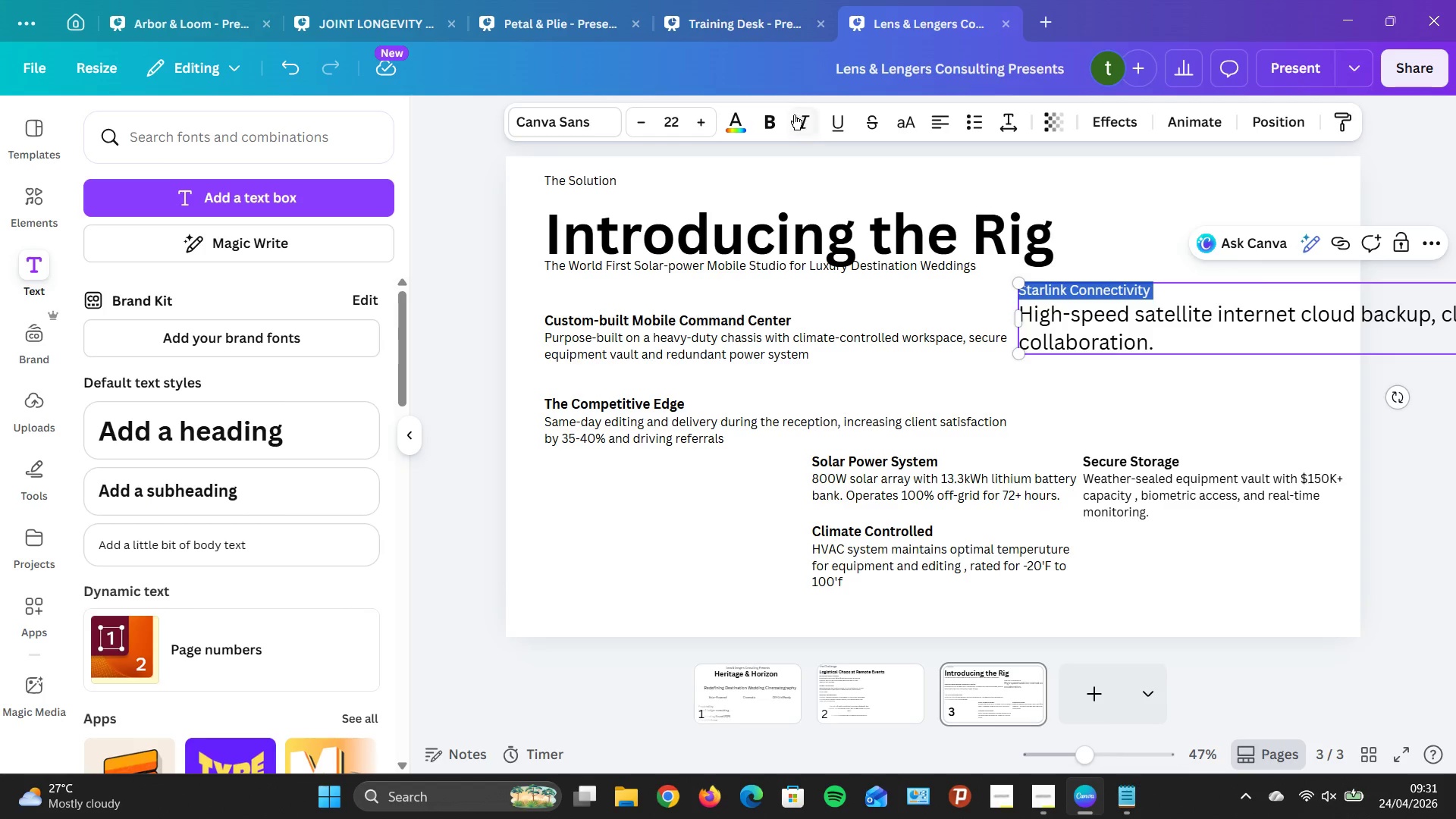 
left_click([766, 124])
 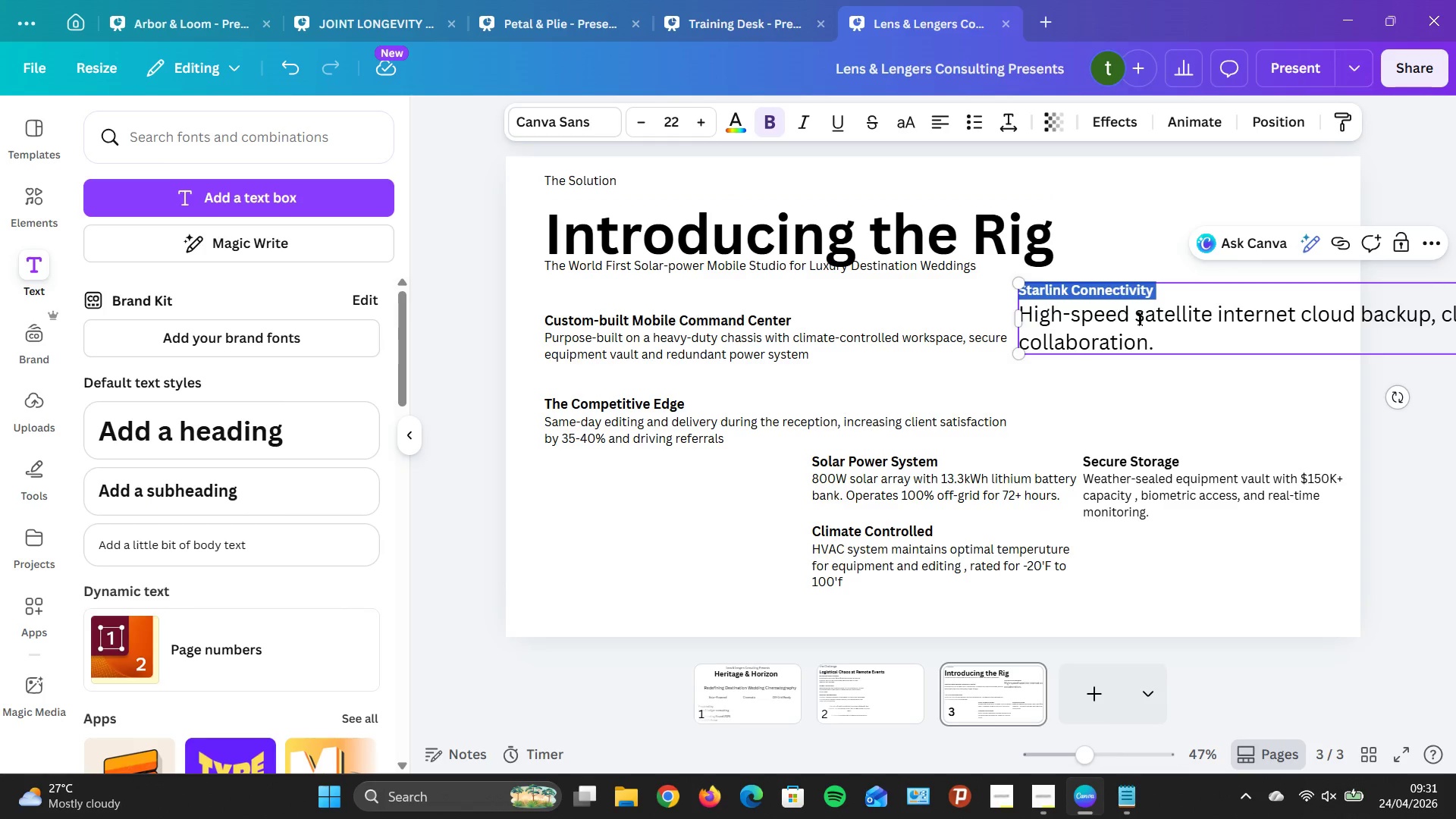 
left_click([1169, 338])
 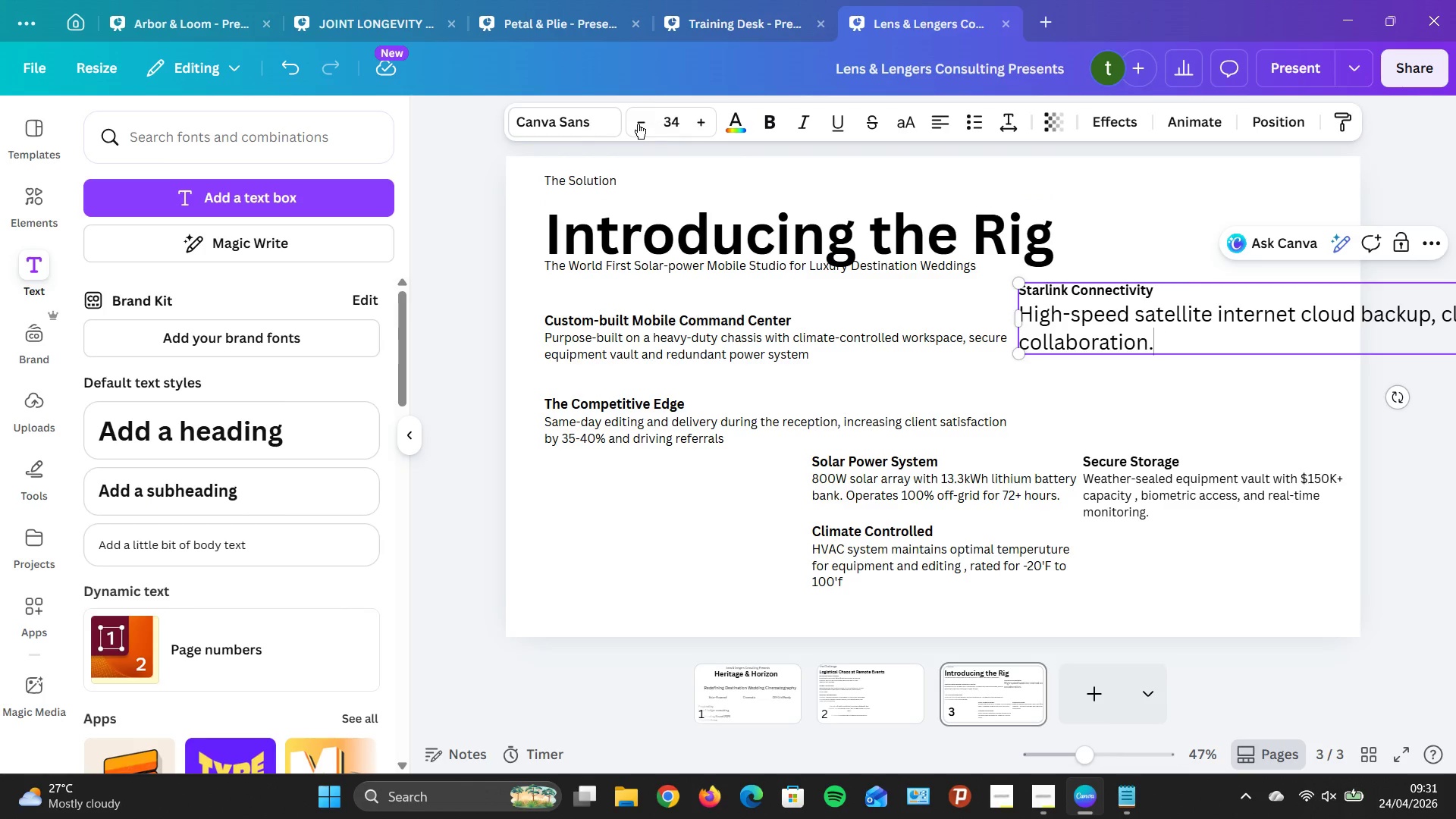 
double_click([635, 122])
 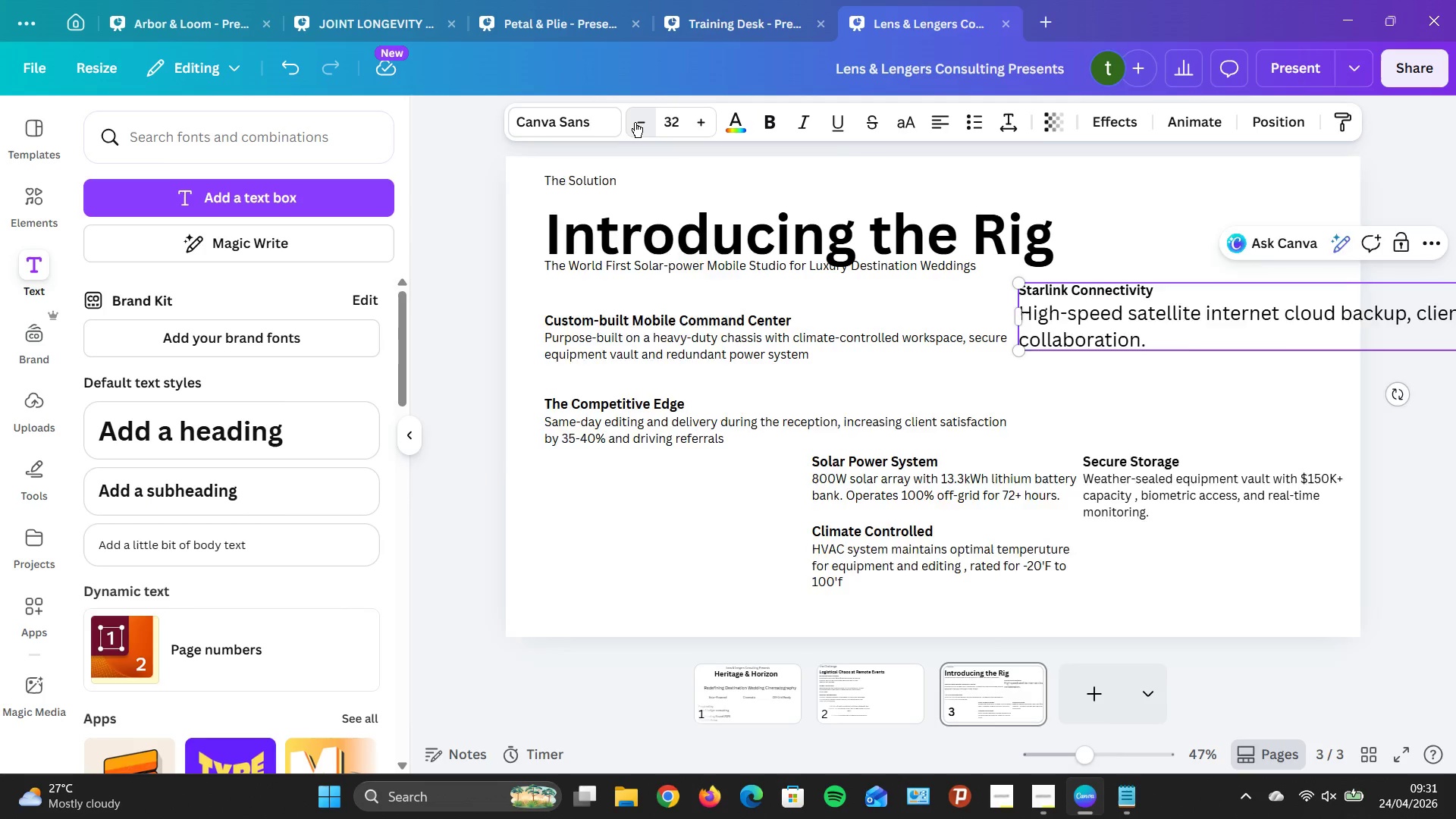 
triple_click([635, 122])
 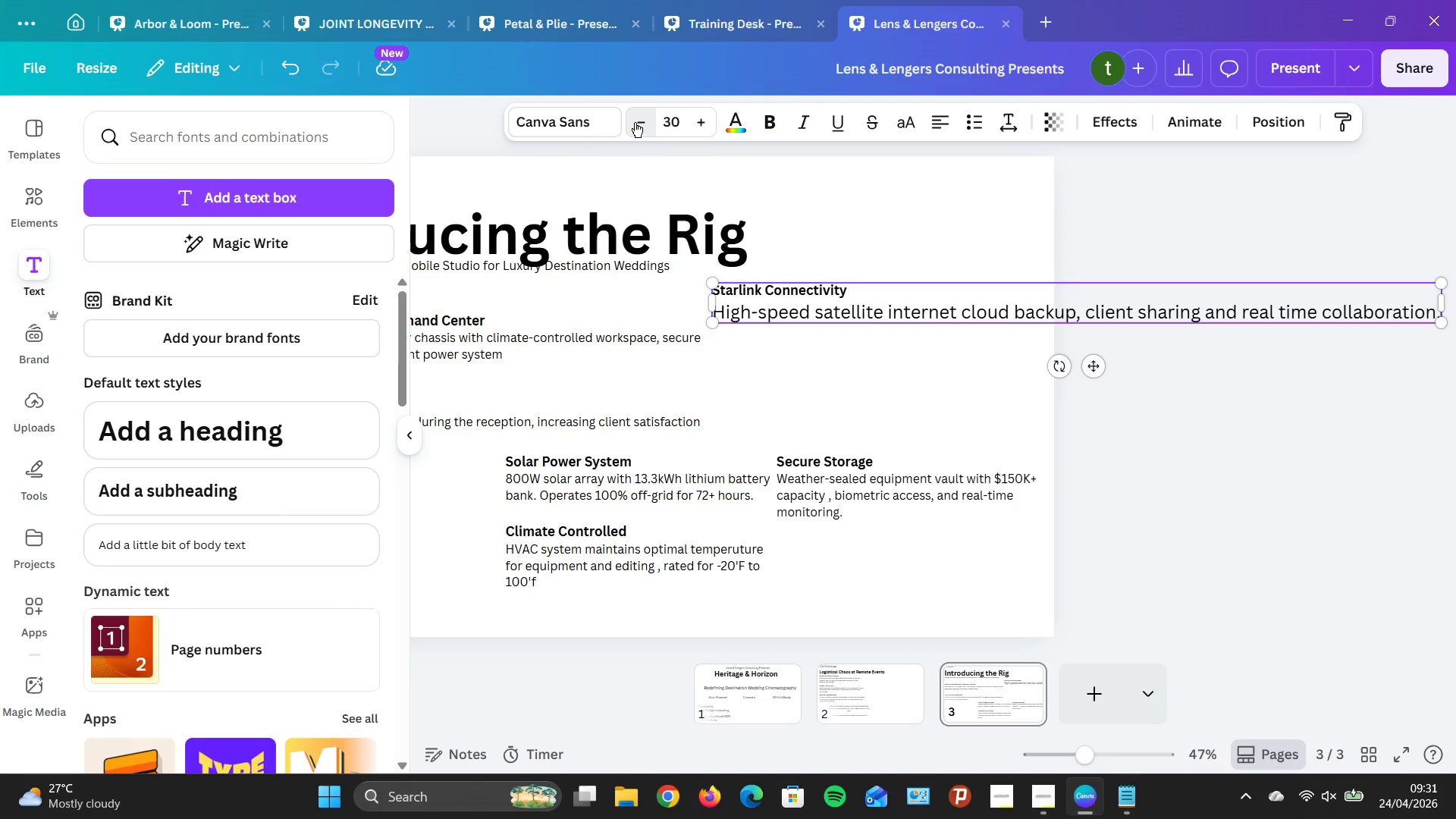 
triple_click([635, 122])
 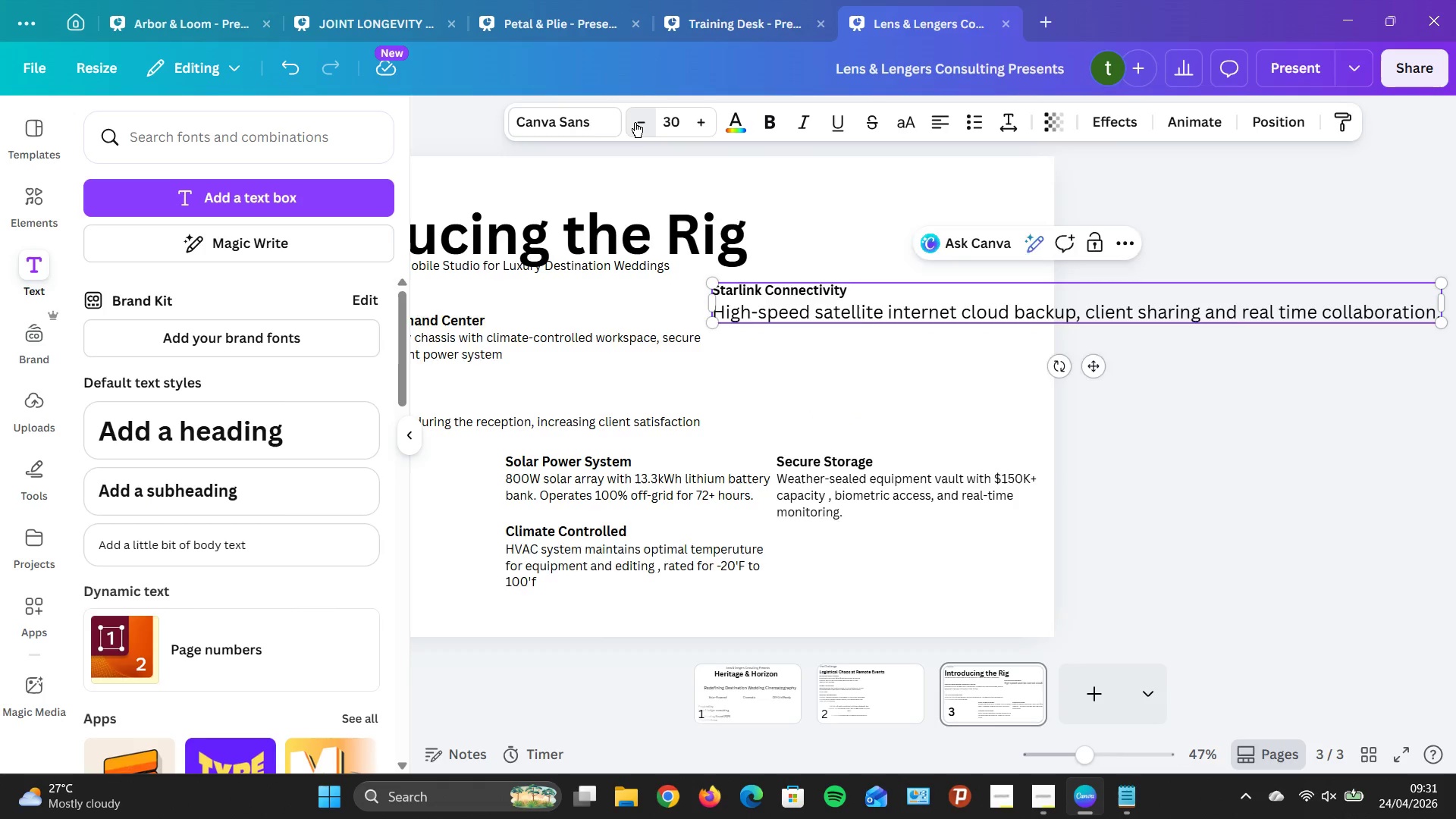 
triple_click([635, 122])
 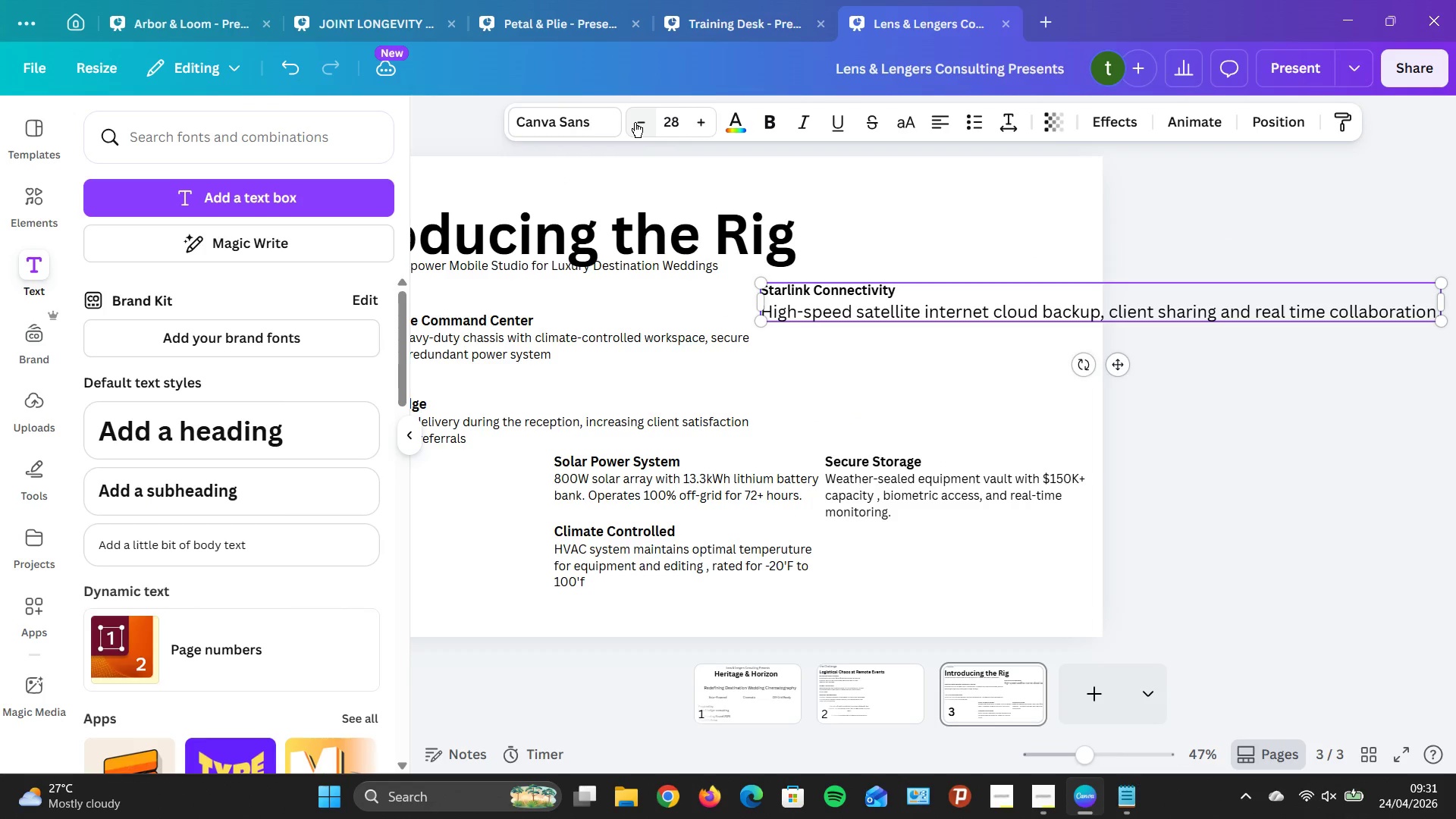 
triple_click([635, 122])
 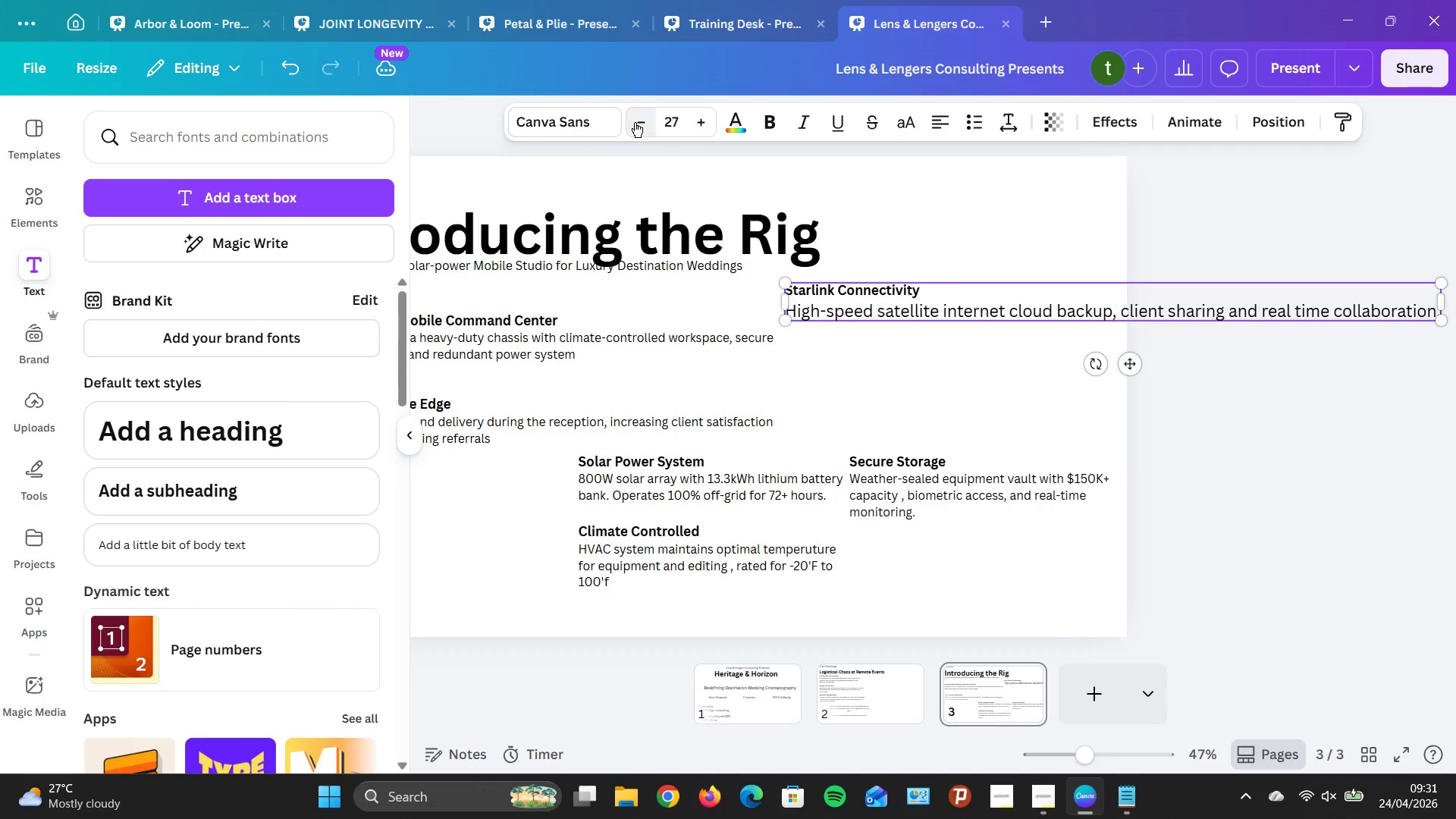 
triple_click([635, 122])
 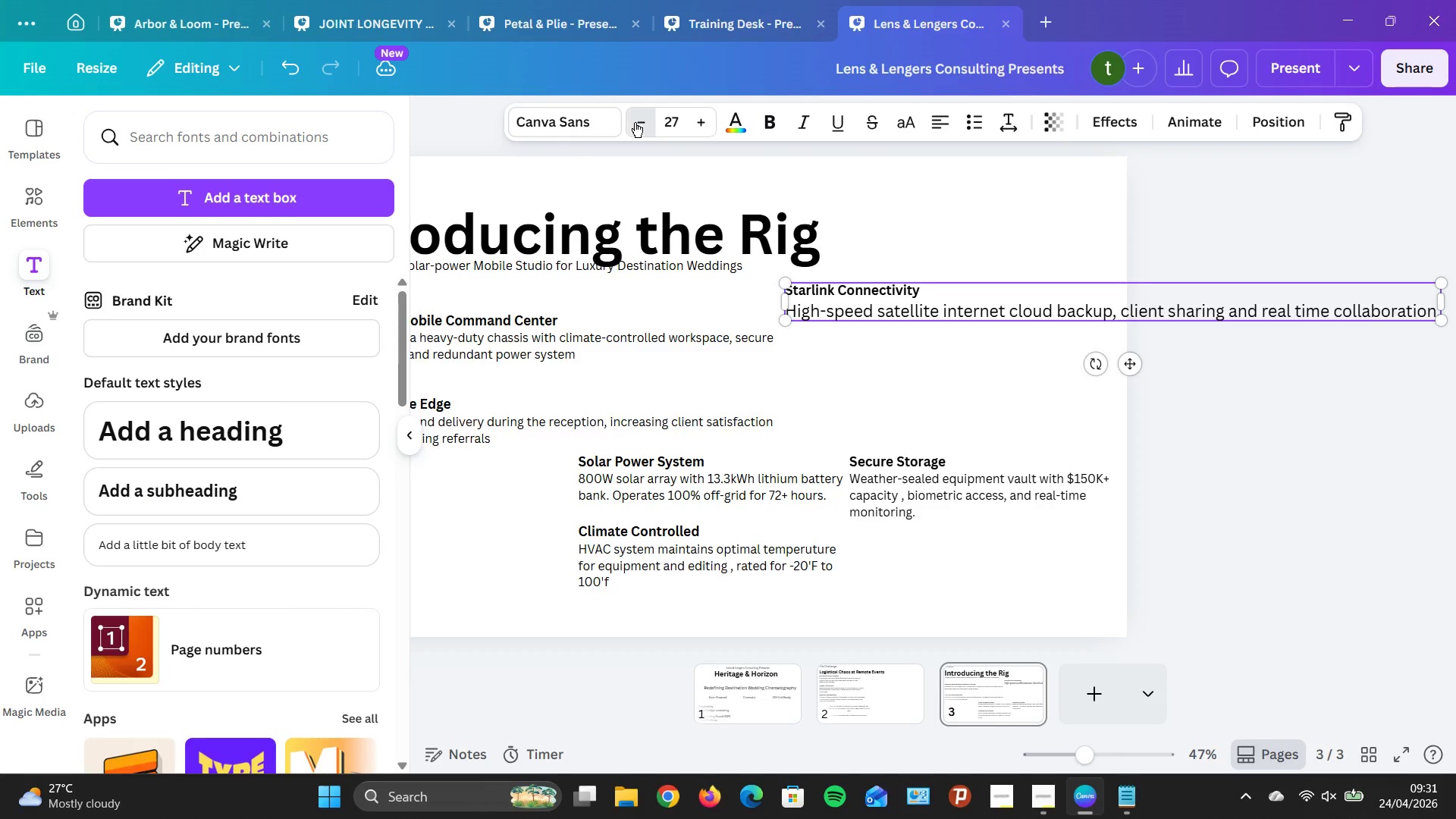 
triple_click([635, 122])
 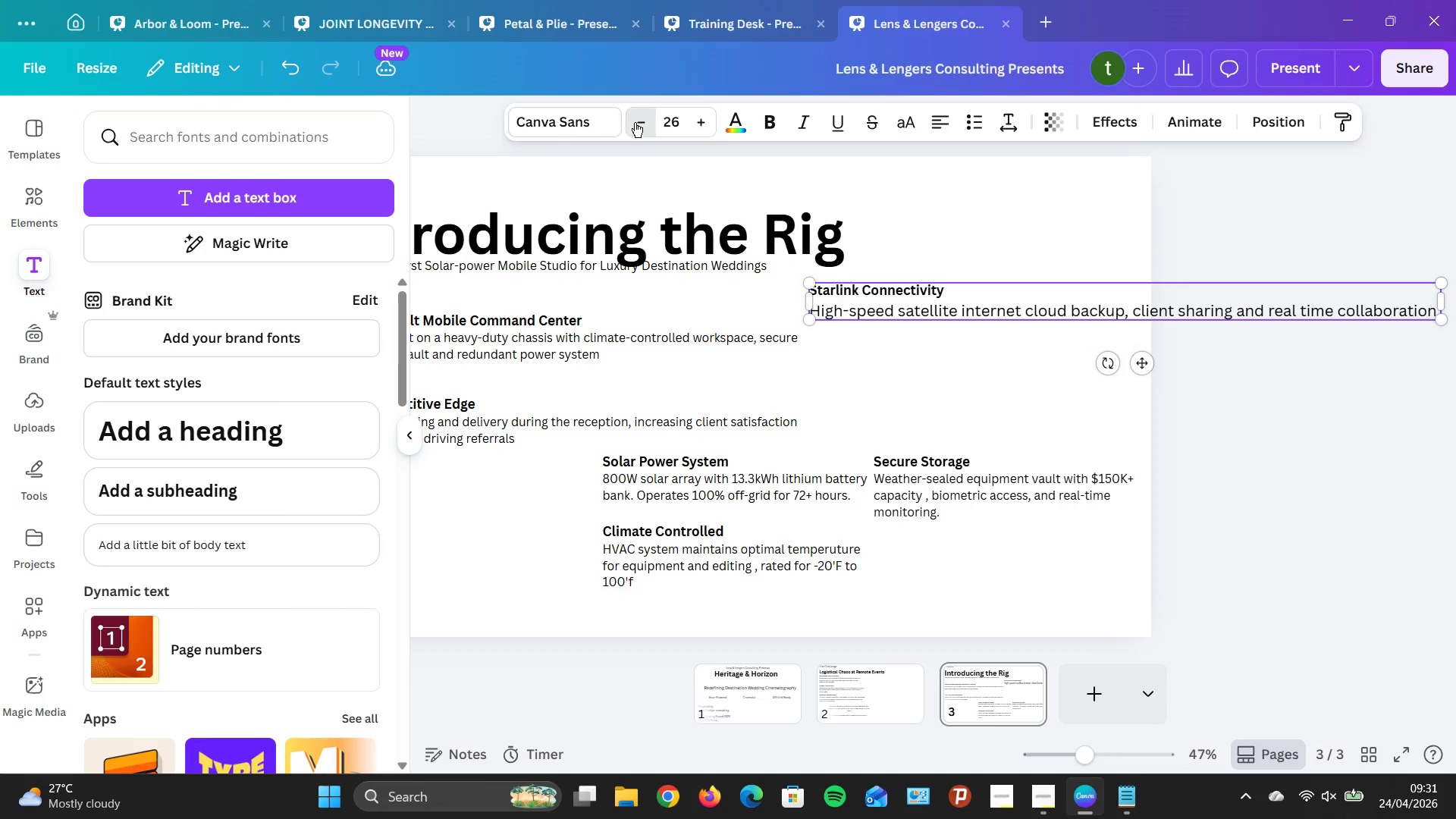 
triple_click([635, 122])
 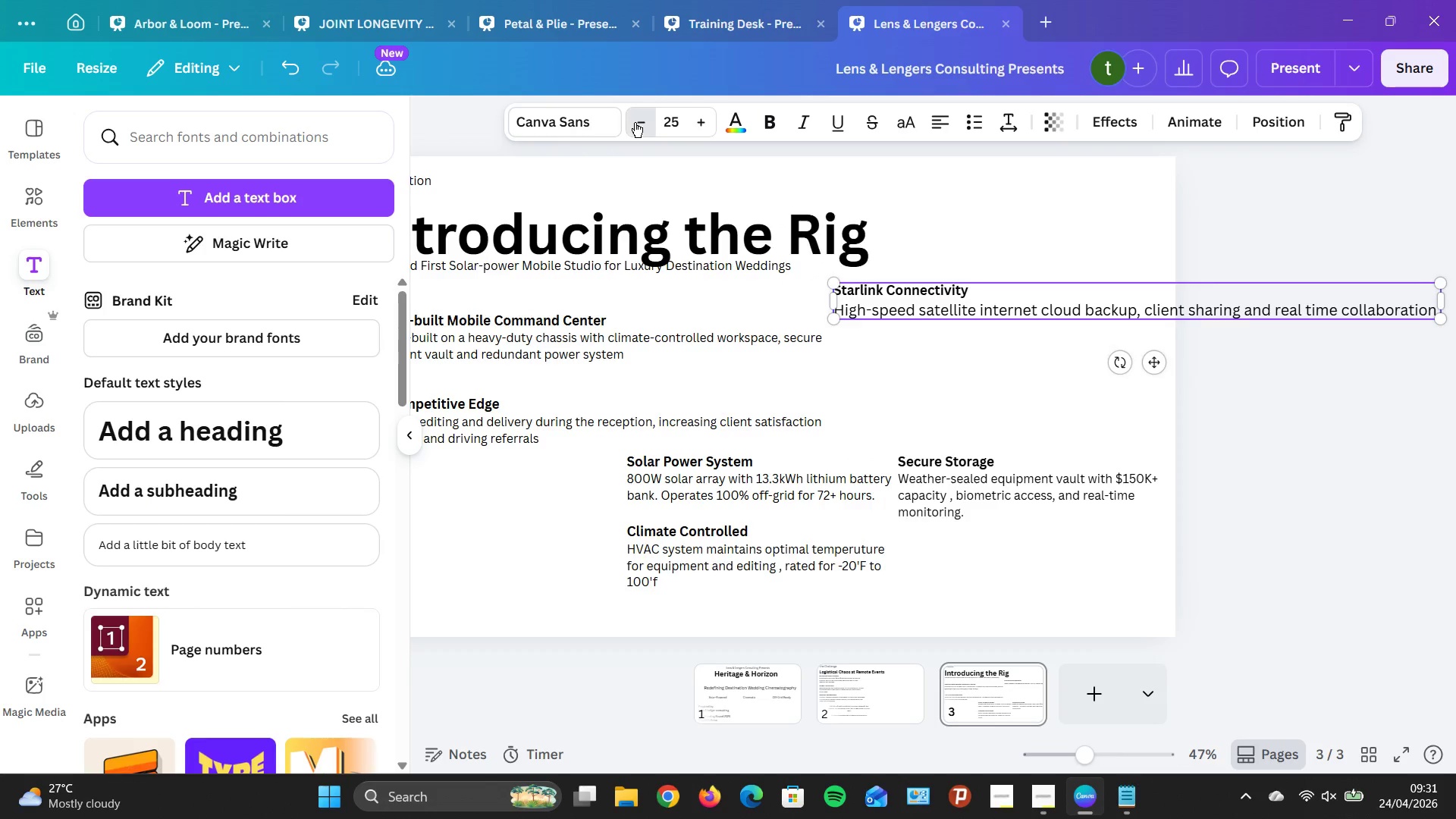 
triple_click([635, 122])
 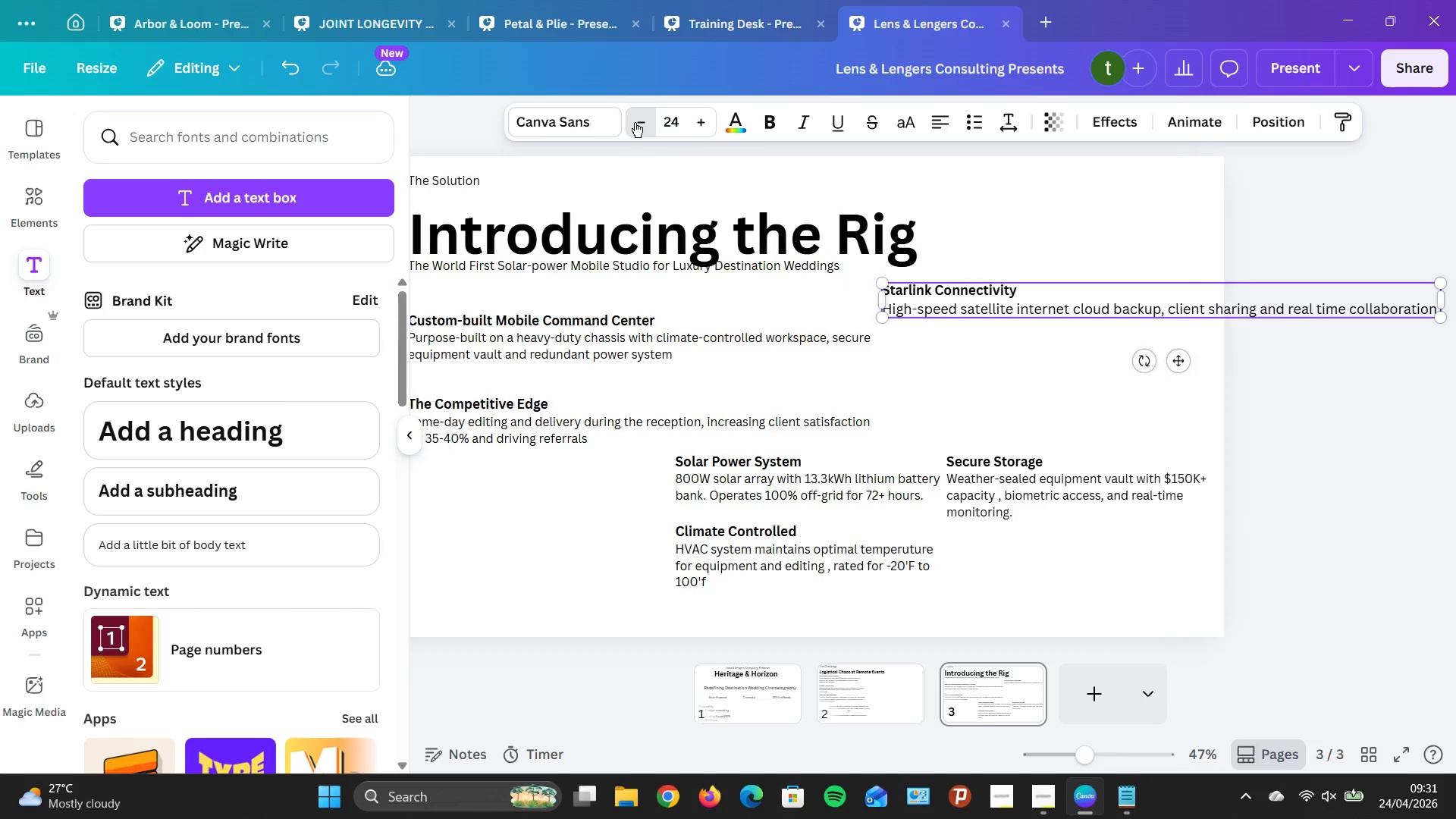 
triple_click([635, 122])
 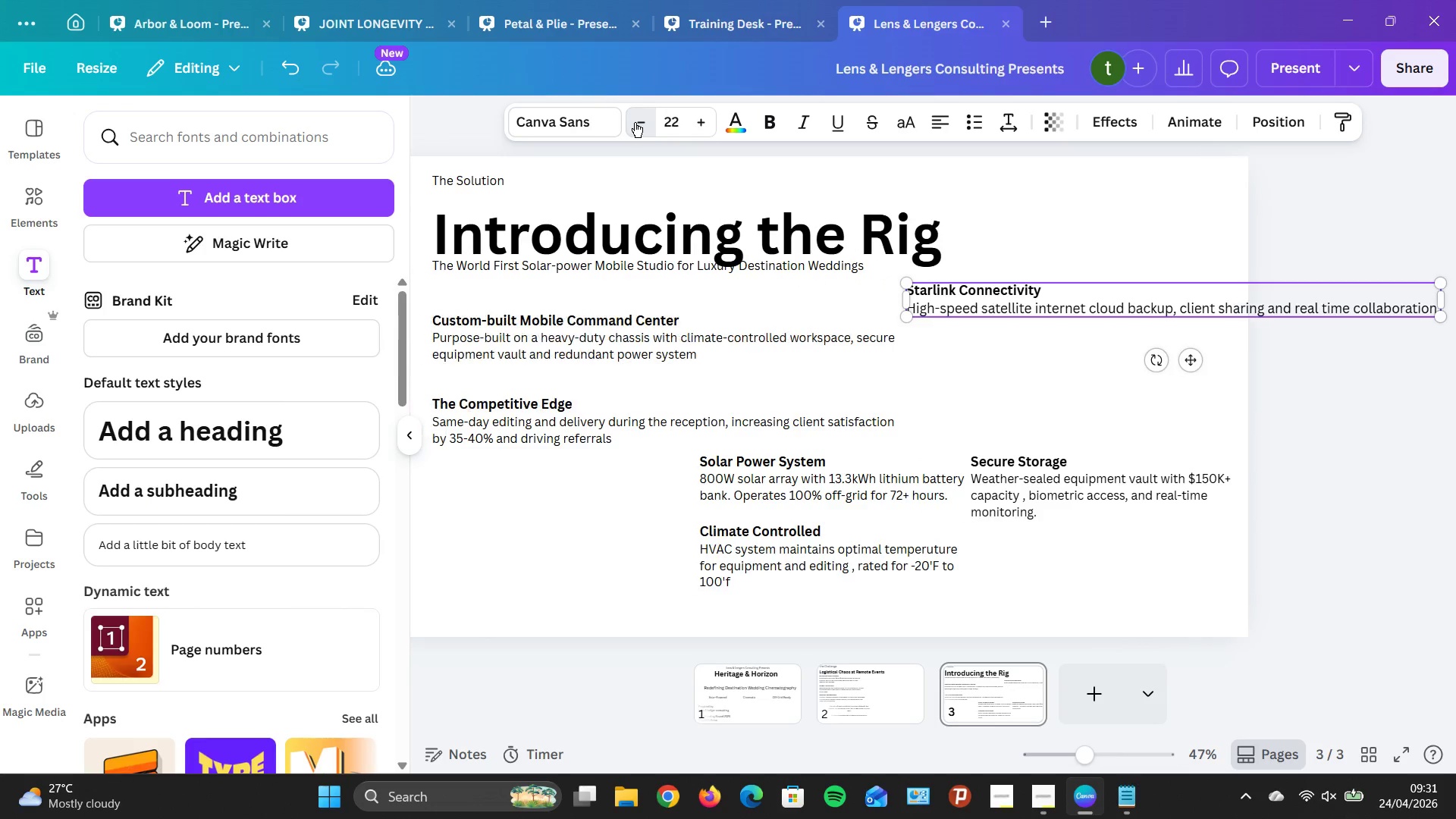 
triple_click([635, 122])
 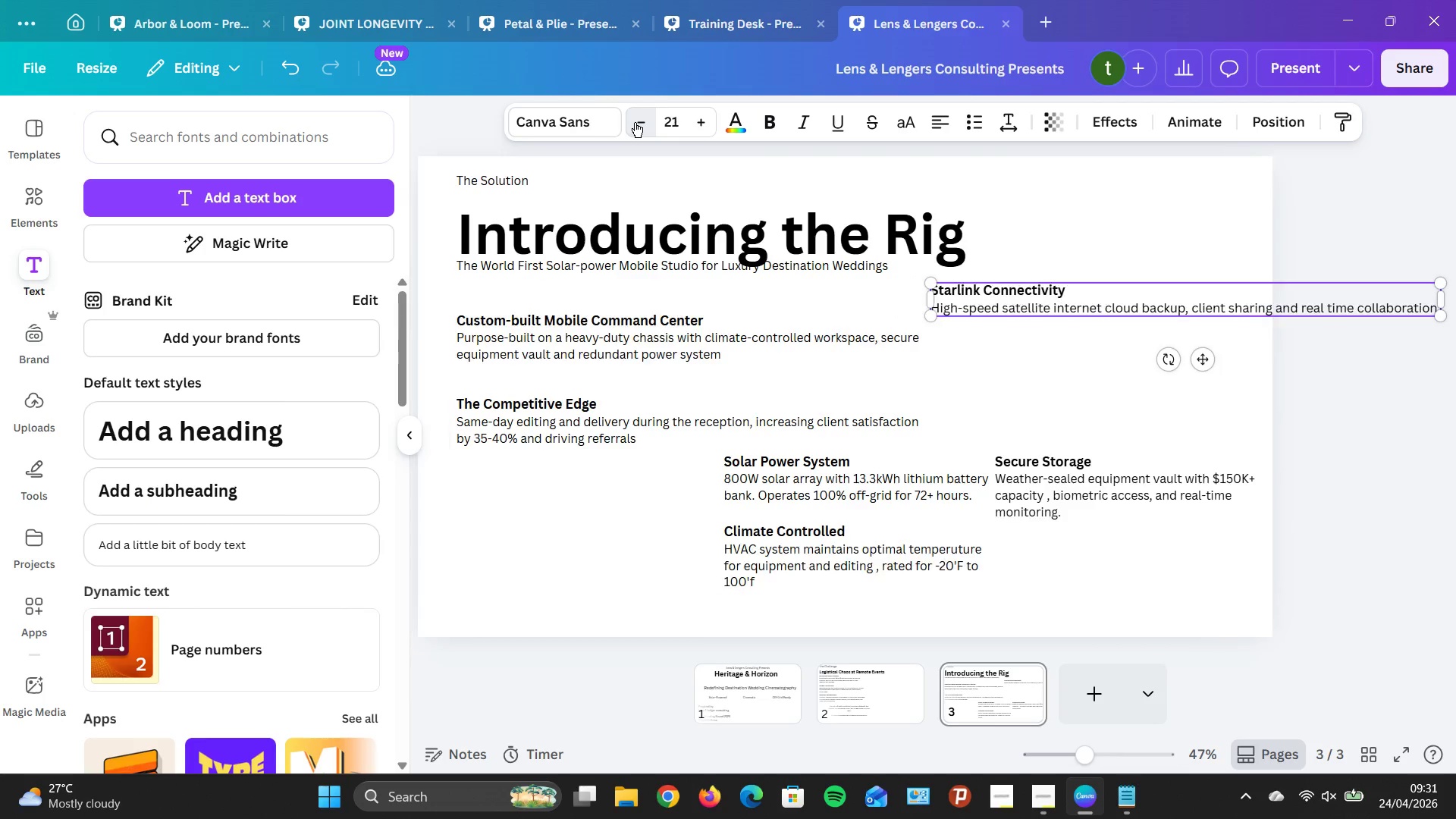 
triple_click([635, 122])
 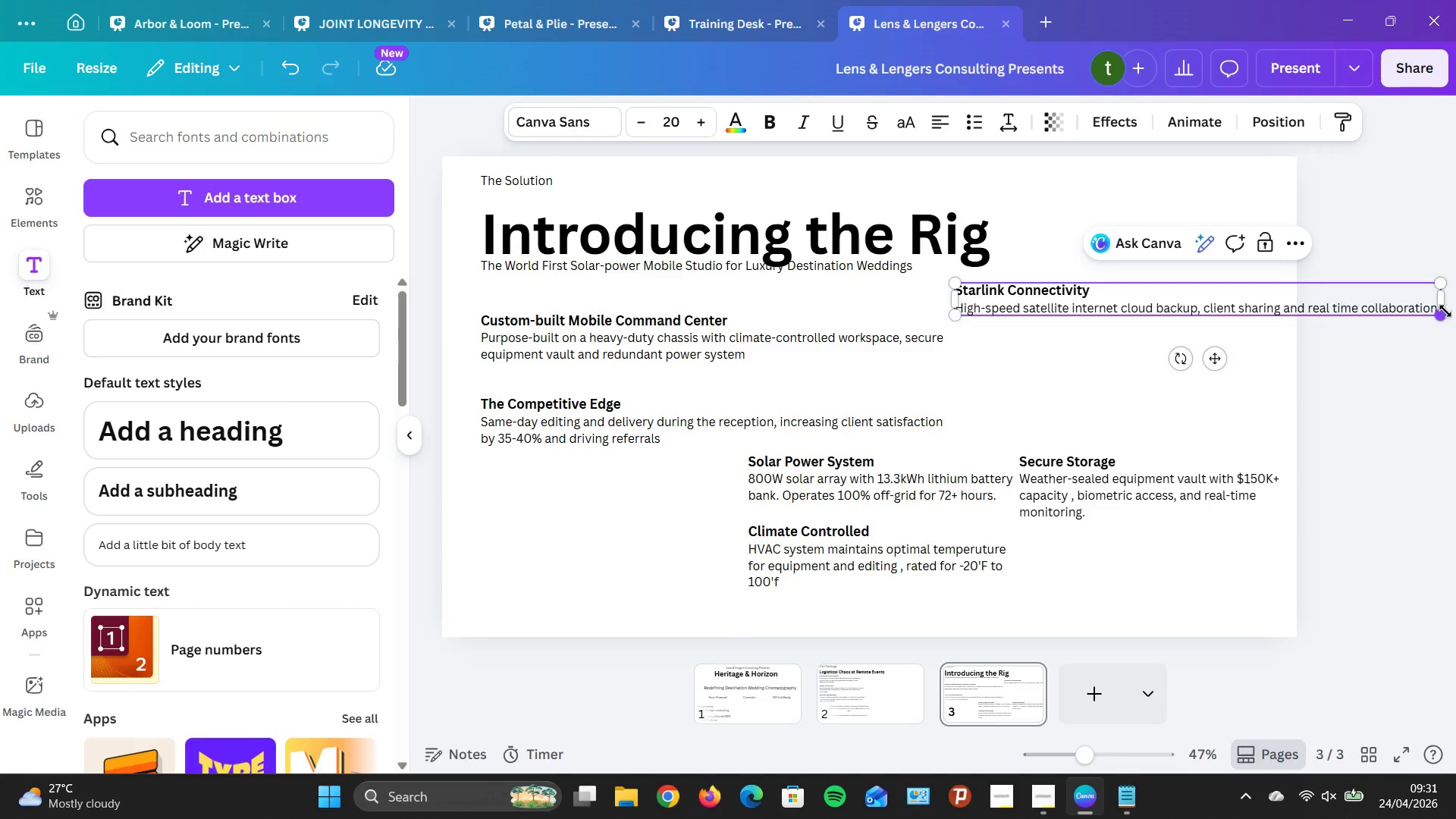 
left_click_drag(start_coordinate=[1444, 300], to_coordinate=[1246, 288])
 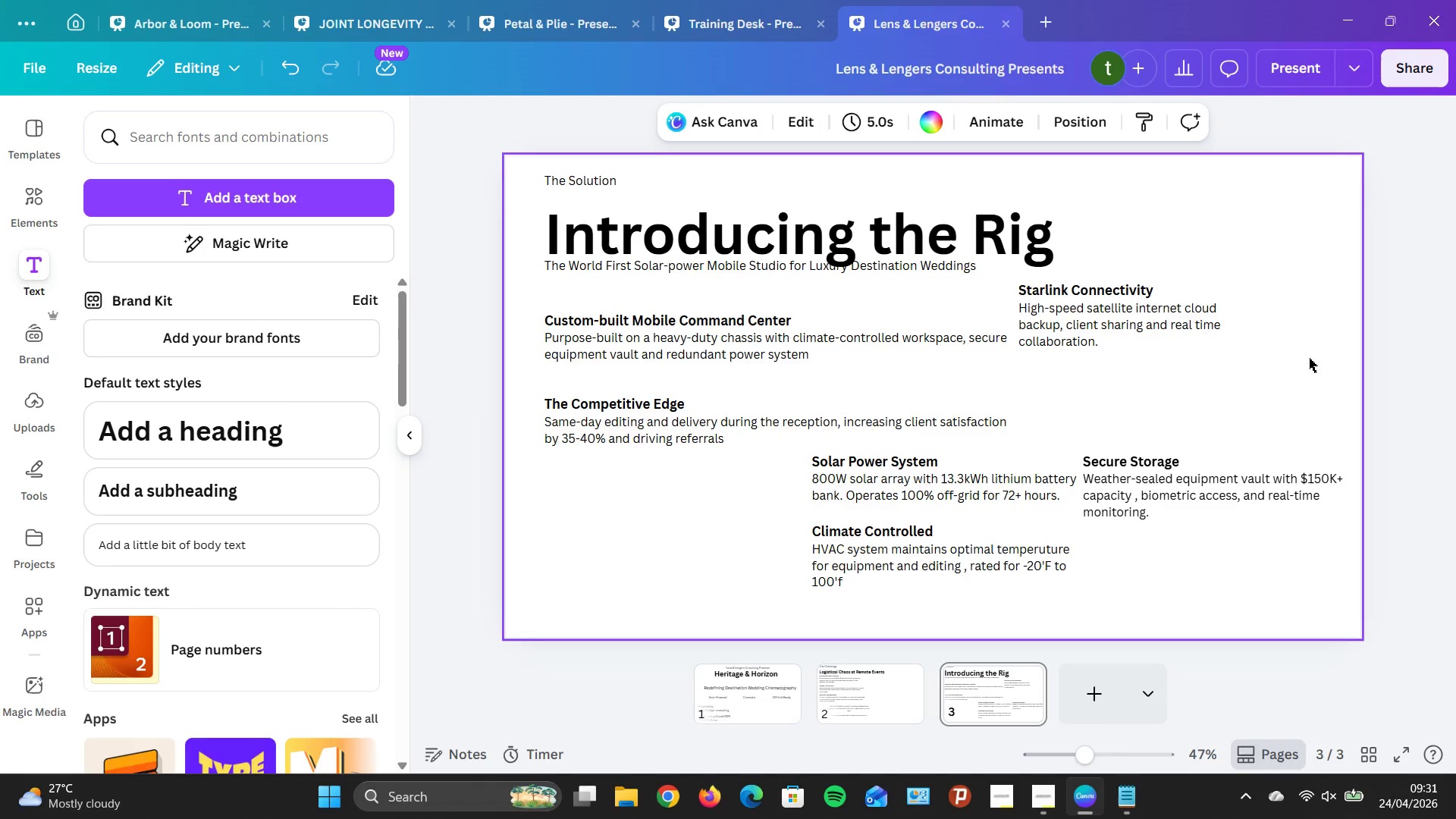 
left_click_drag(start_coordinate=[1162, 318], to_coordinate=[1228, 563])
 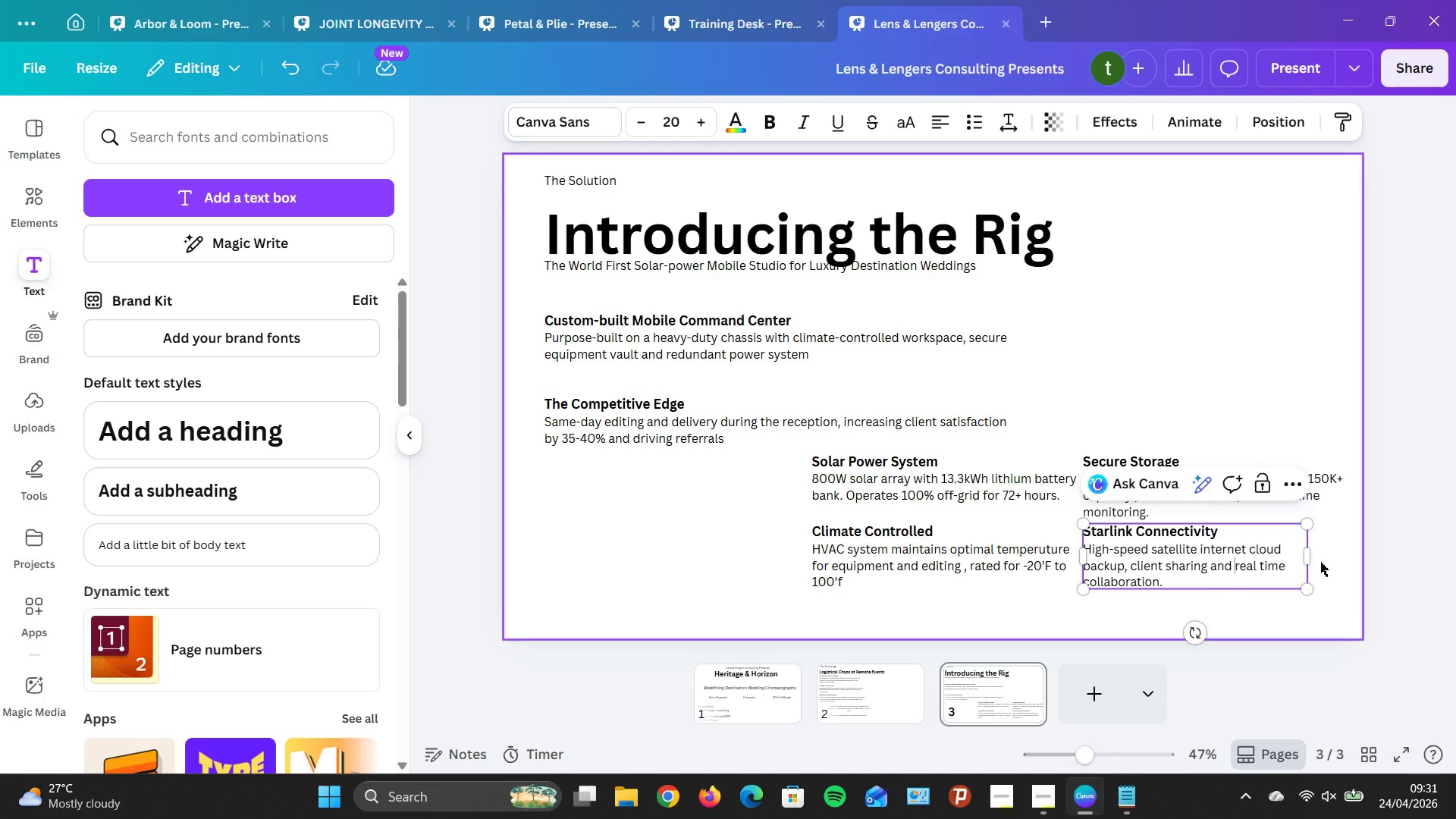 
left_click([1438, 538])
 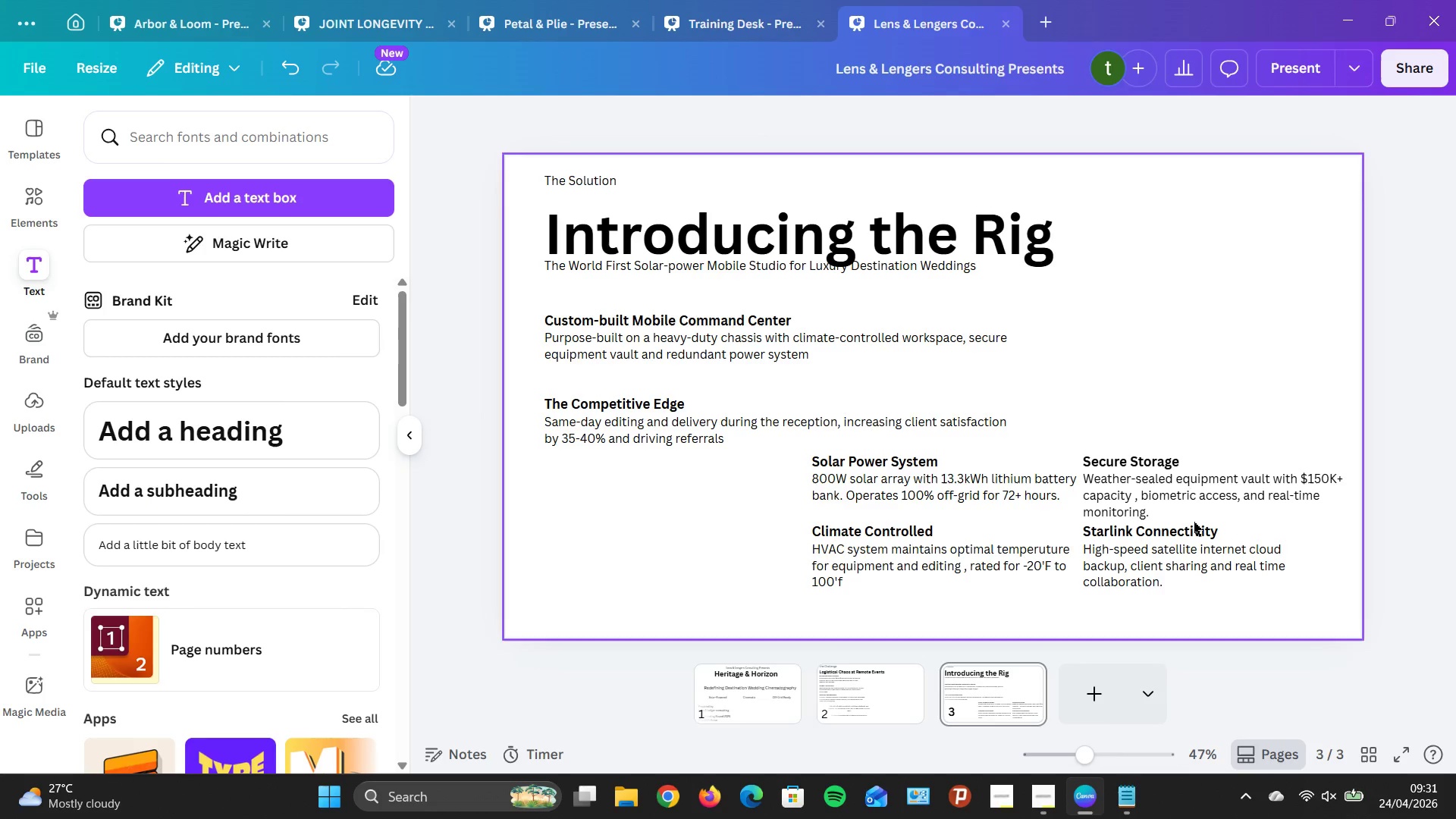 
left_click_drag(start_coordinate=[985, 560], to_coordinate=[1250, 436])
 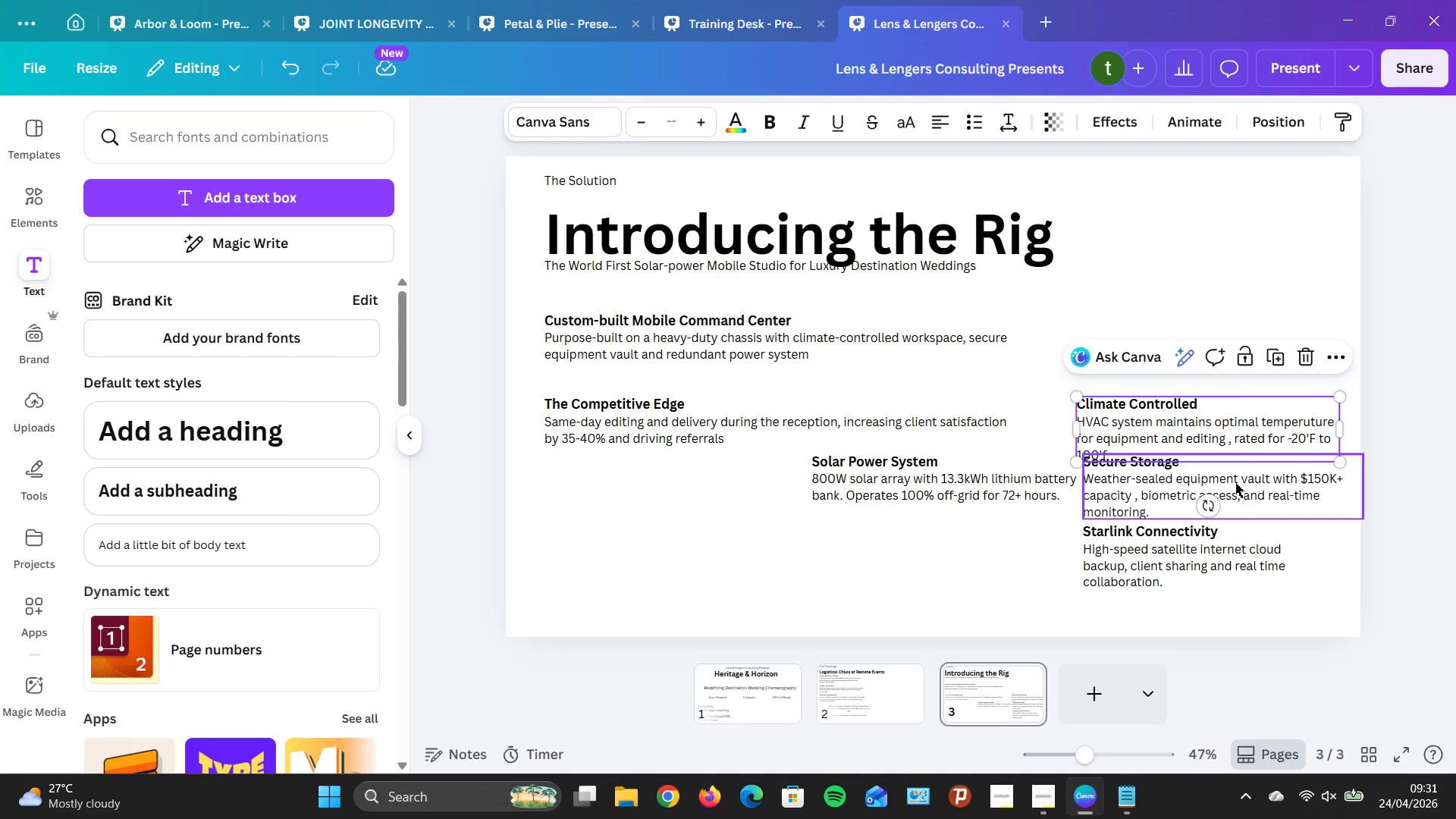 
left_click_drag(start_coordinate=[1241, 482], to_coordinate=[952, 541])
 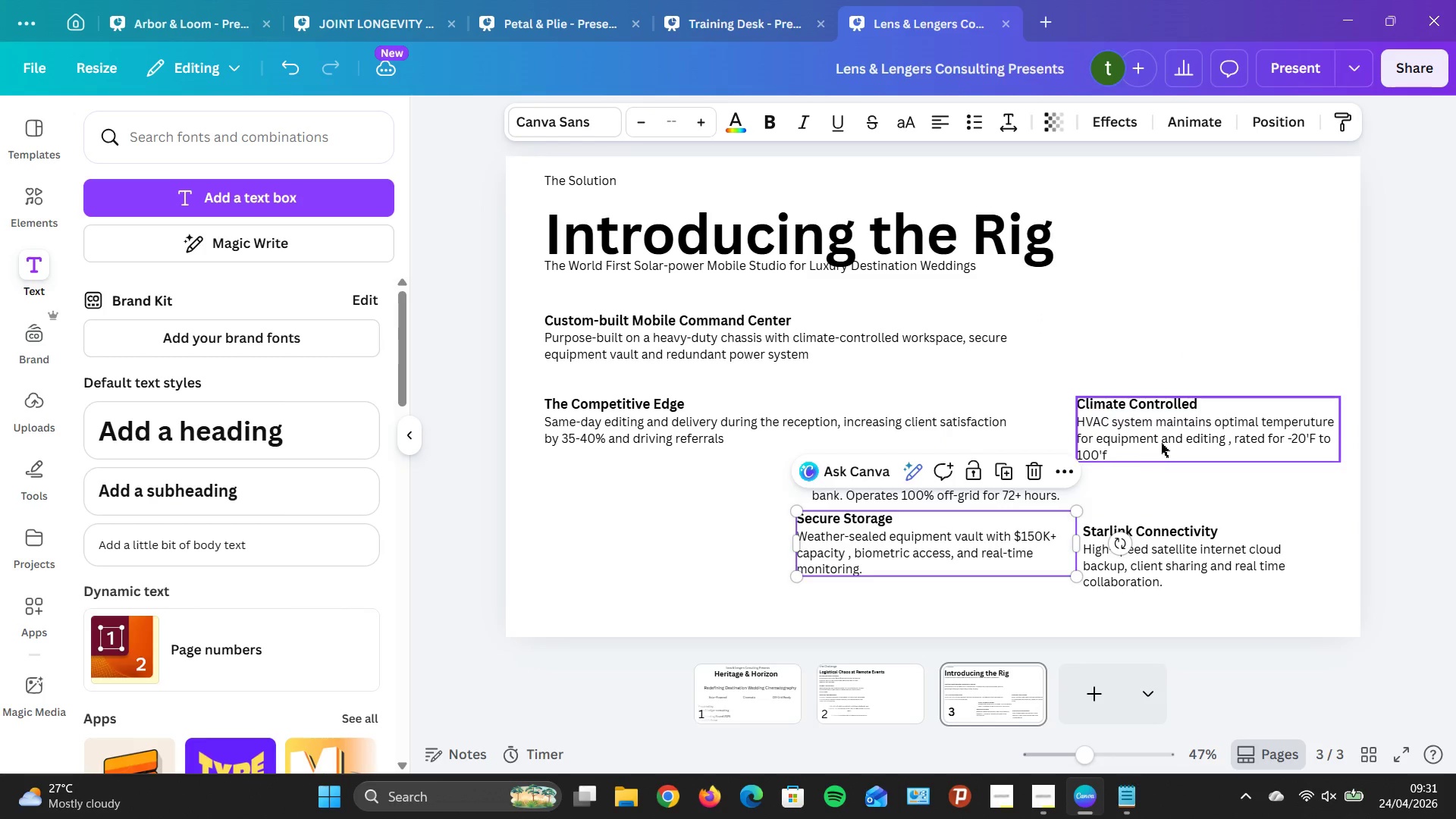 
left_click_drag(start_coordinate=[1172, 435], to_coordinate=[1190, 482])
 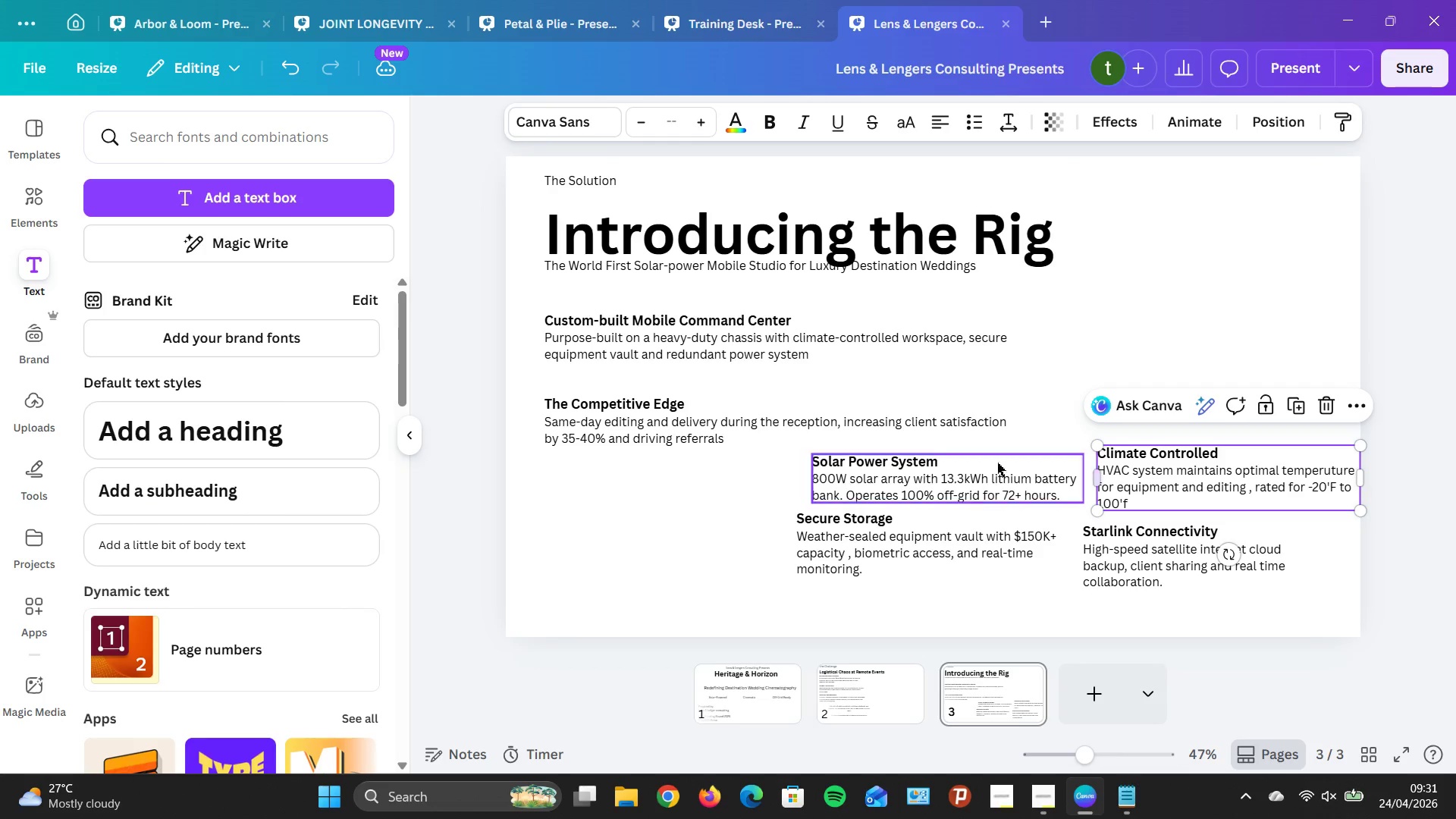 
left_click_drag(start_coordinate=[974, 487], to_coordinate=[1006, 381])
 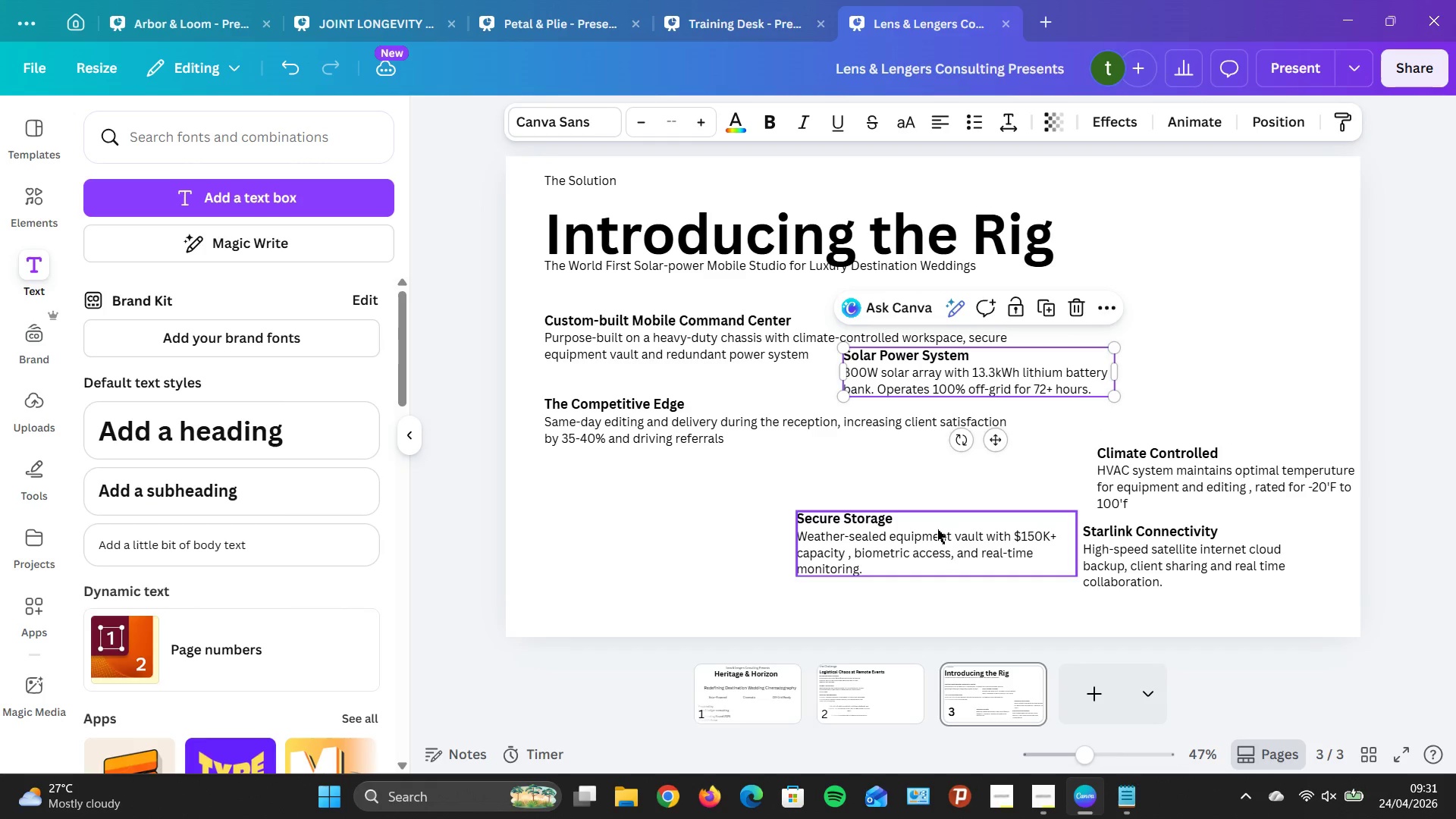 
left_click_drag(start_coordinate=[933, 535], to_coordinate=[937, 469])
 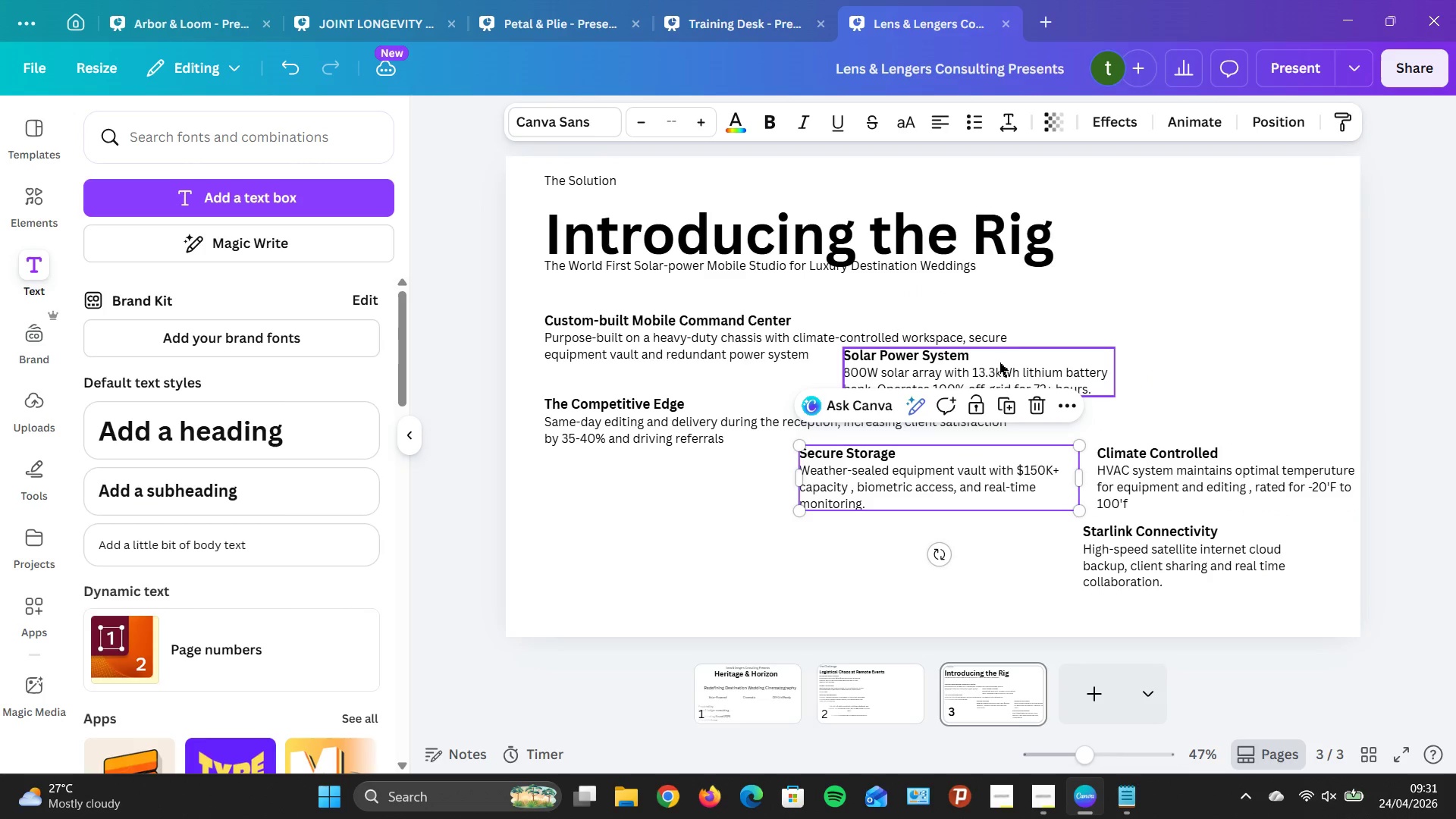 
left_click_drag(start_coordinate=[998, 363], to_coordinate=[971, 368])
 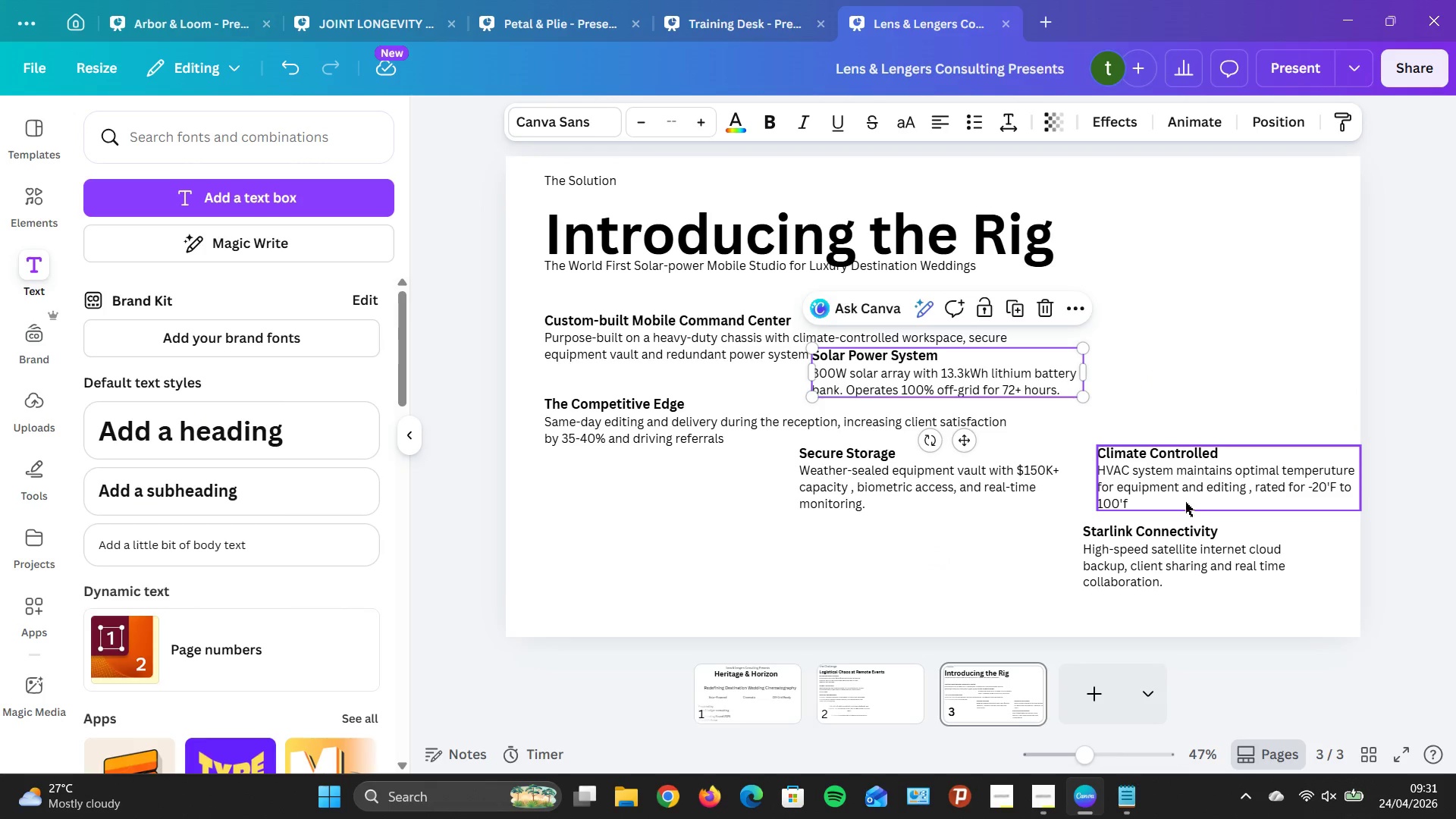 
left_click_drag(start_coordinate=[1183, 497], to_coordinate=[1190, 403])
 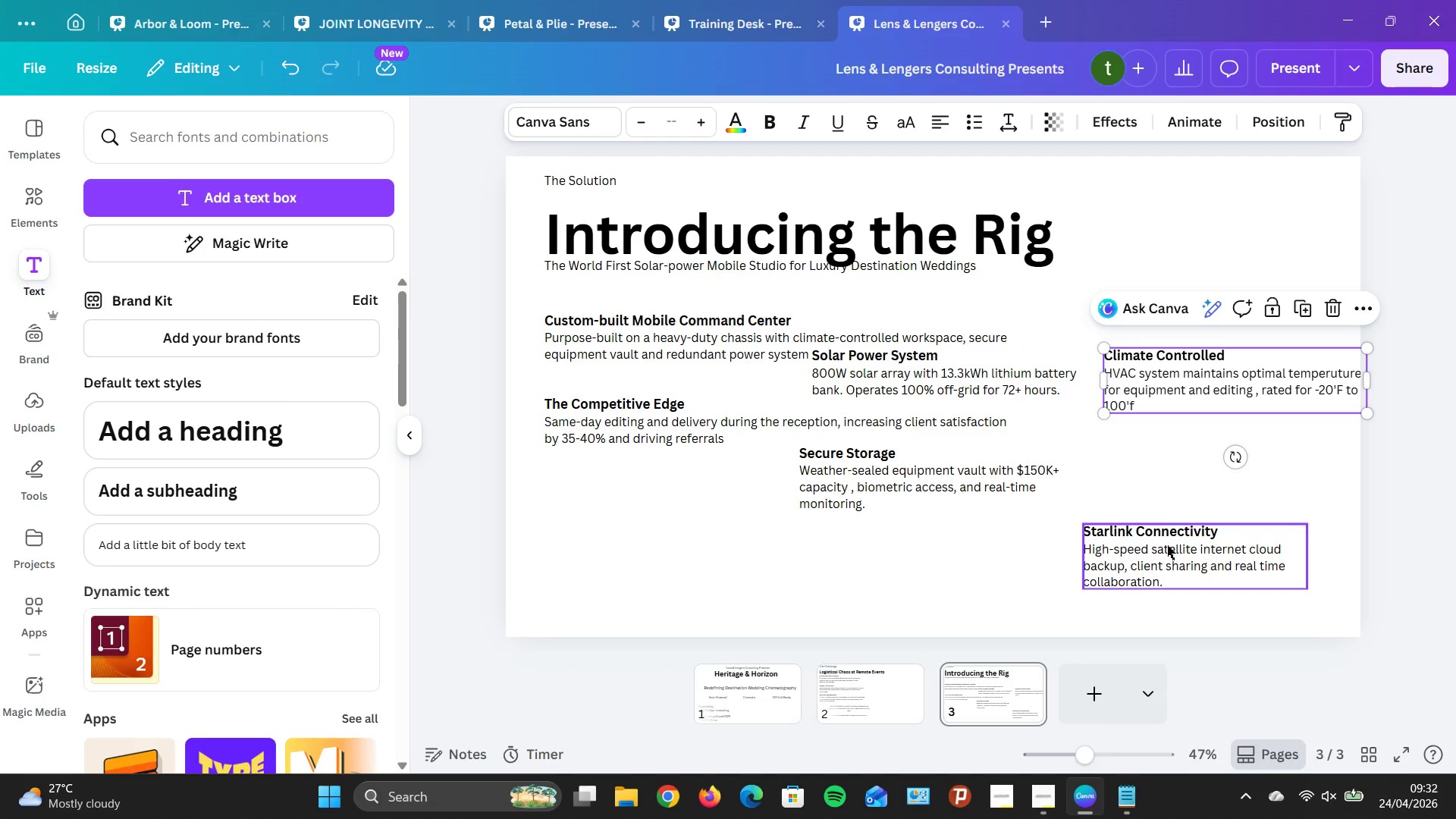 
left_click_drag(start_coordinate=[1167, 546], to_coordinate=[1184, 466])
 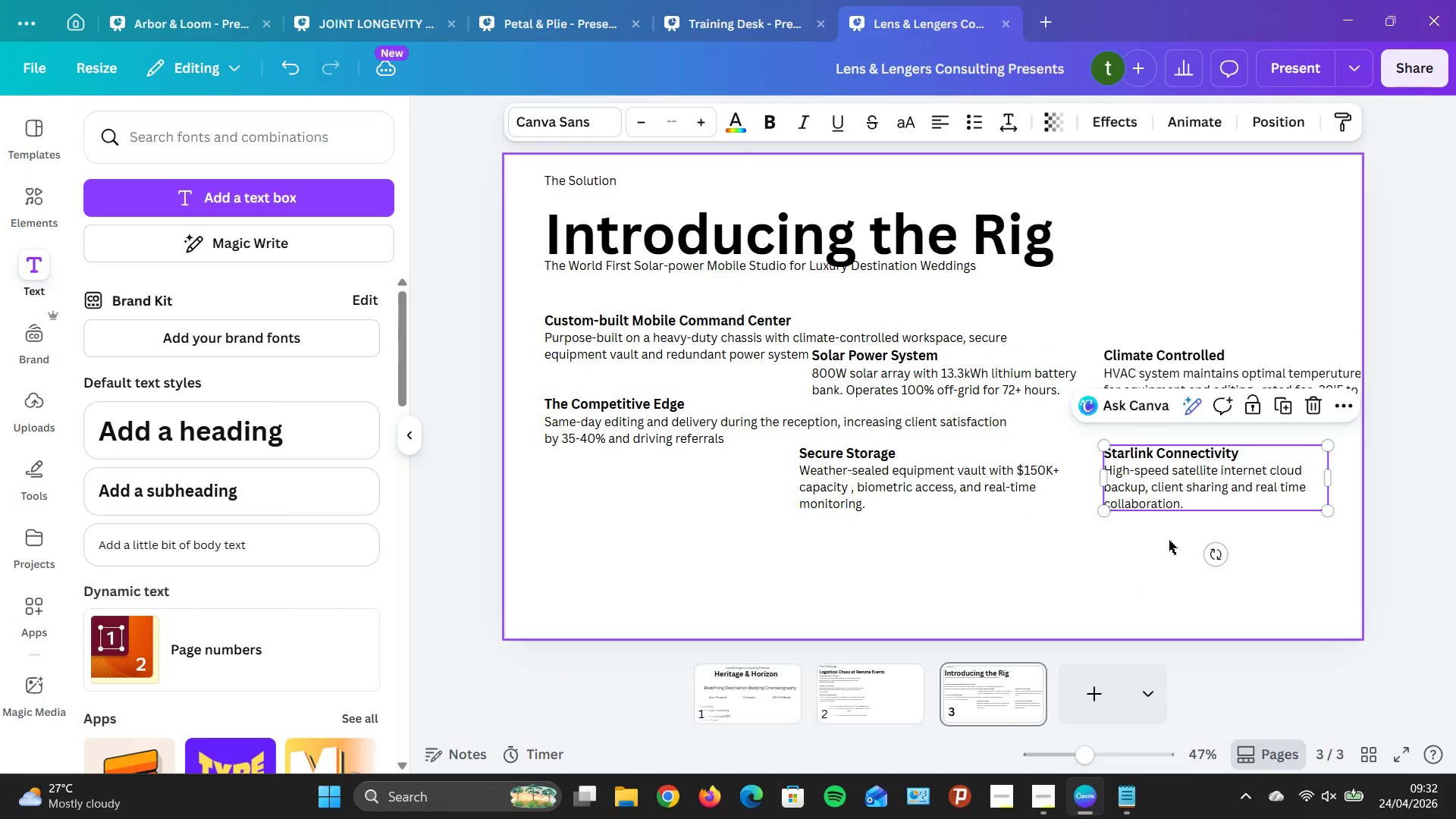 
left_click([1169, 540])
 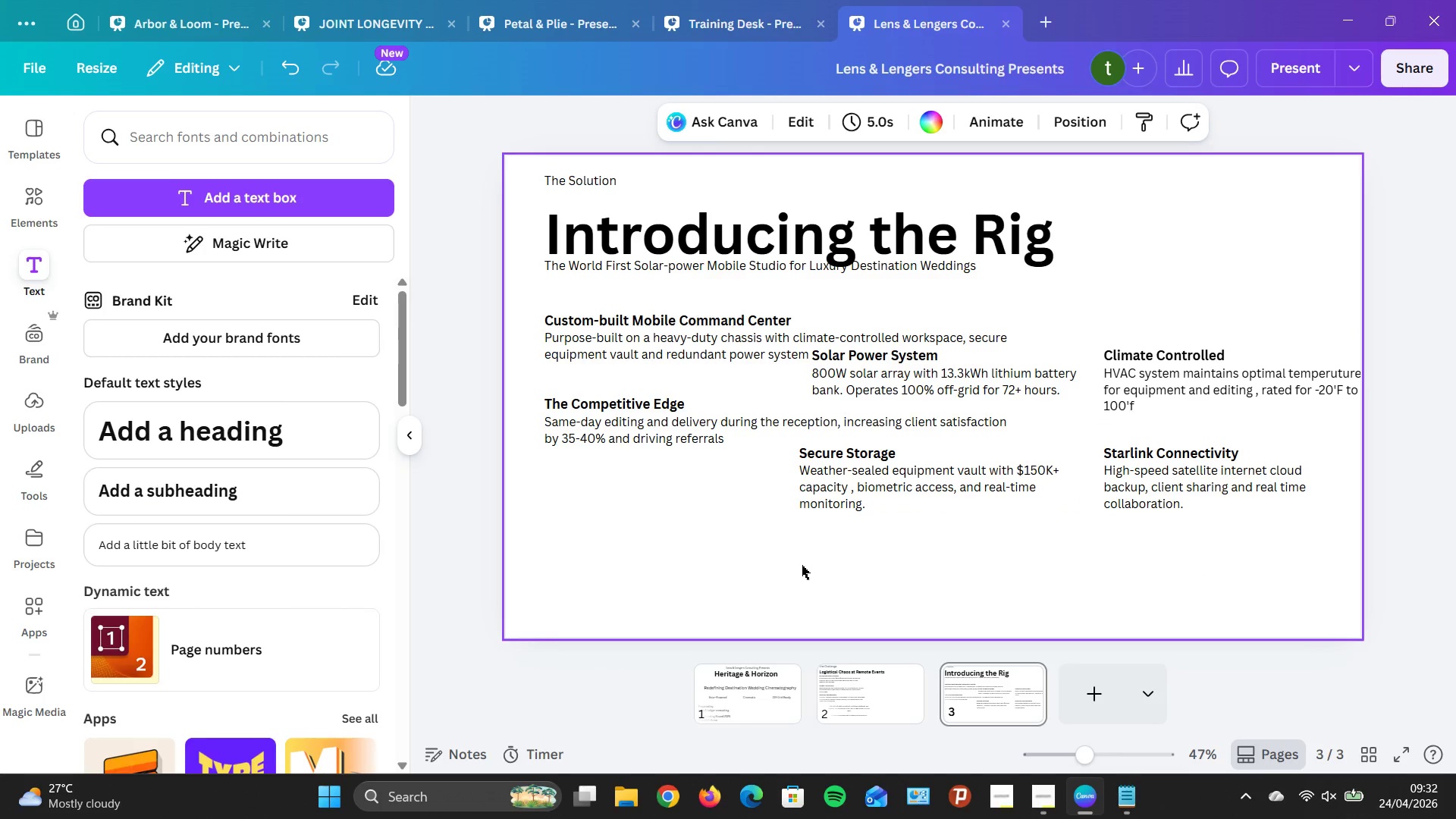 
left_click([339, 548])
 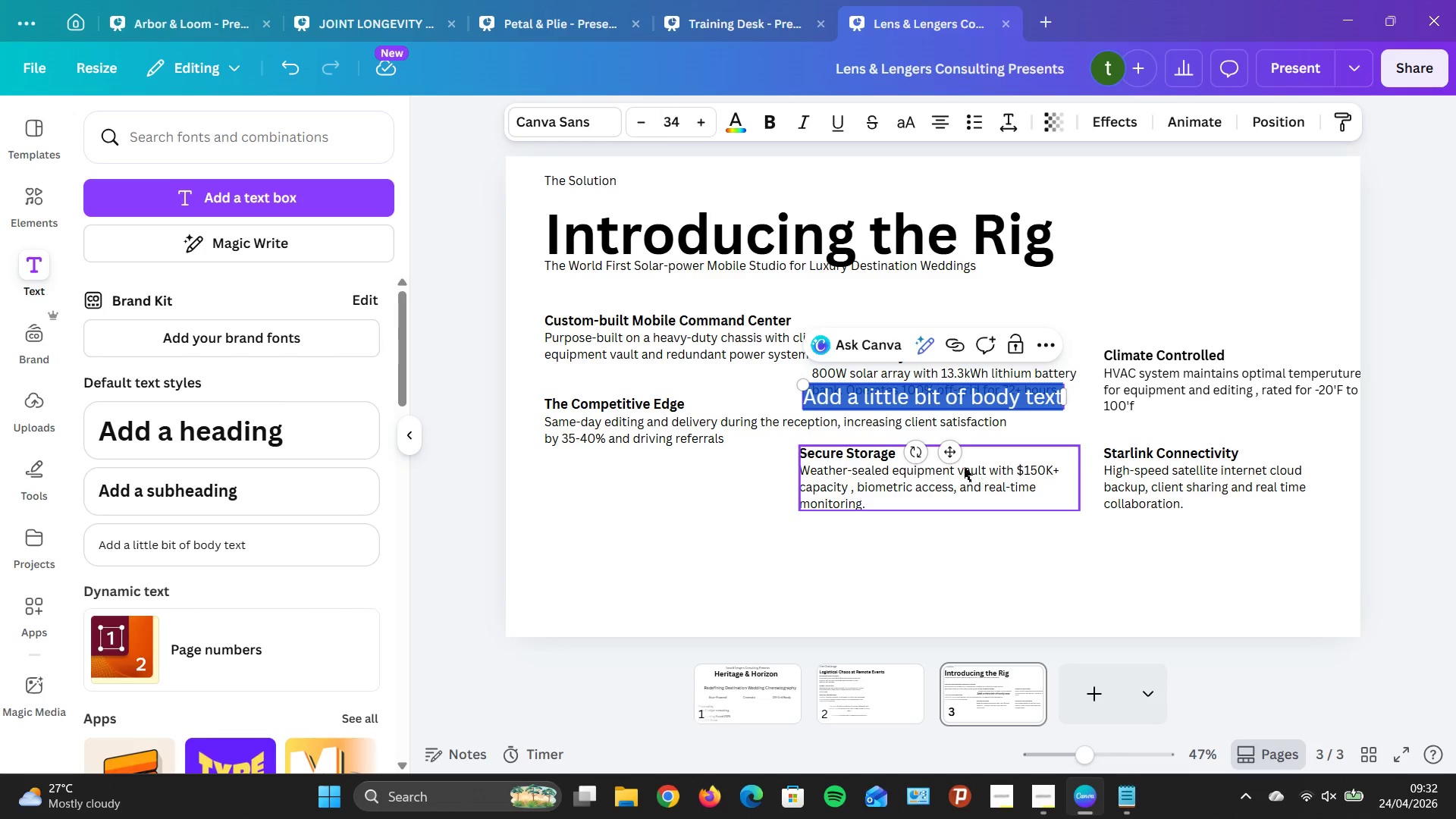 
left_click_drag(start_coordinate=[950, 457], to_coordinate=[947, 629])
 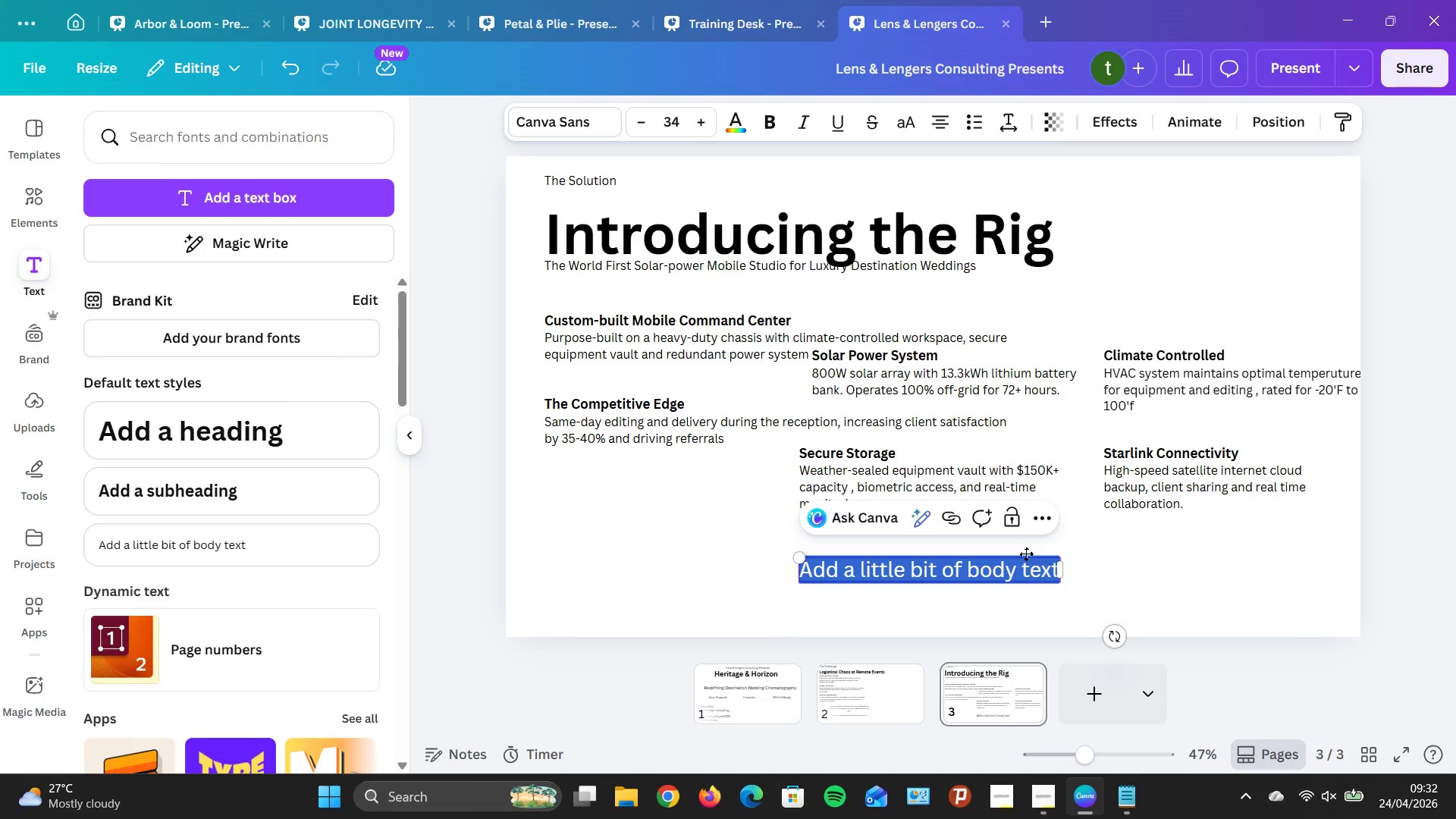 
key(CapsLock)
 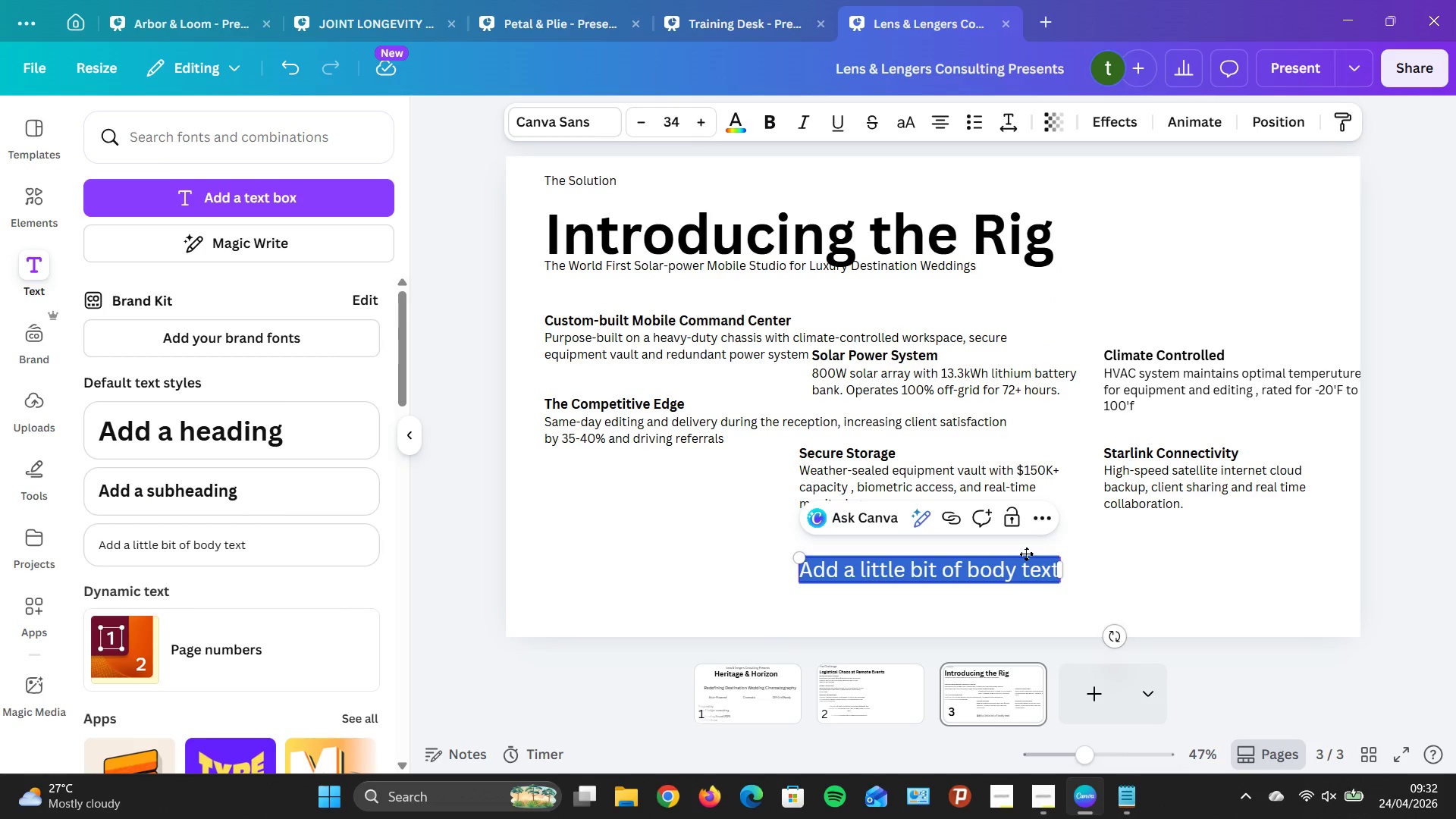 
key(P)
 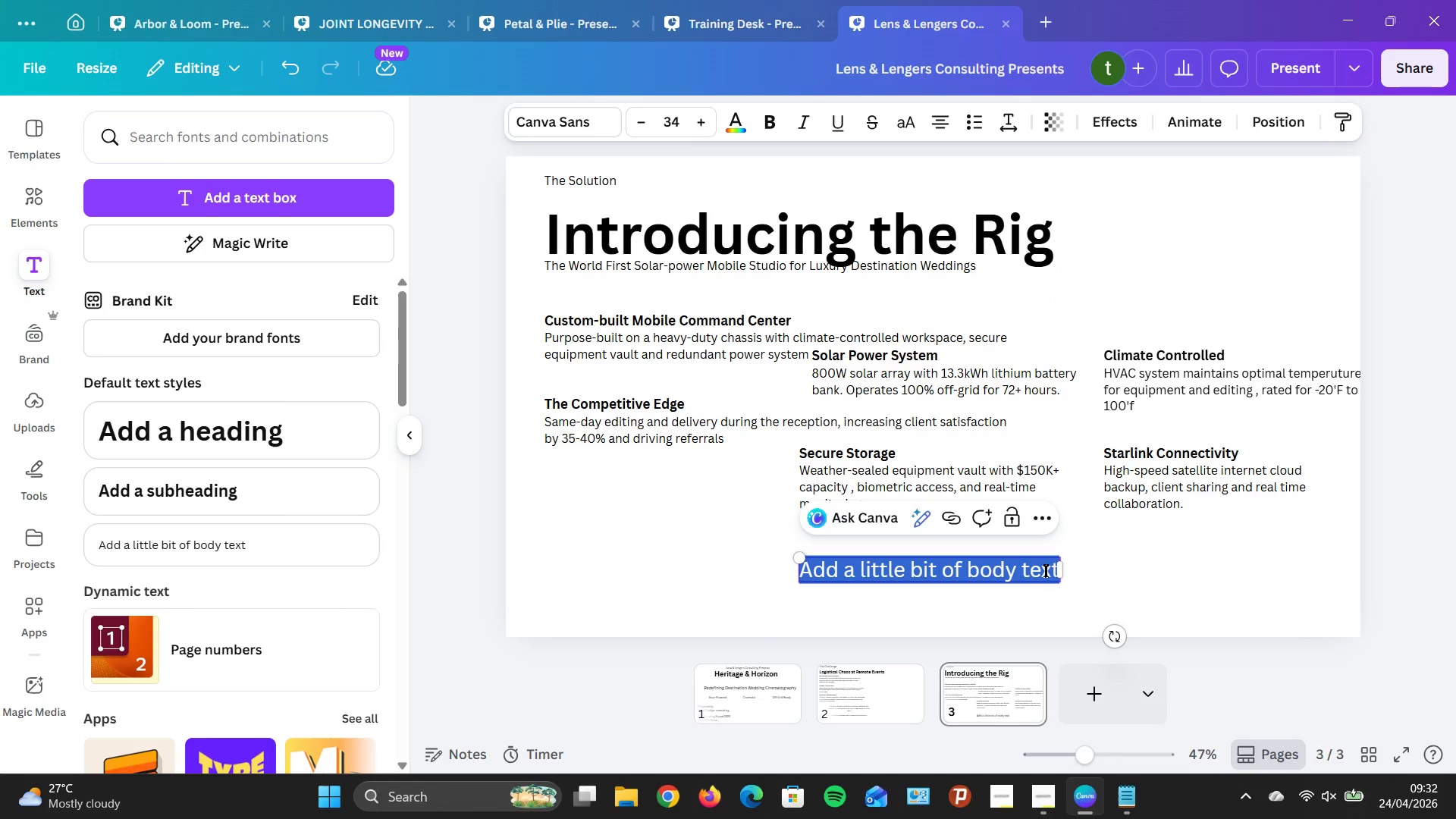 
double_click([1054, 569])
 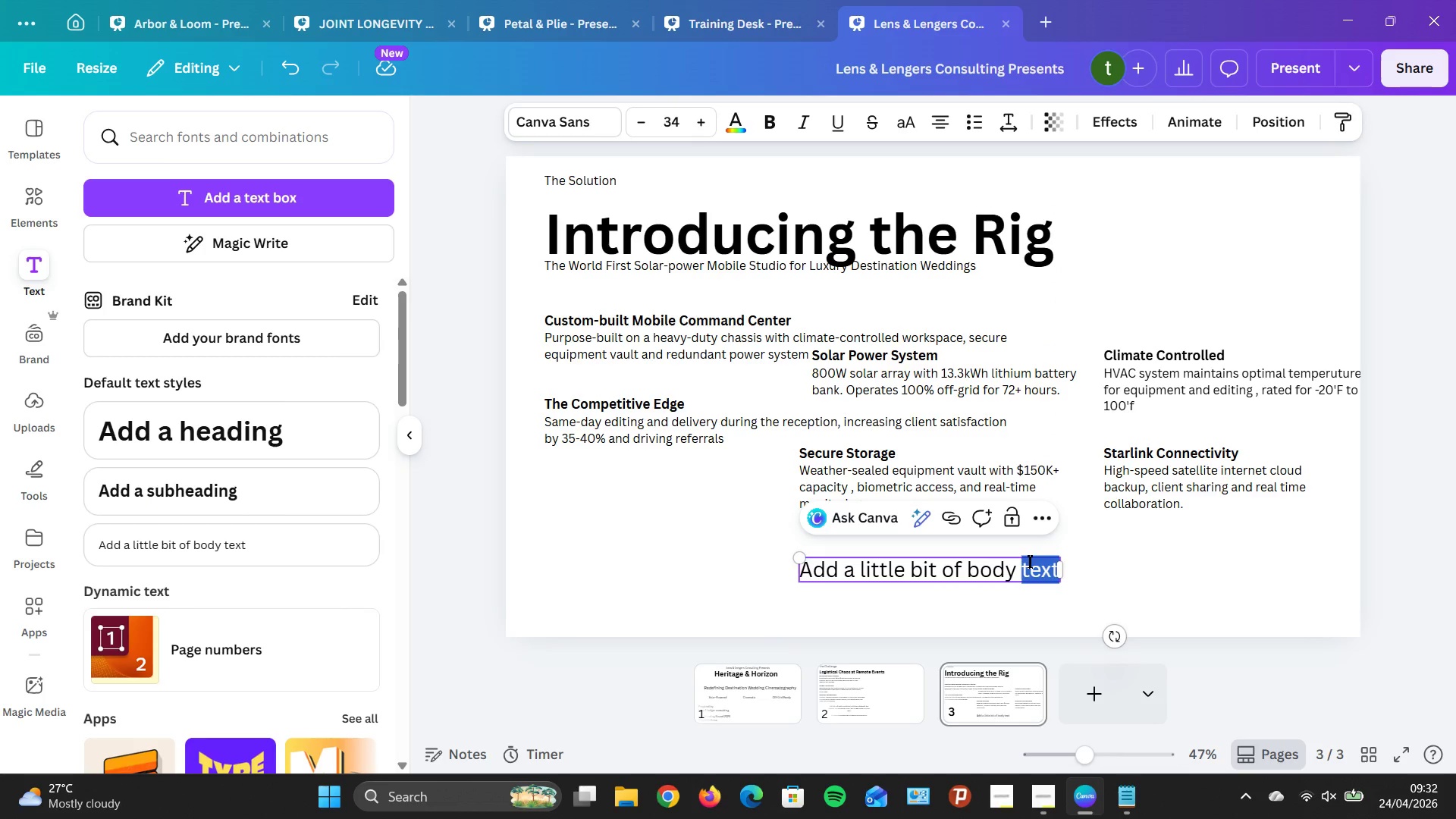 
key(Backspace)
key(Backspace)
key(Backspace)
key(Backspace)
key(Backspace)
key(Backspace)
key(Backspace)
key(Backspace)
key(Backspace)
key(Backspace)
key(Backspace)
key(Backspace)
key(Backspace)
key(Backspace)
type(Professional e)
key(Backspace)
type(Editing Suite )
 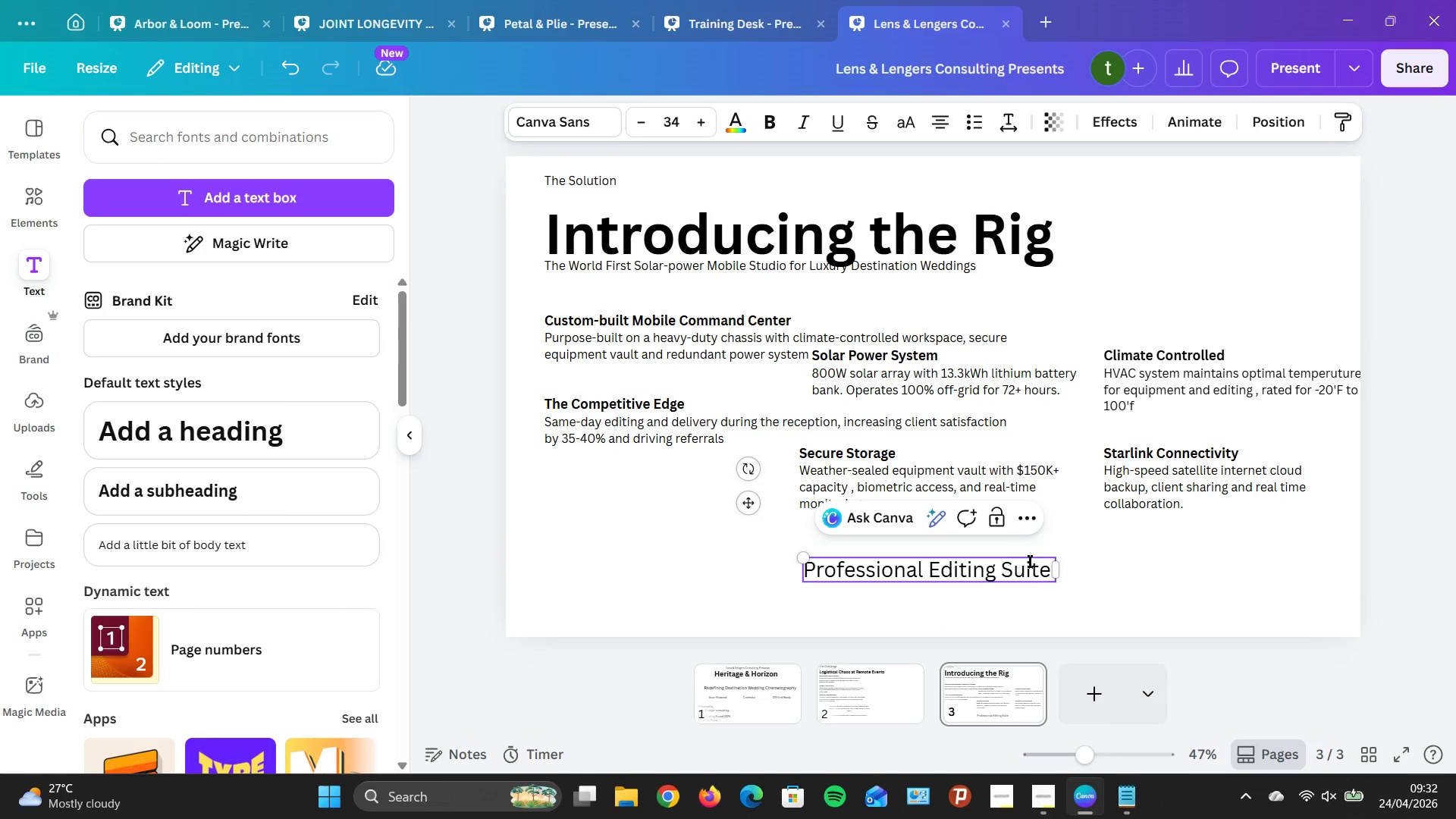 
key(Enter)
 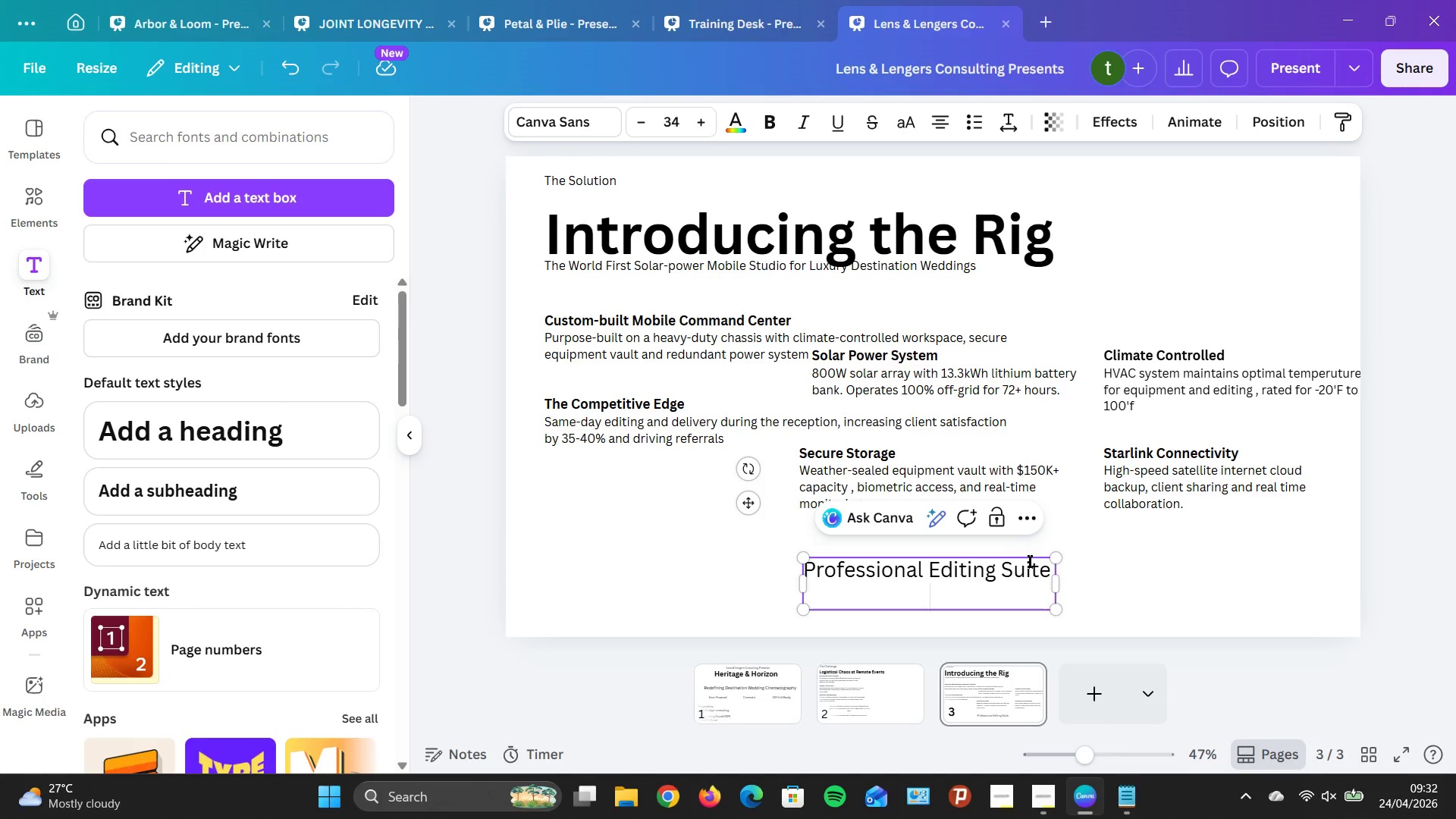 
type(Dueal 4k coul)
key(Backspace)
key(Backspace)
type(lor)
 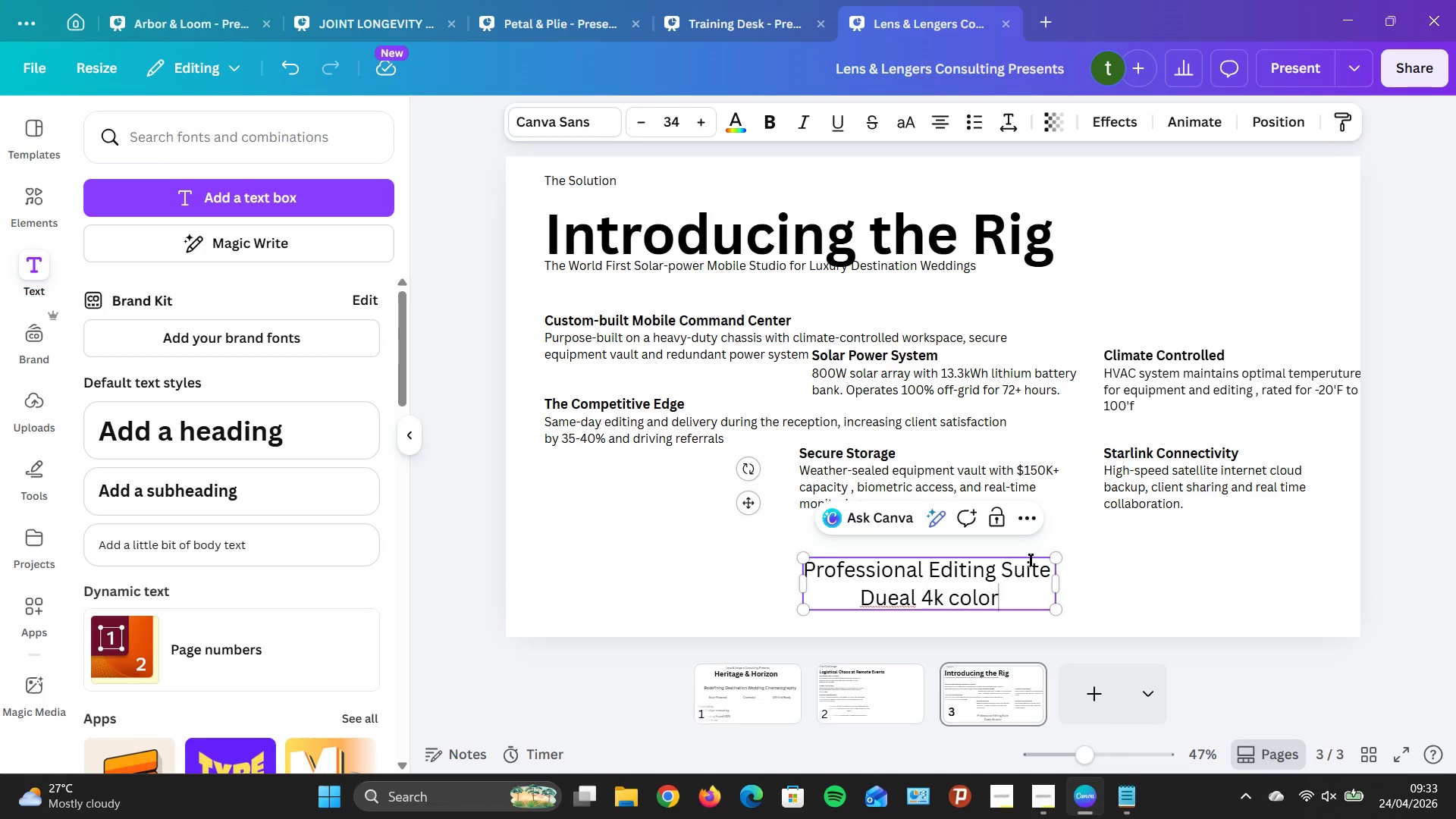 
wait(10.61)
 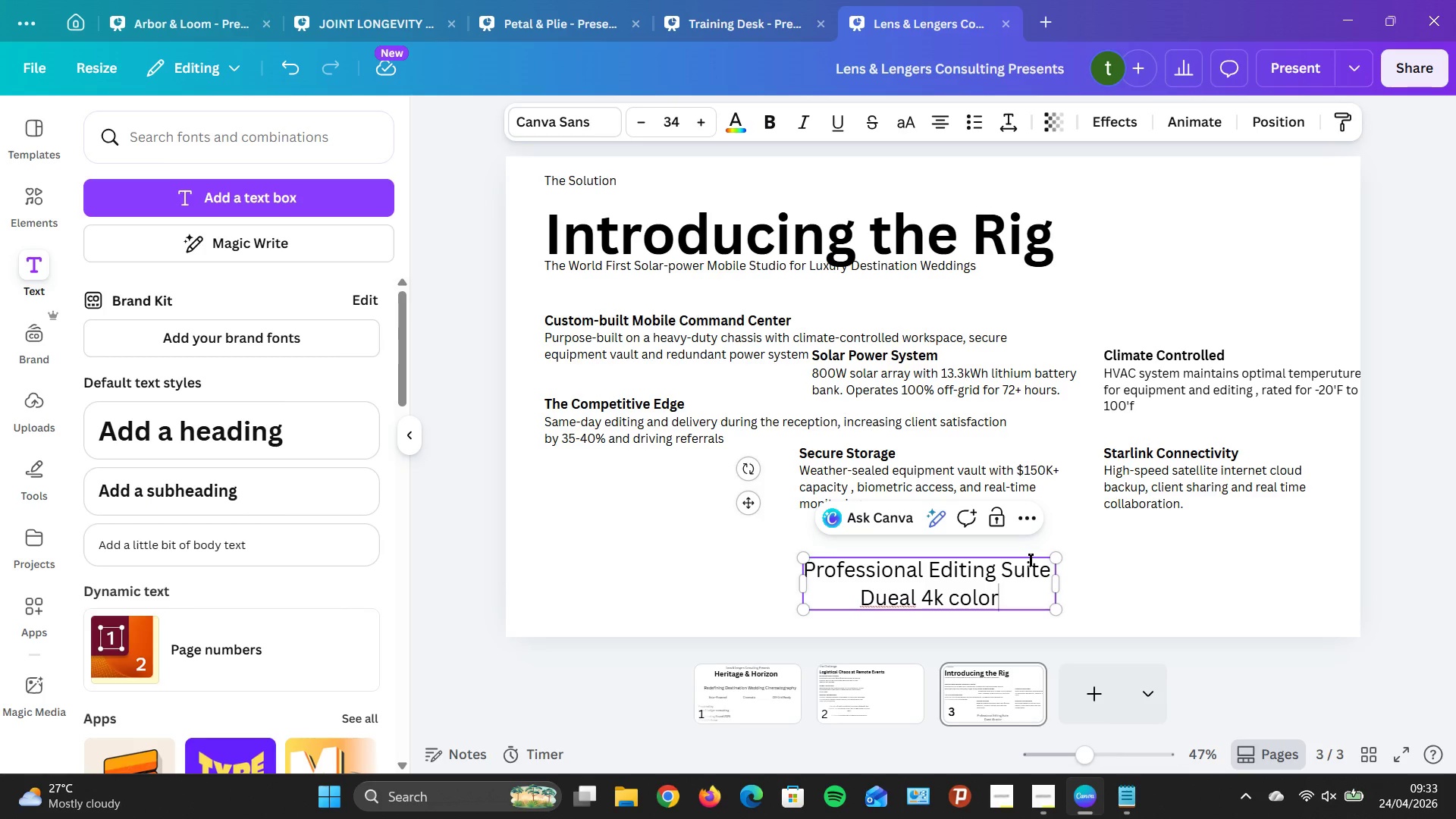 
type(-col)
key(Backspace)
key(Backspace)
type(alidrated display, high)
 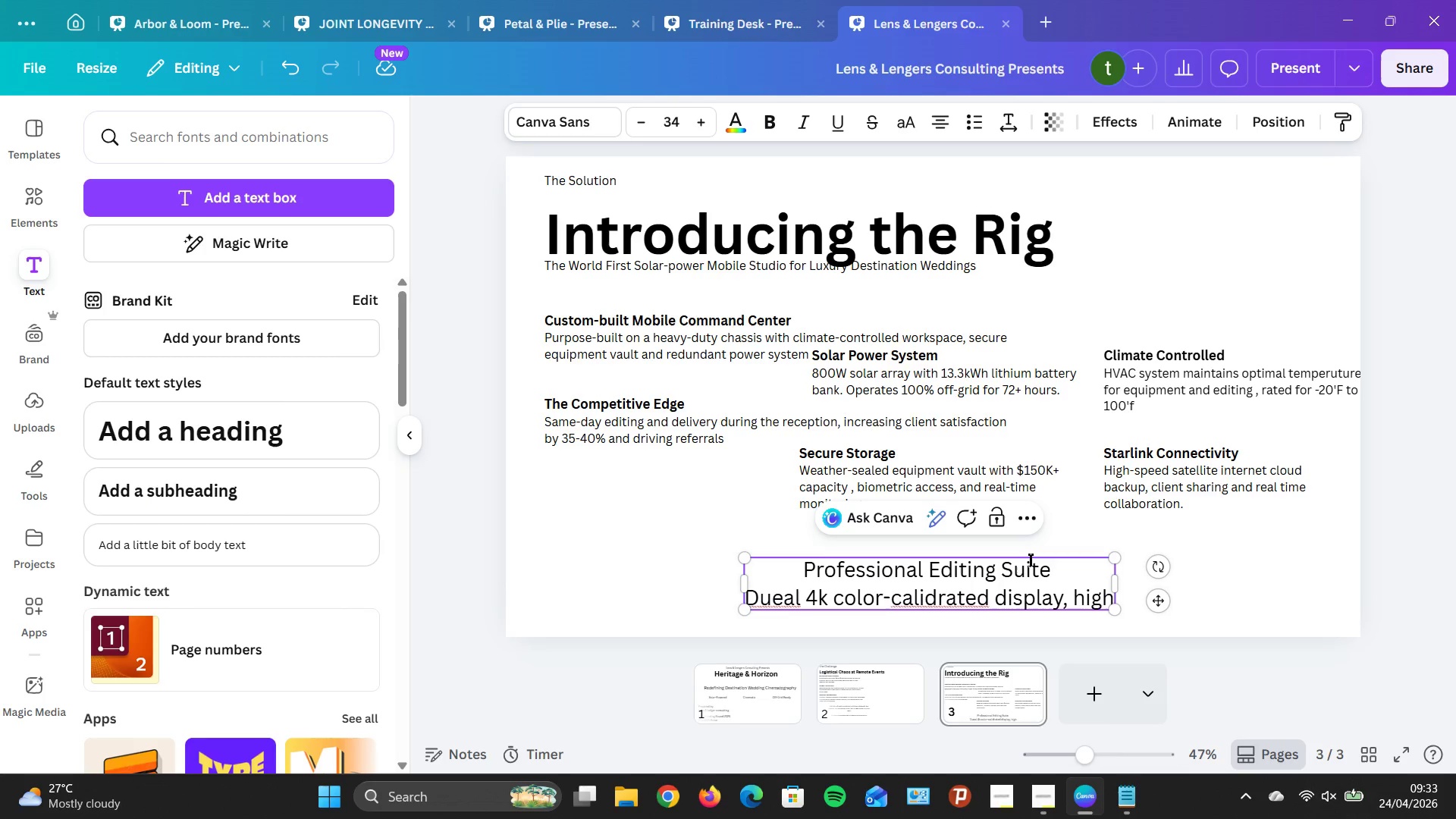 
type(-perfoe)
key(Backspace)
type(rmence workstations and adobe creativ)
 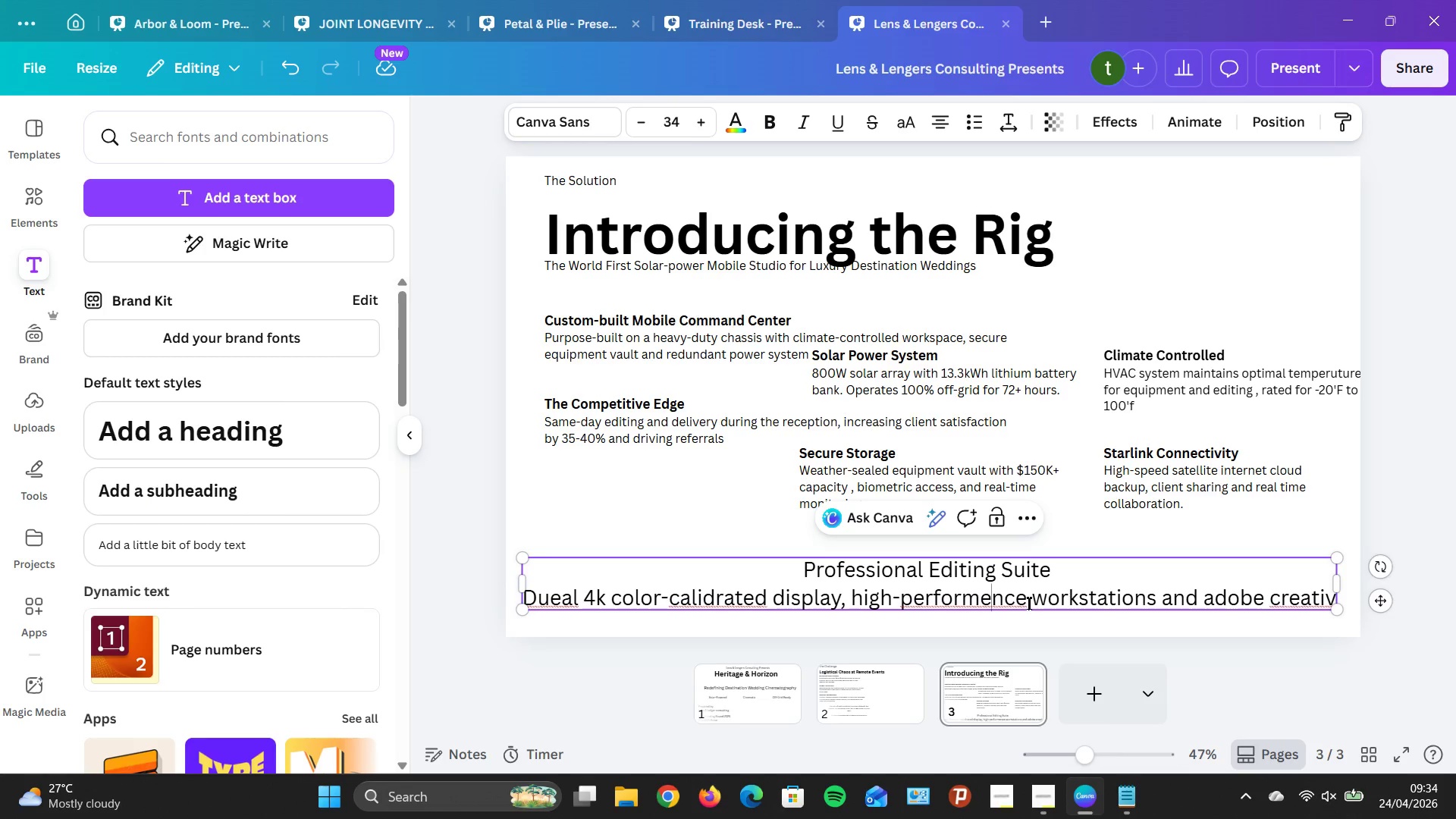 
wait(5.92)
 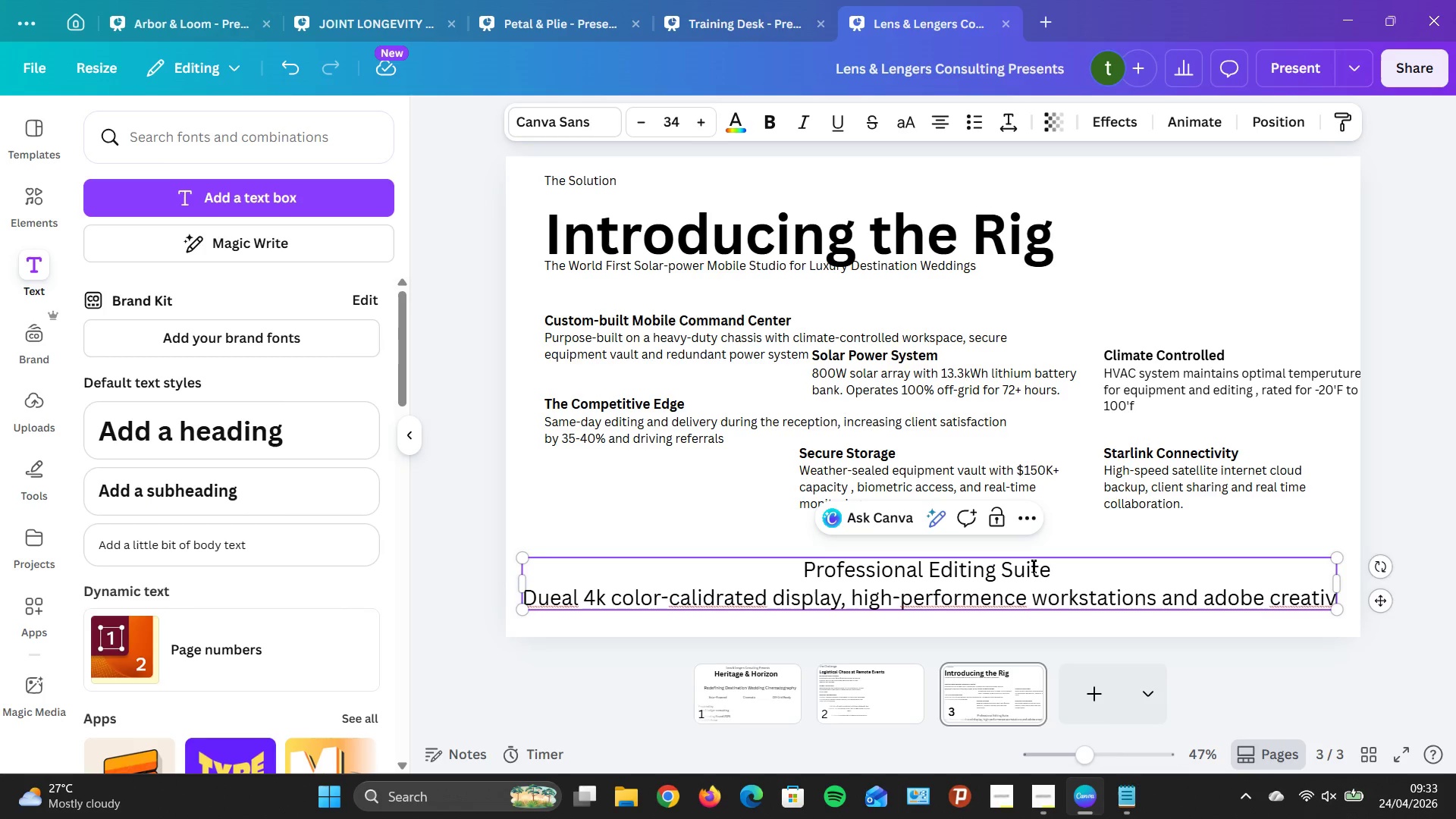 
key(Backspace)
 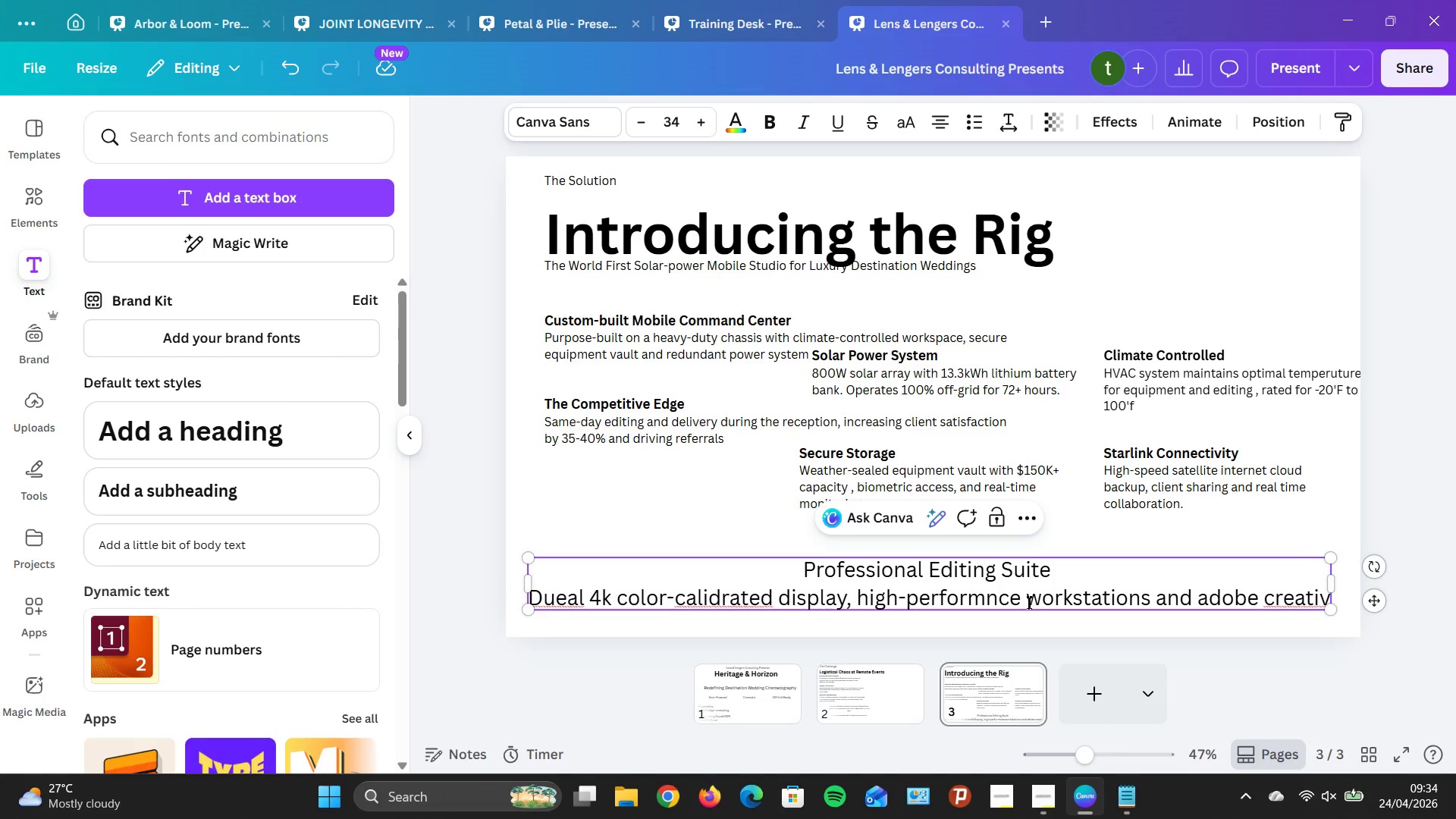 
key(A)
 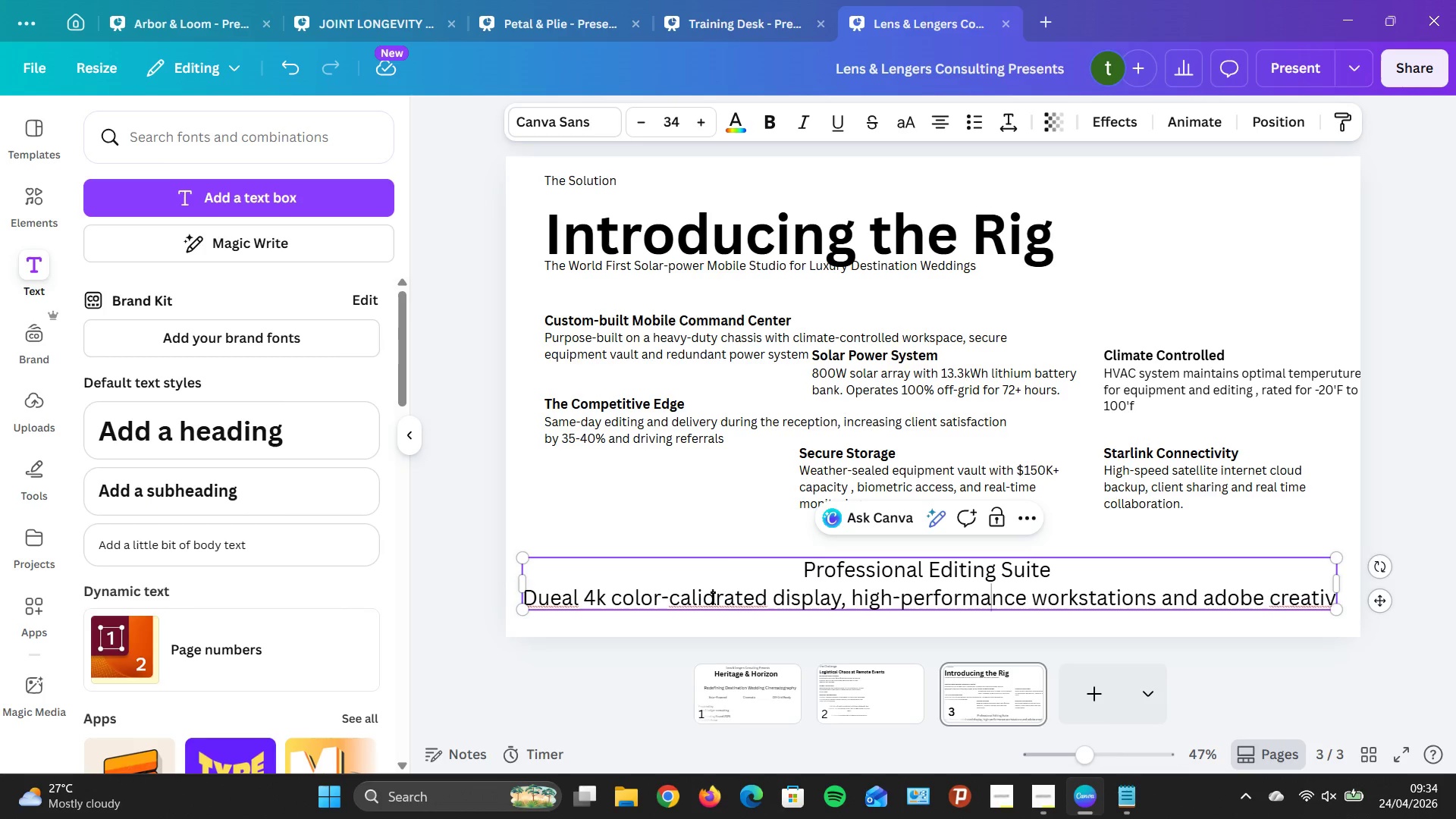 
left_click([711, 595])
 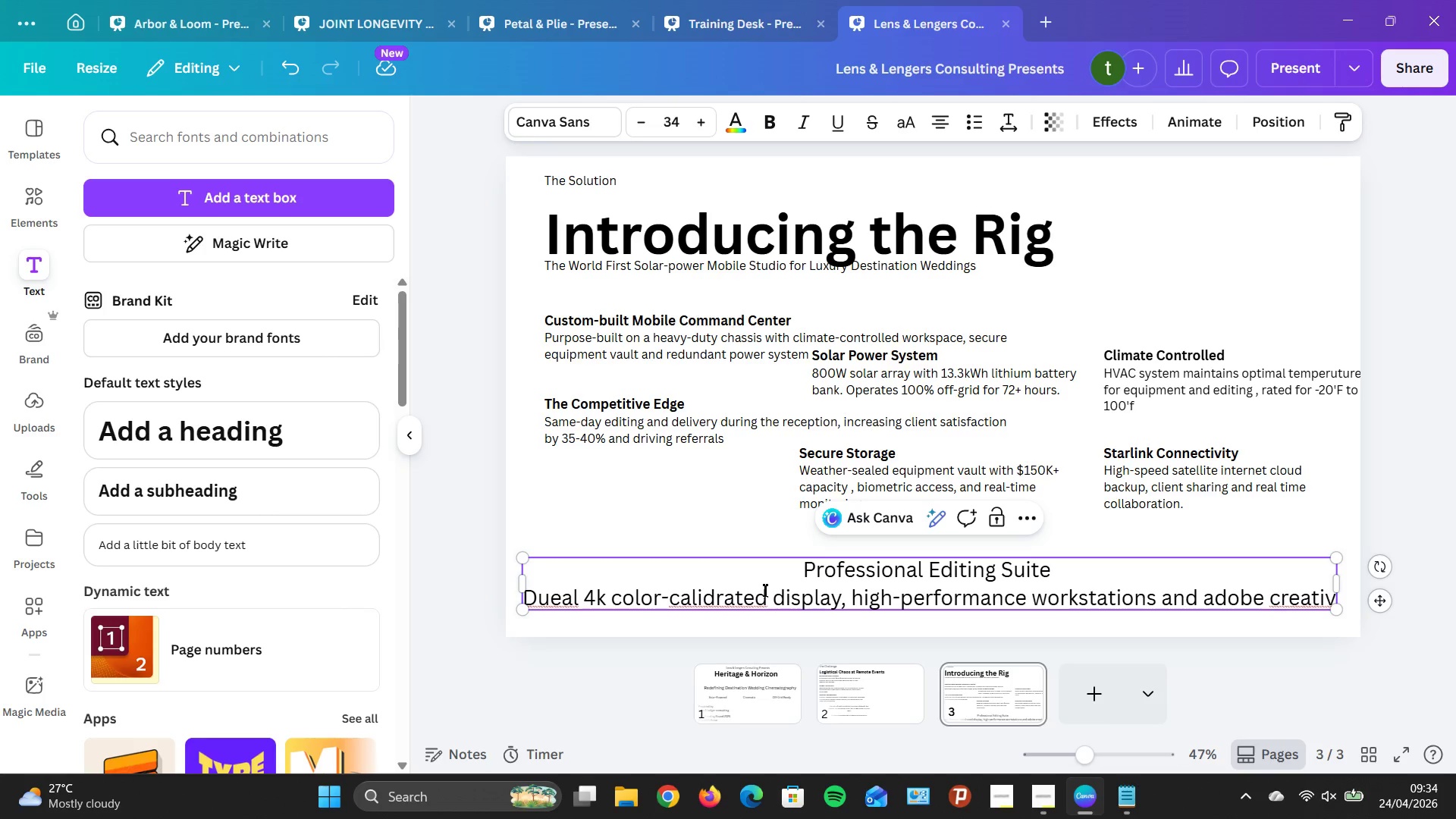 
key(Backspace)
 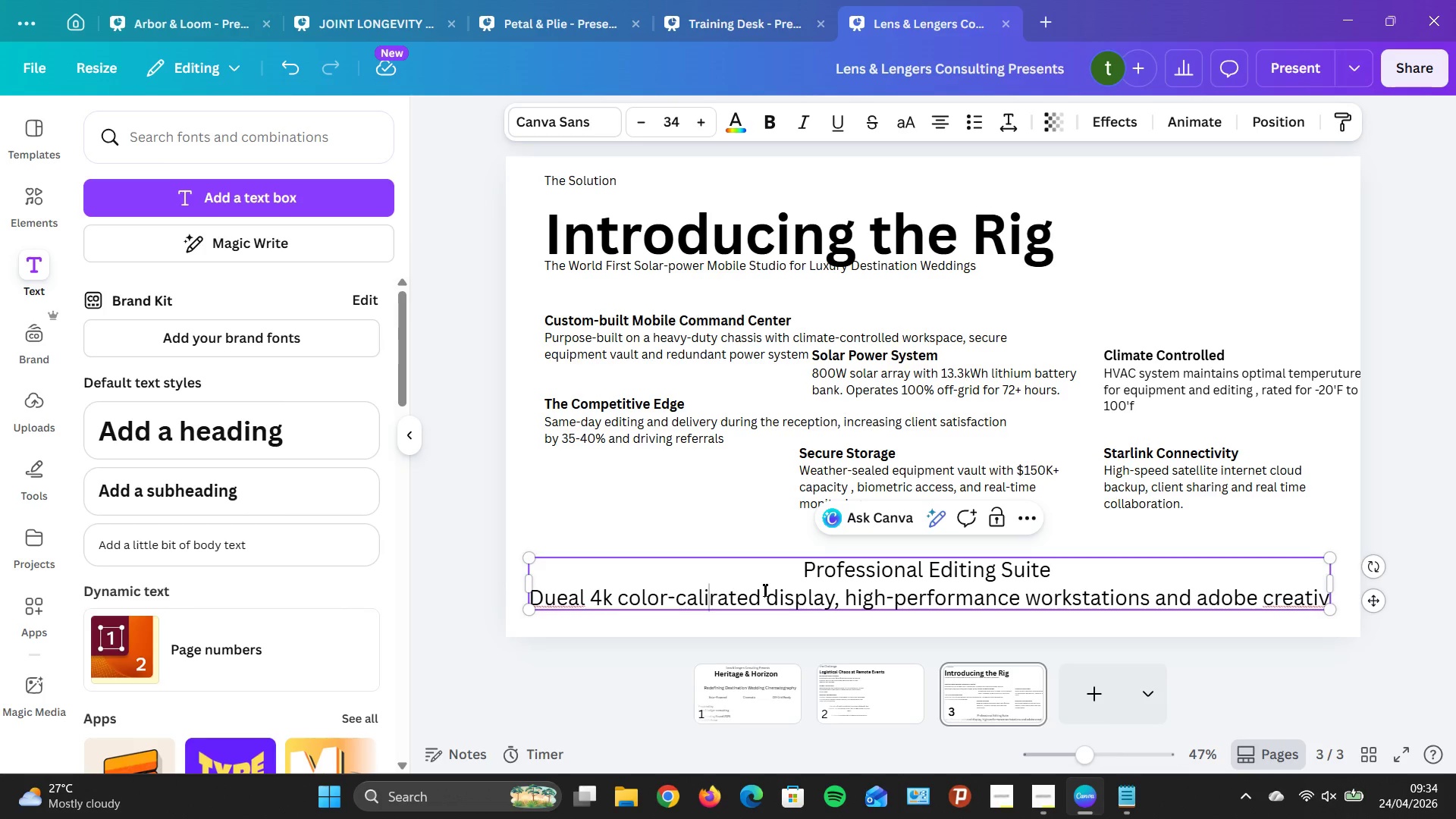 
key(B)
 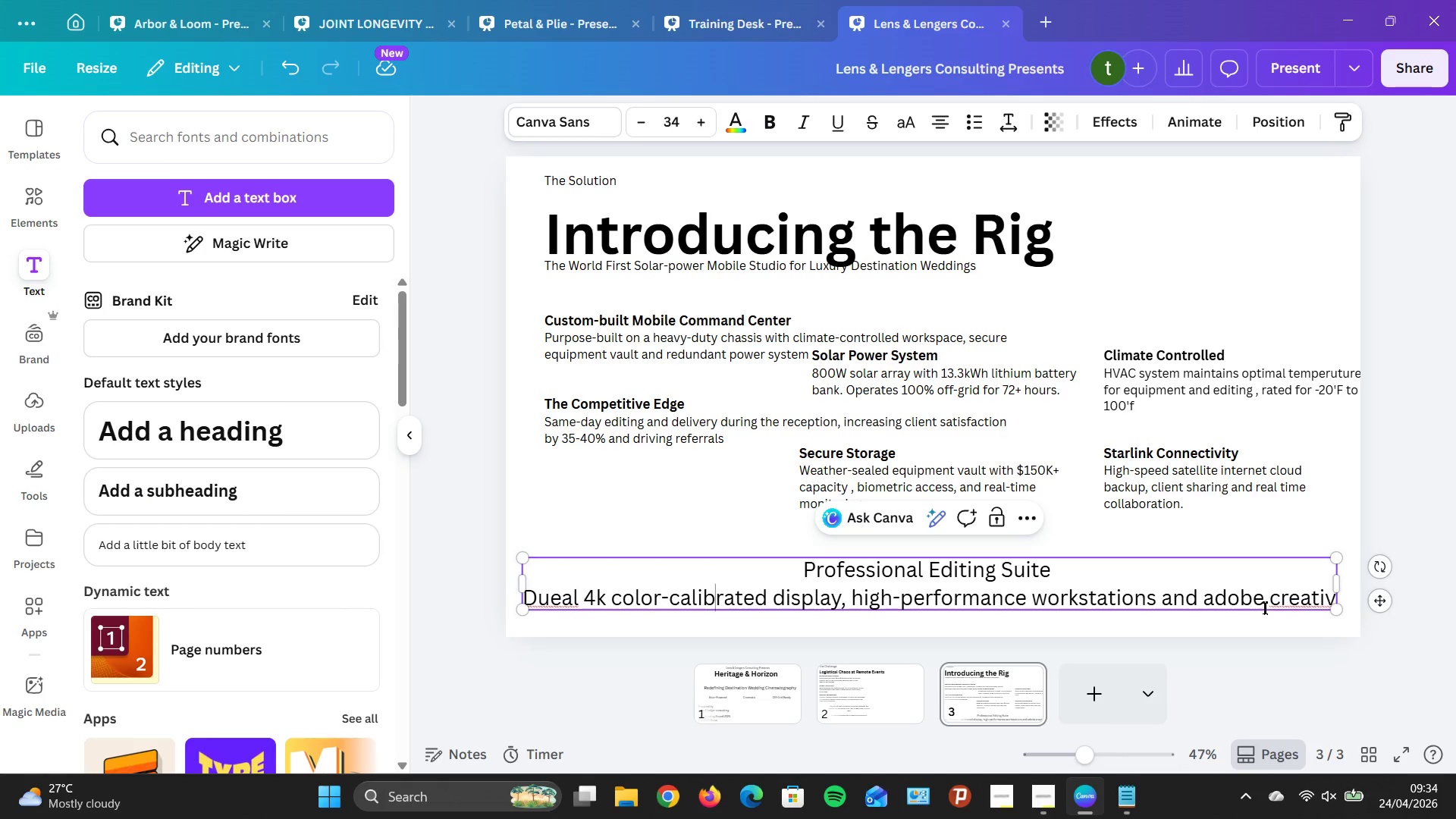 
left_click([1305, 606])
 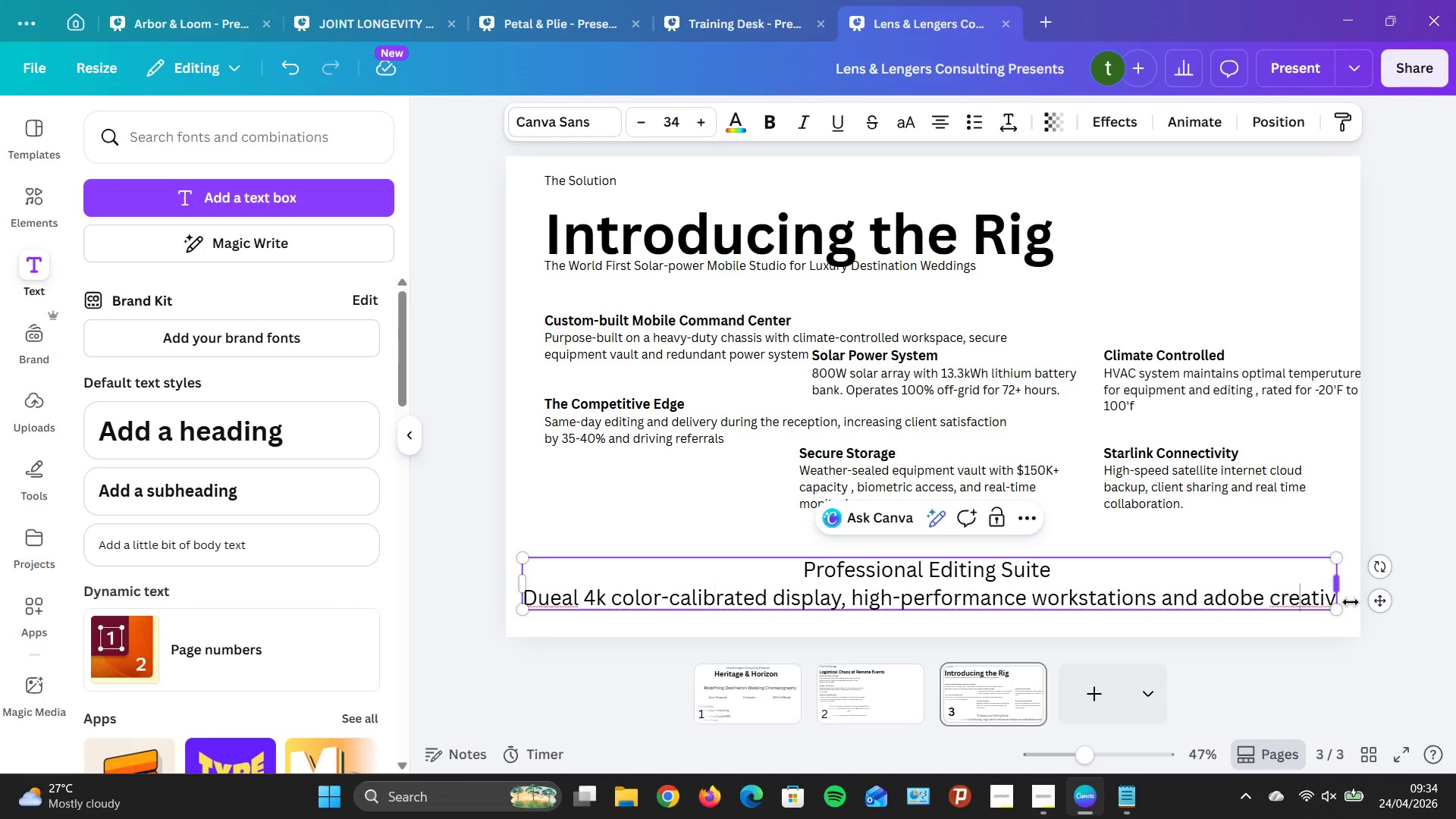 
key(ArrowRight)
 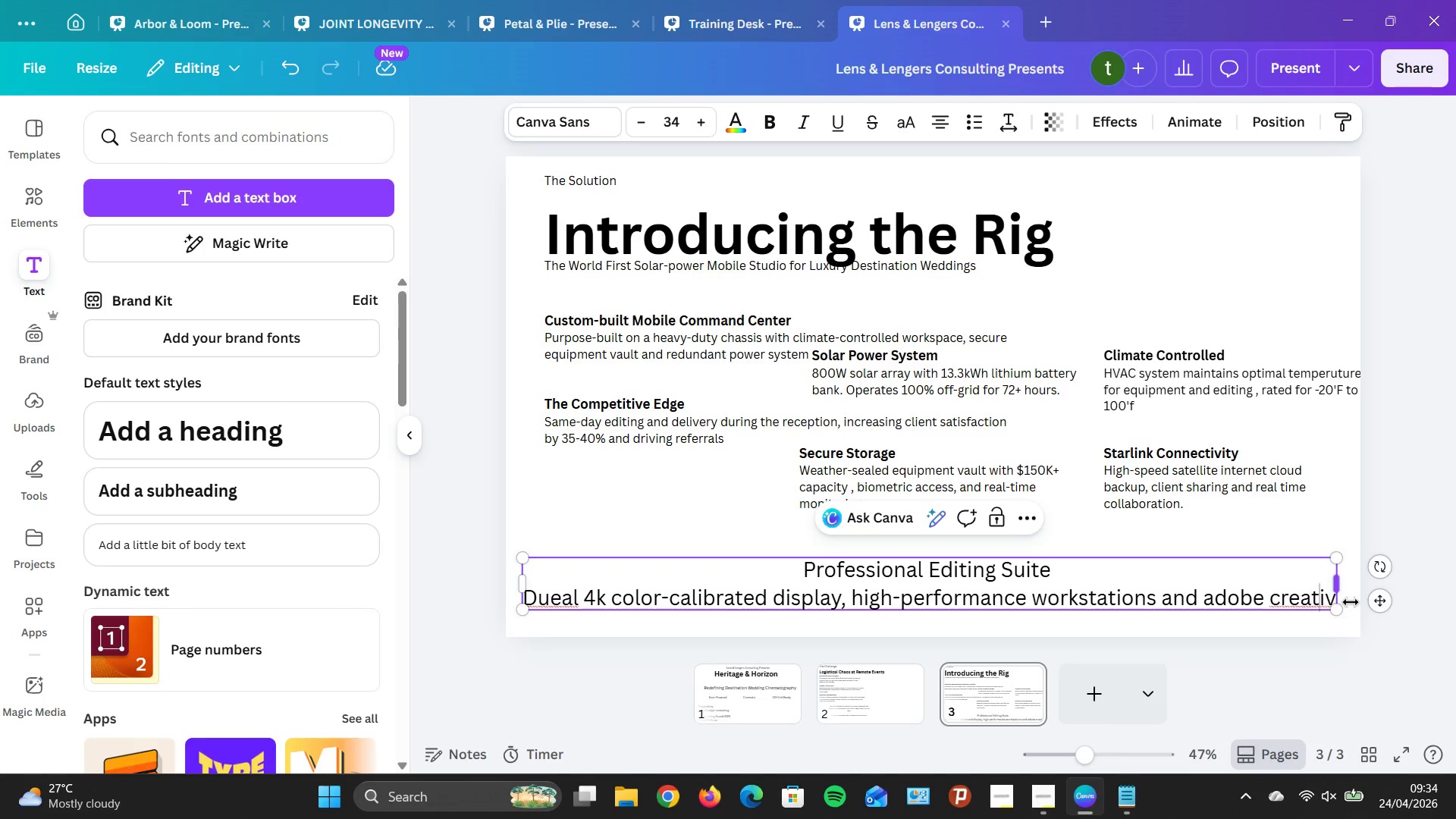 
key(ArrowRight)
 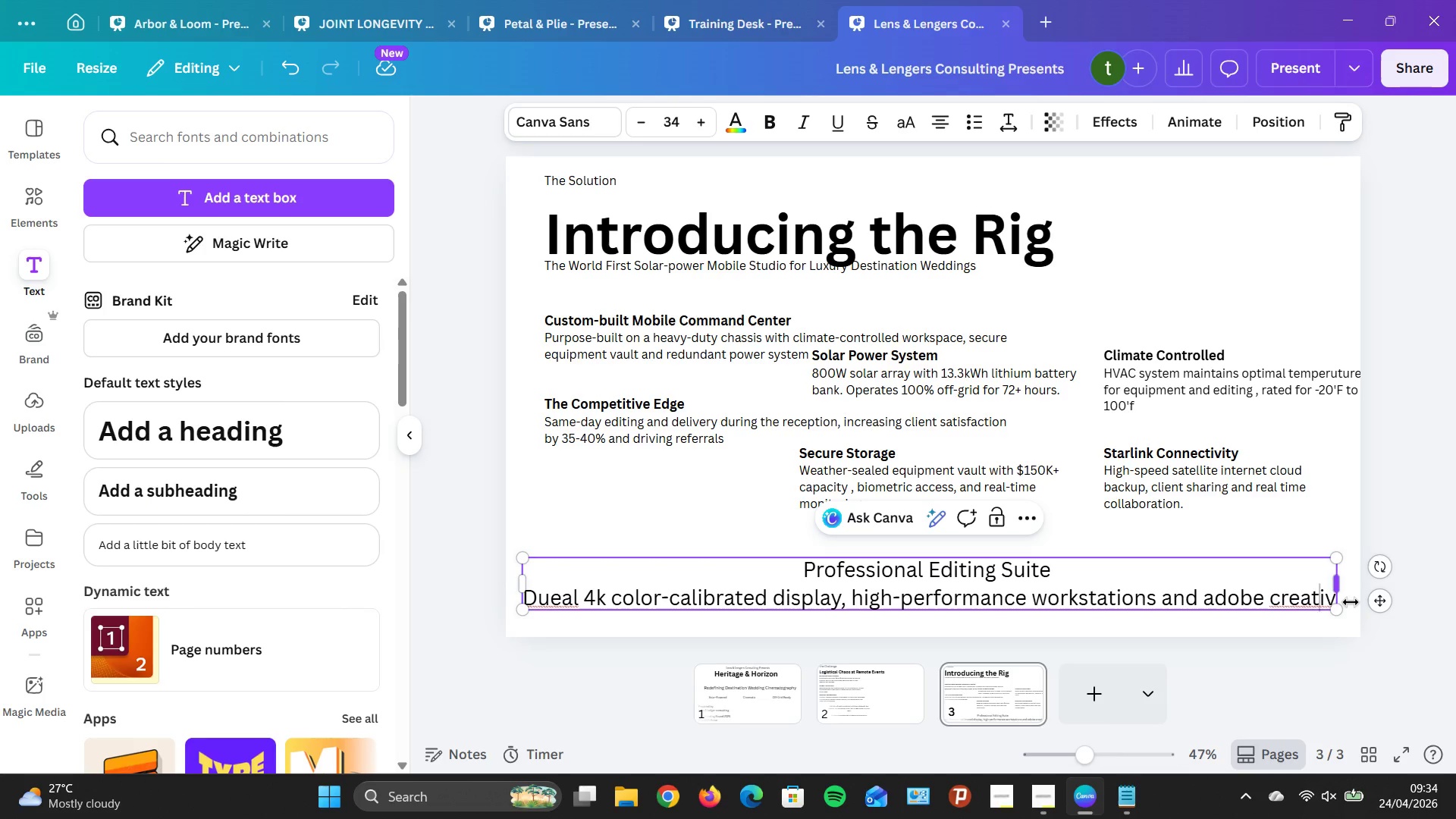 
key(ArrowRight)
 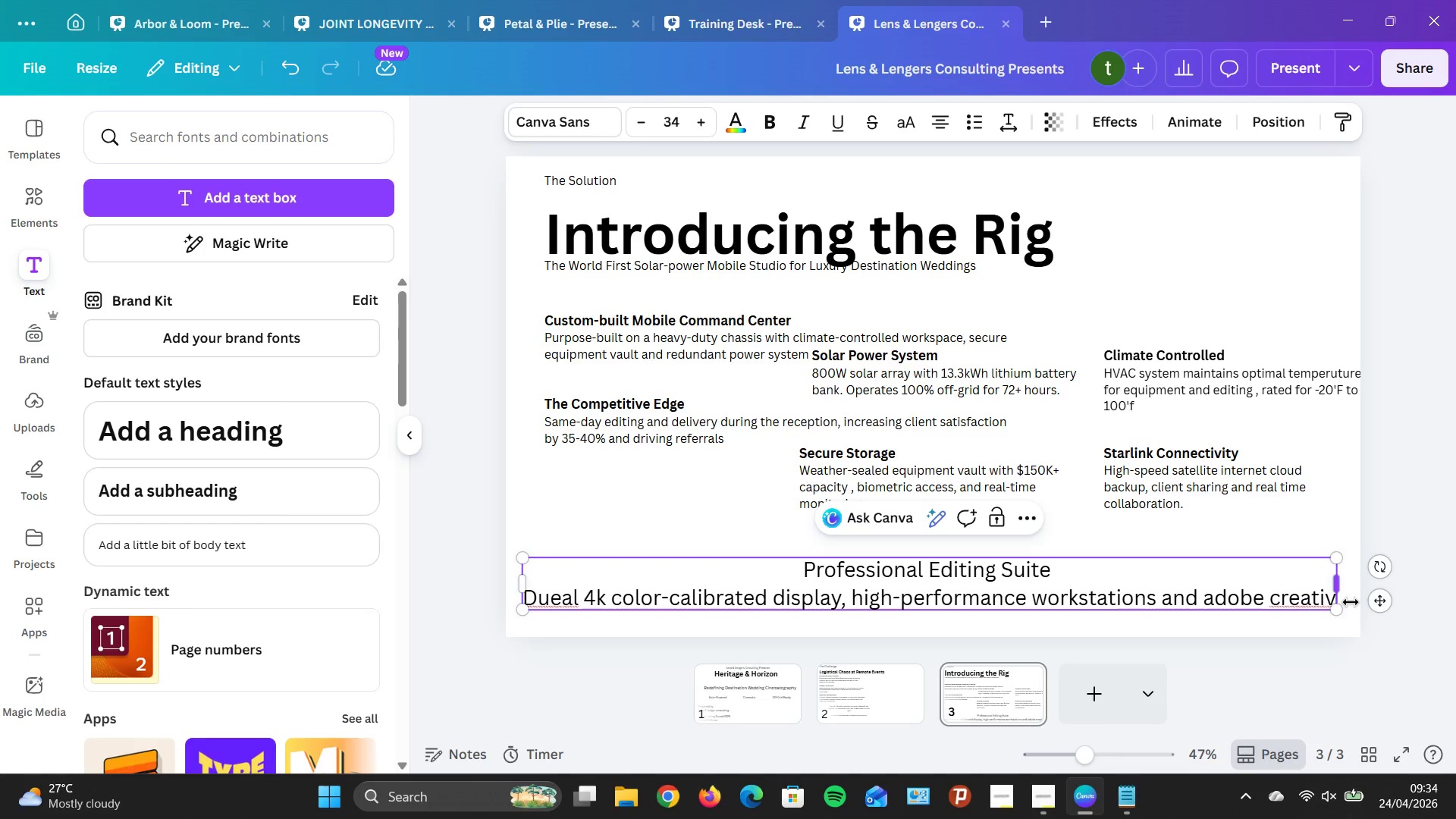 
key(ArrowRight)
 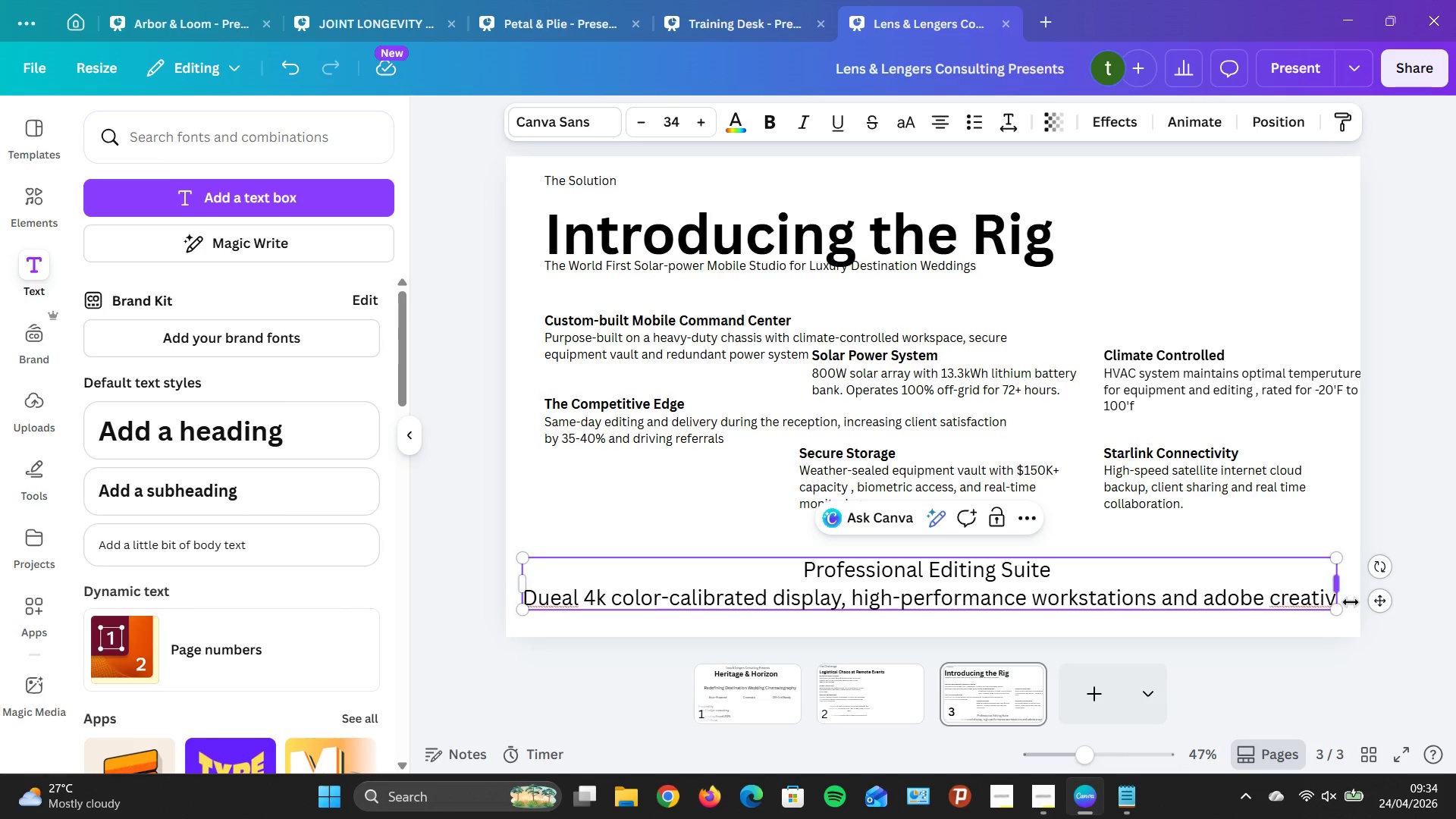 
type(e Cloud in)
 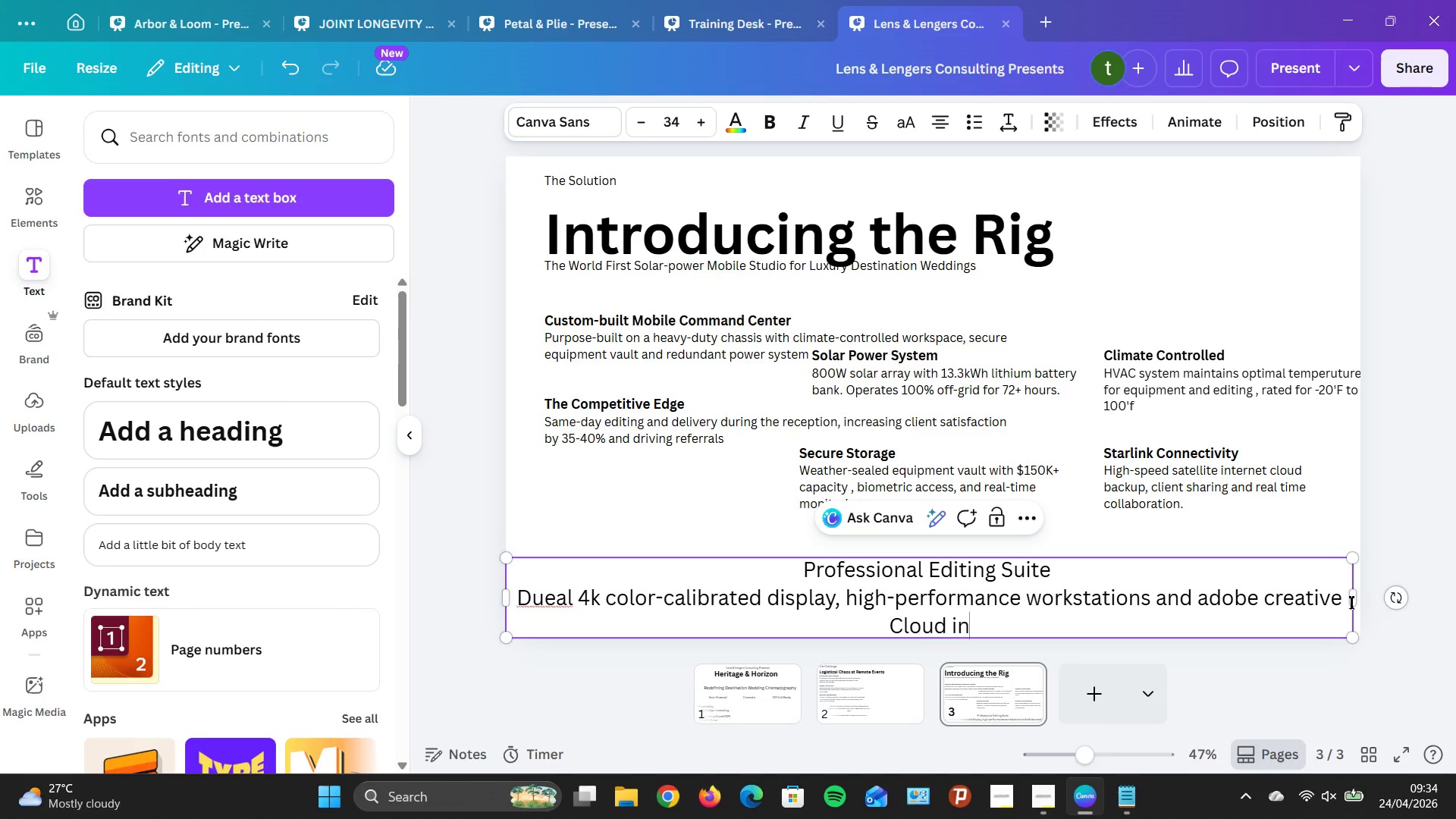 
type(tegration)
 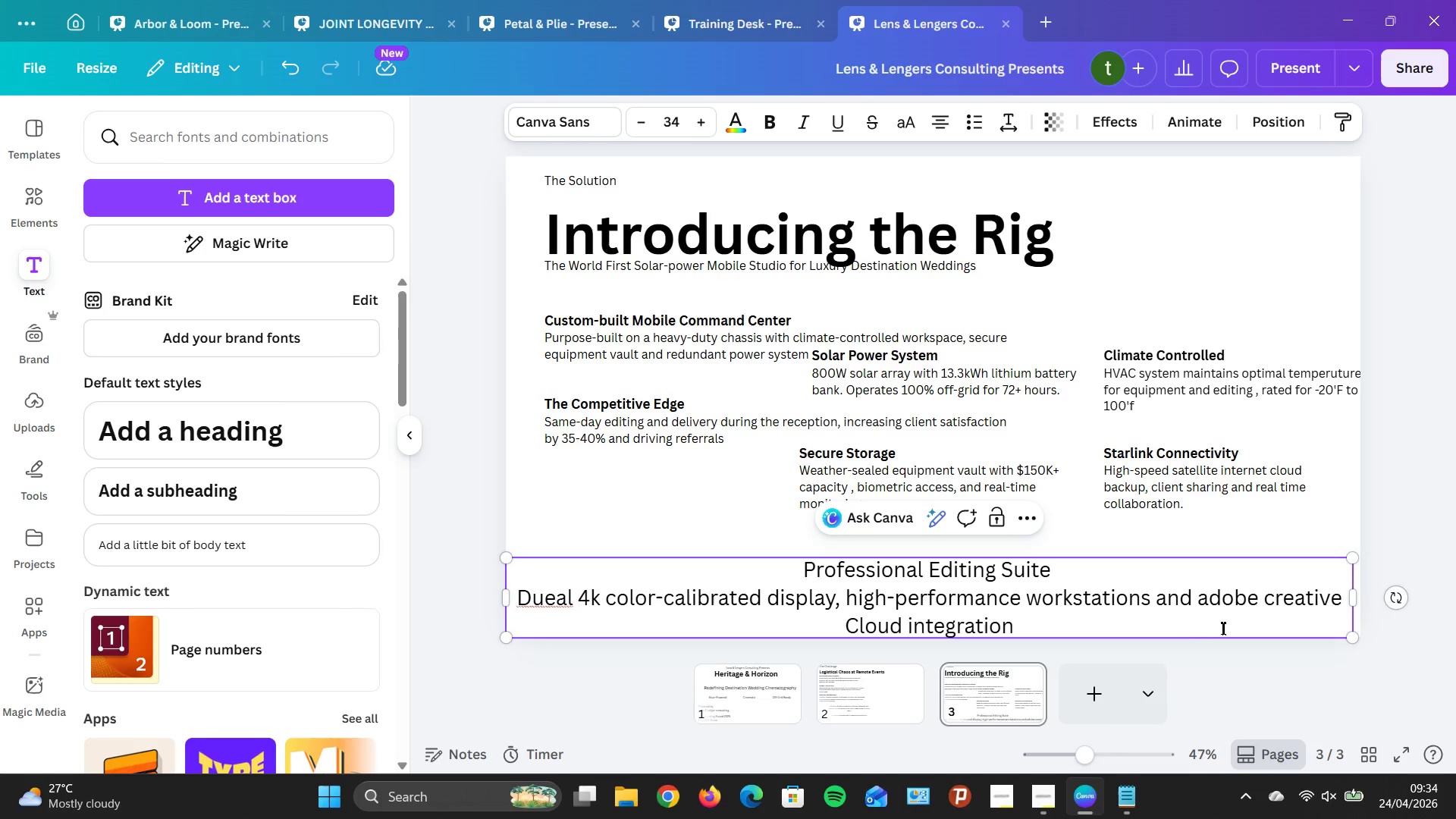 
left_click([1207, 607])
 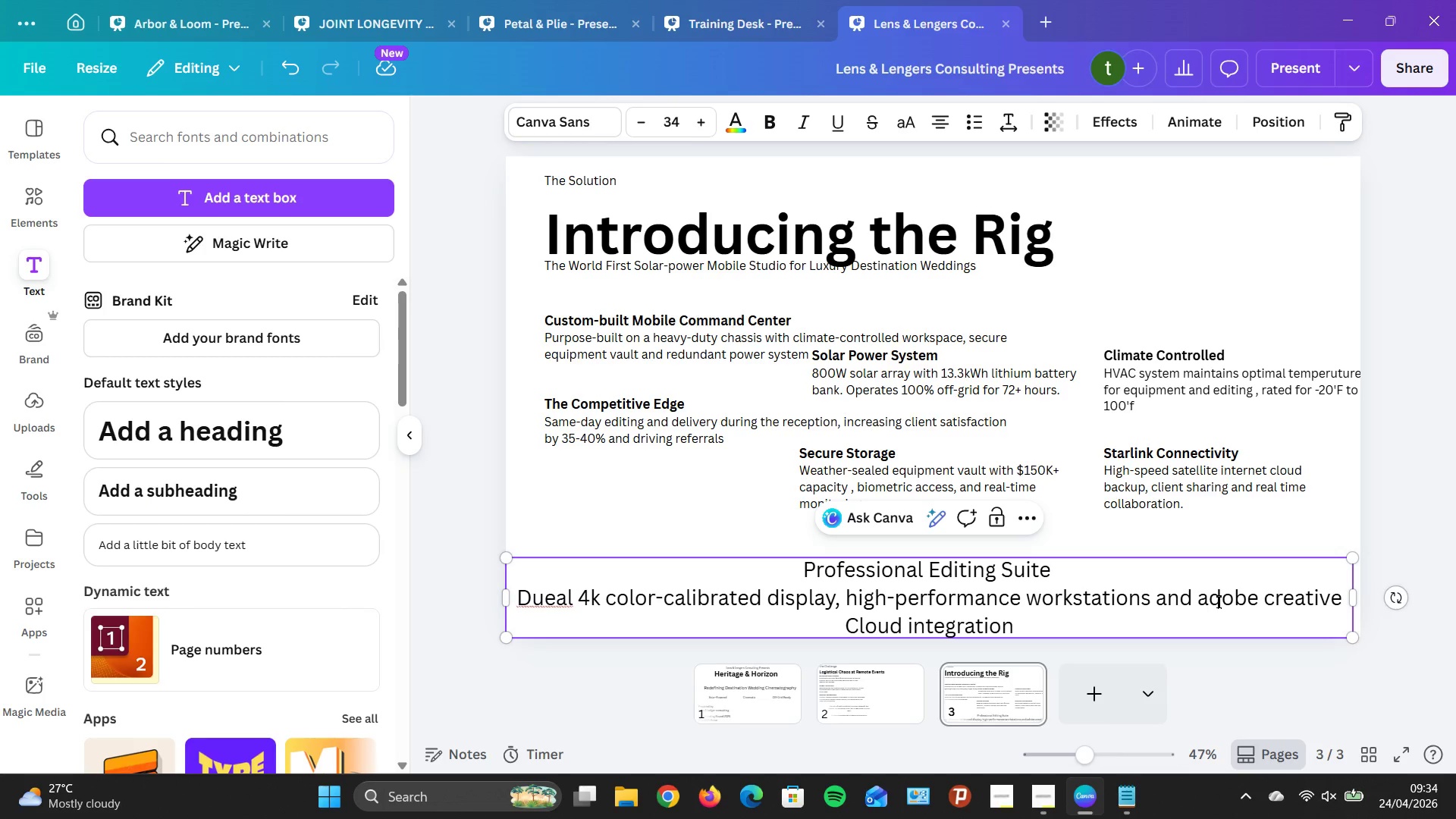 
key(Backspace)
 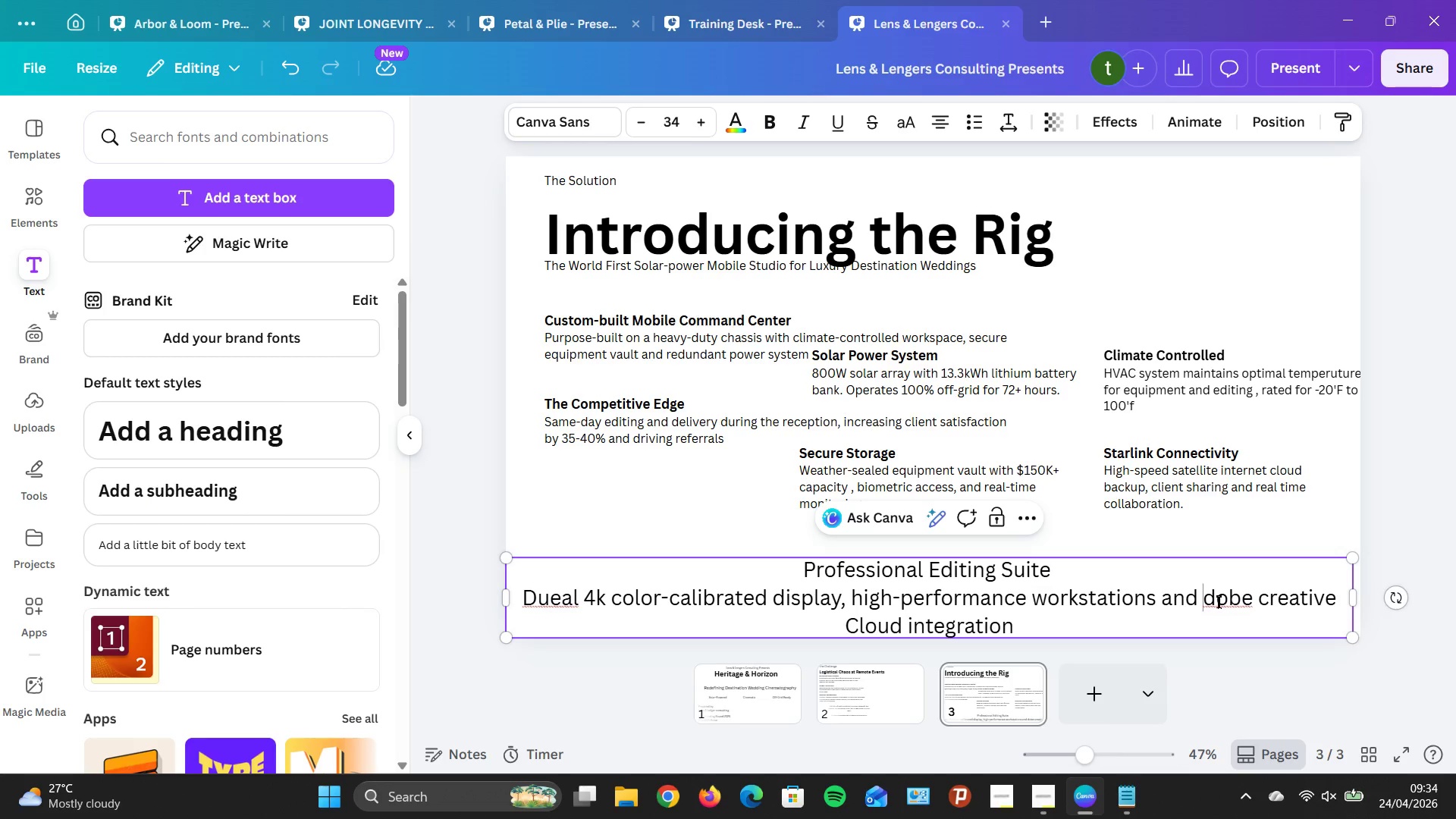 
key(CapsLock)
 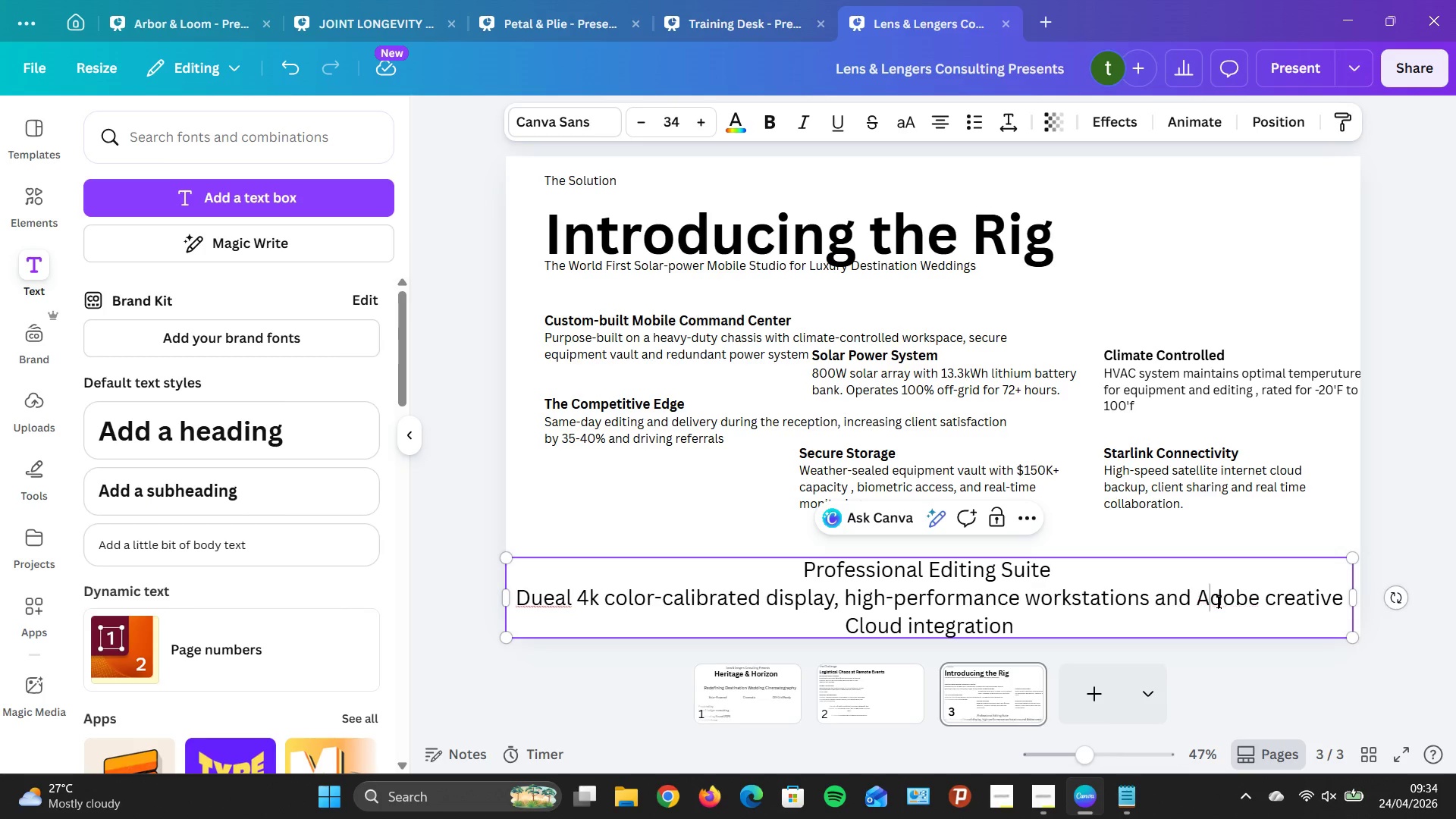 
key(A)
 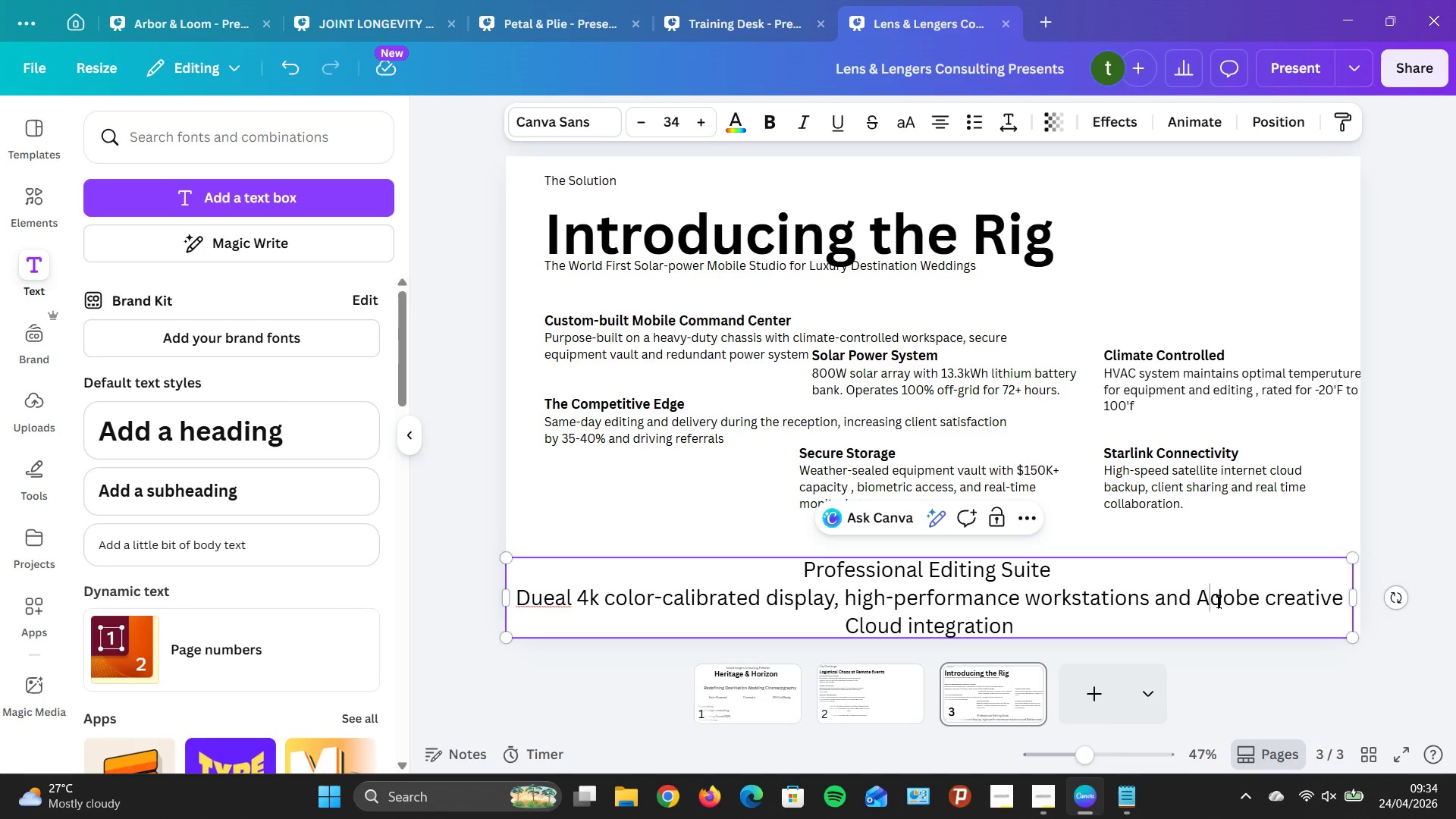 
key(CapsLock)
 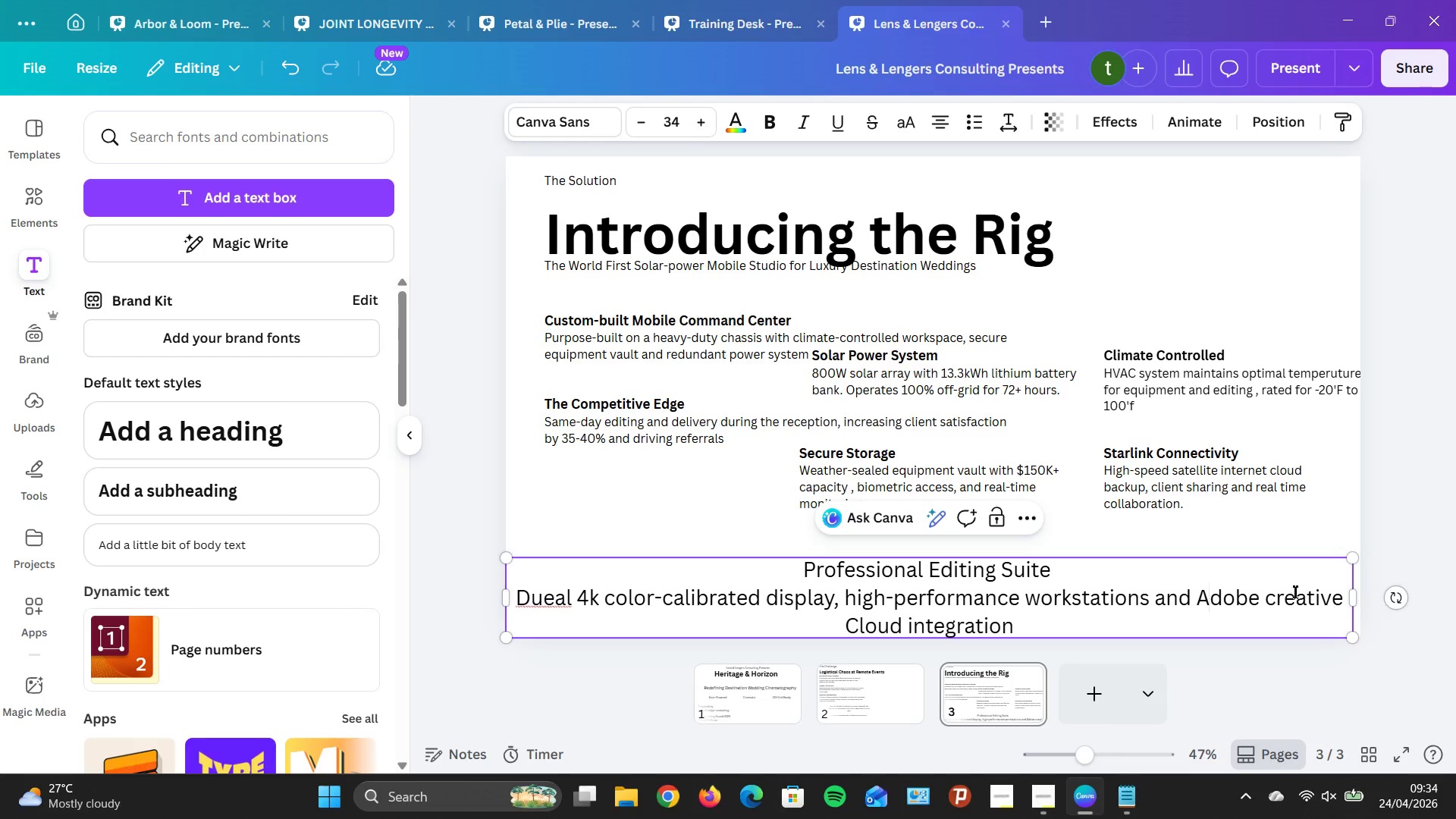 
left_click([1268, 597])
 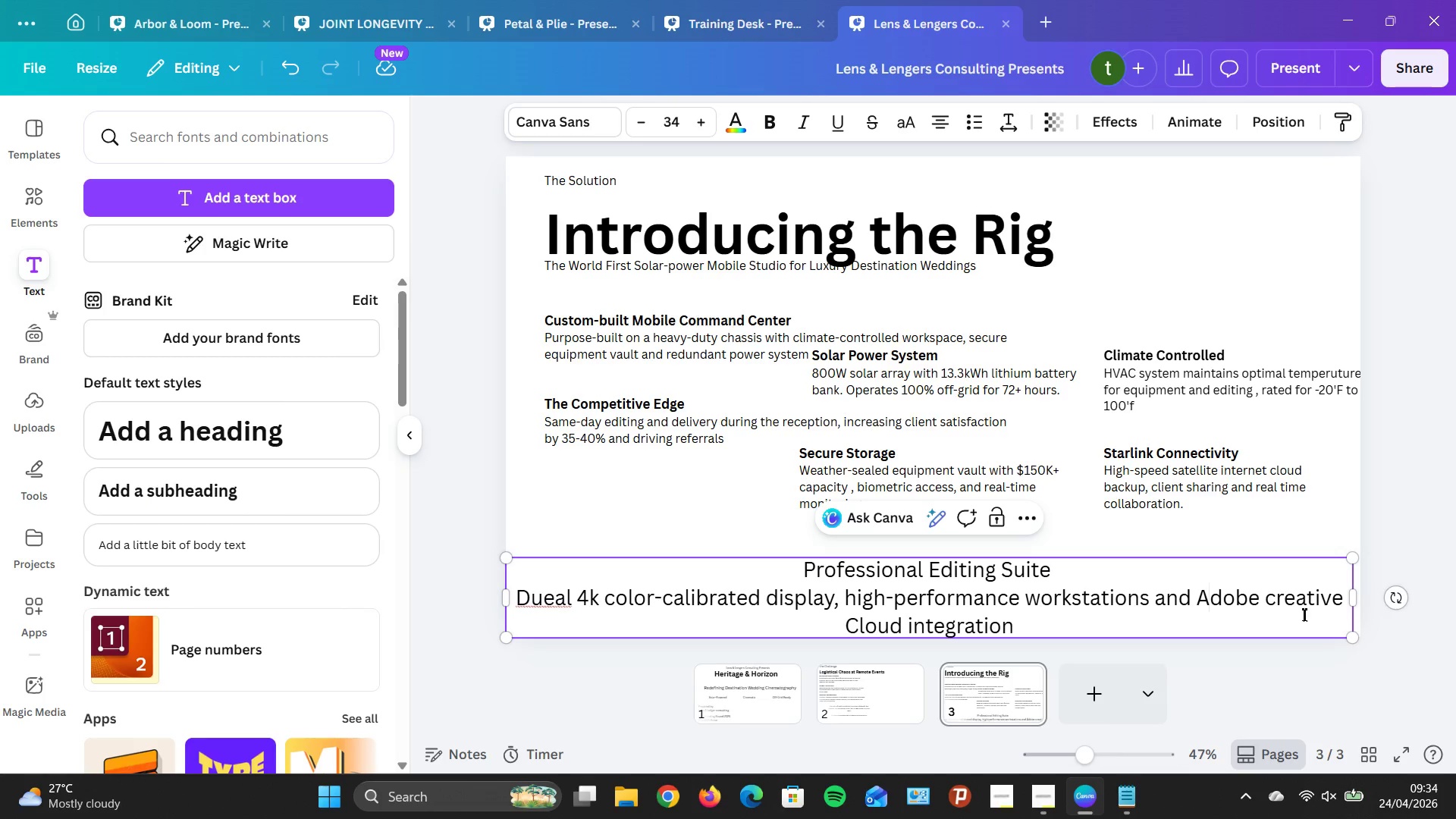 
key(ArrowRight)
 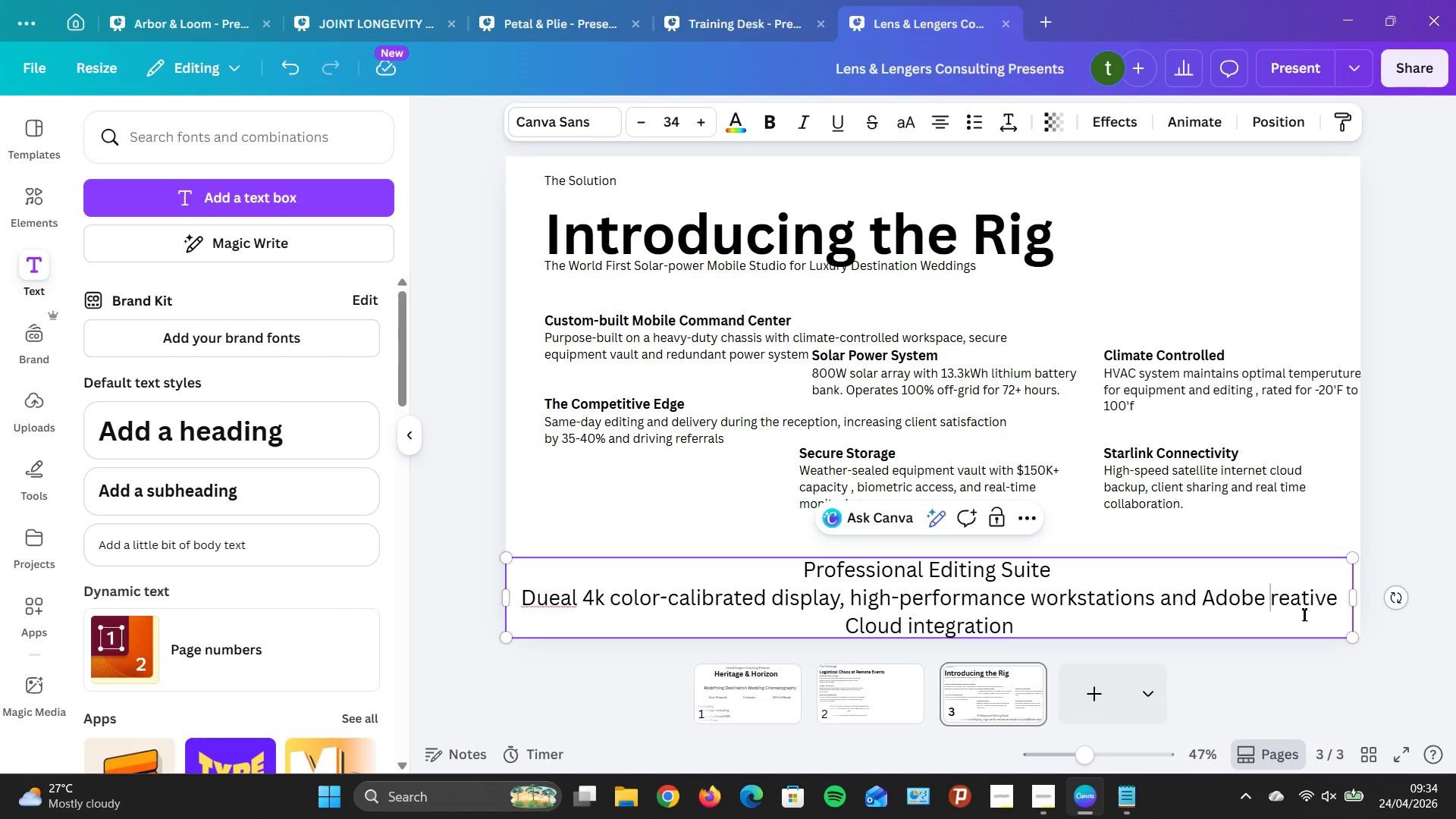 
key(Backspace)
 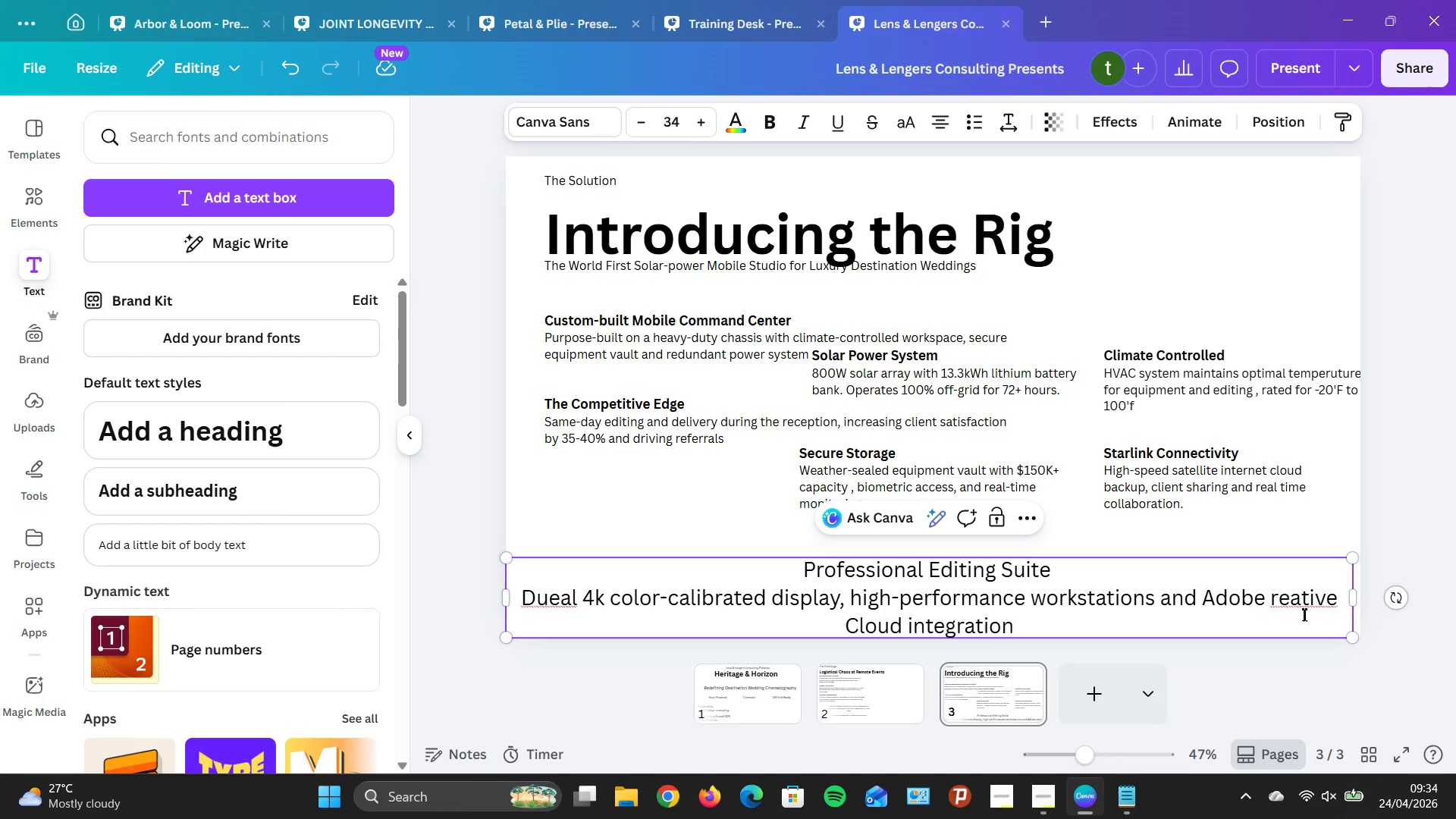 
key(CapsLock)
 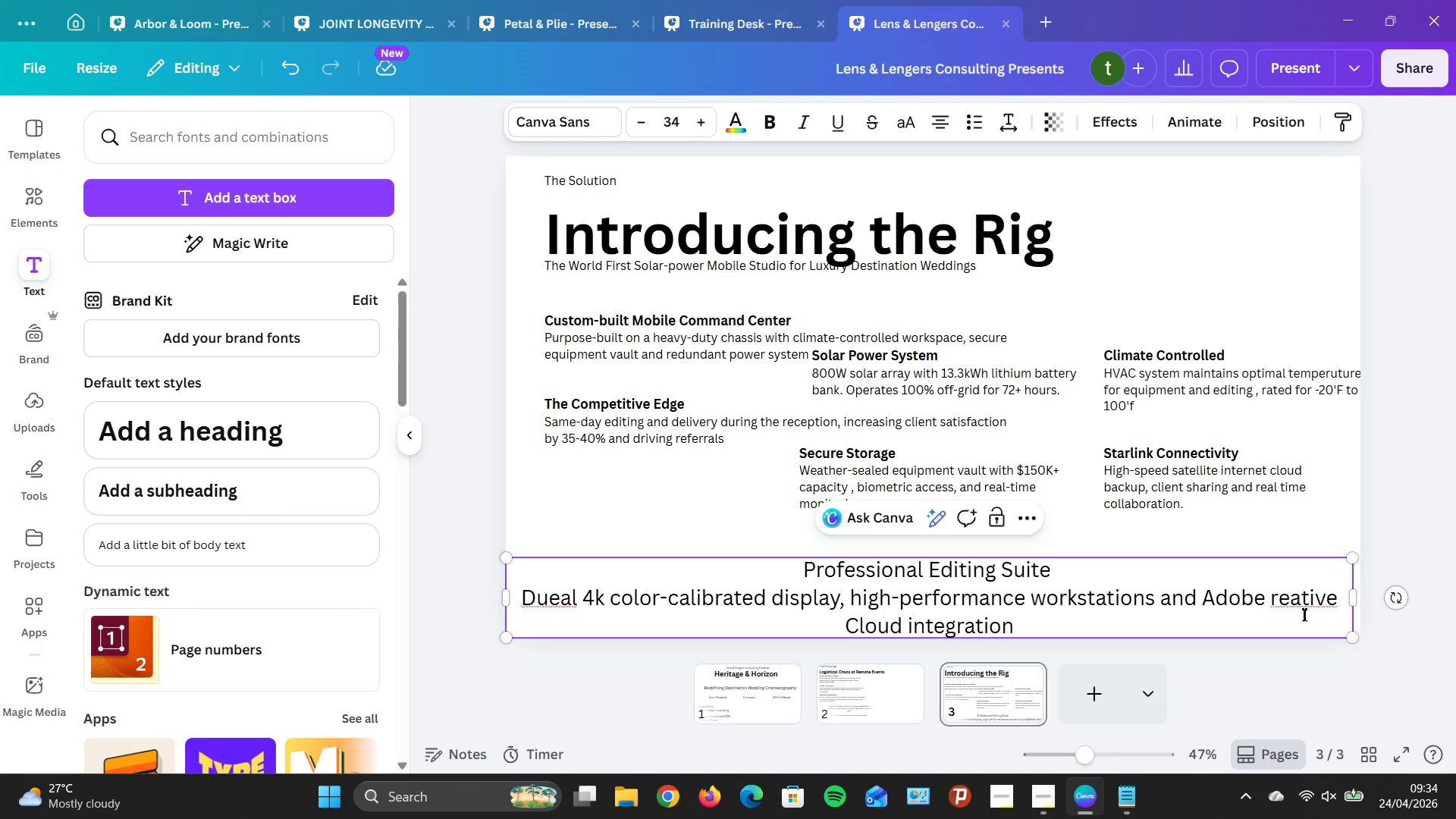 
key(C)
 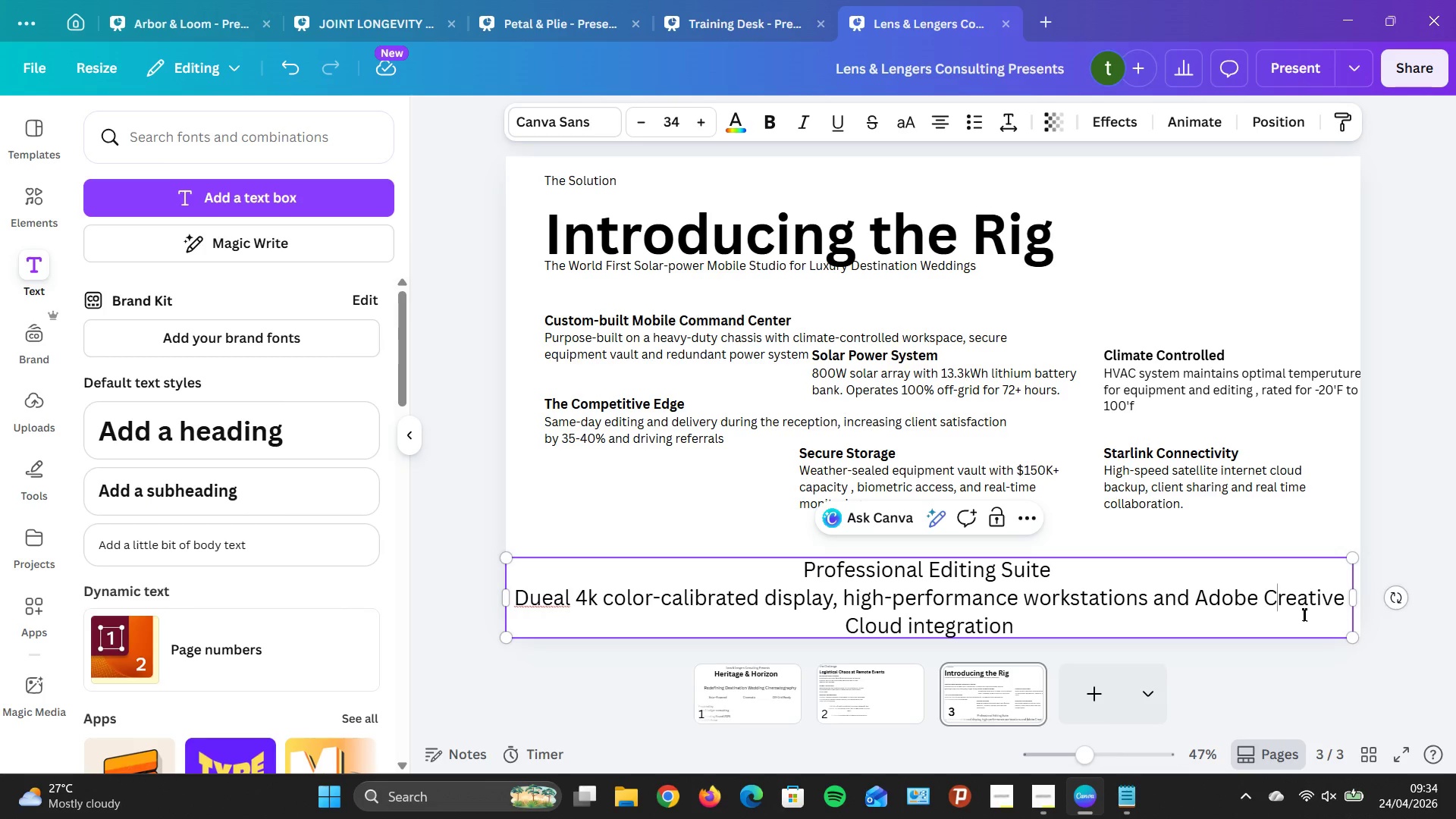 
key(CapsLock)
 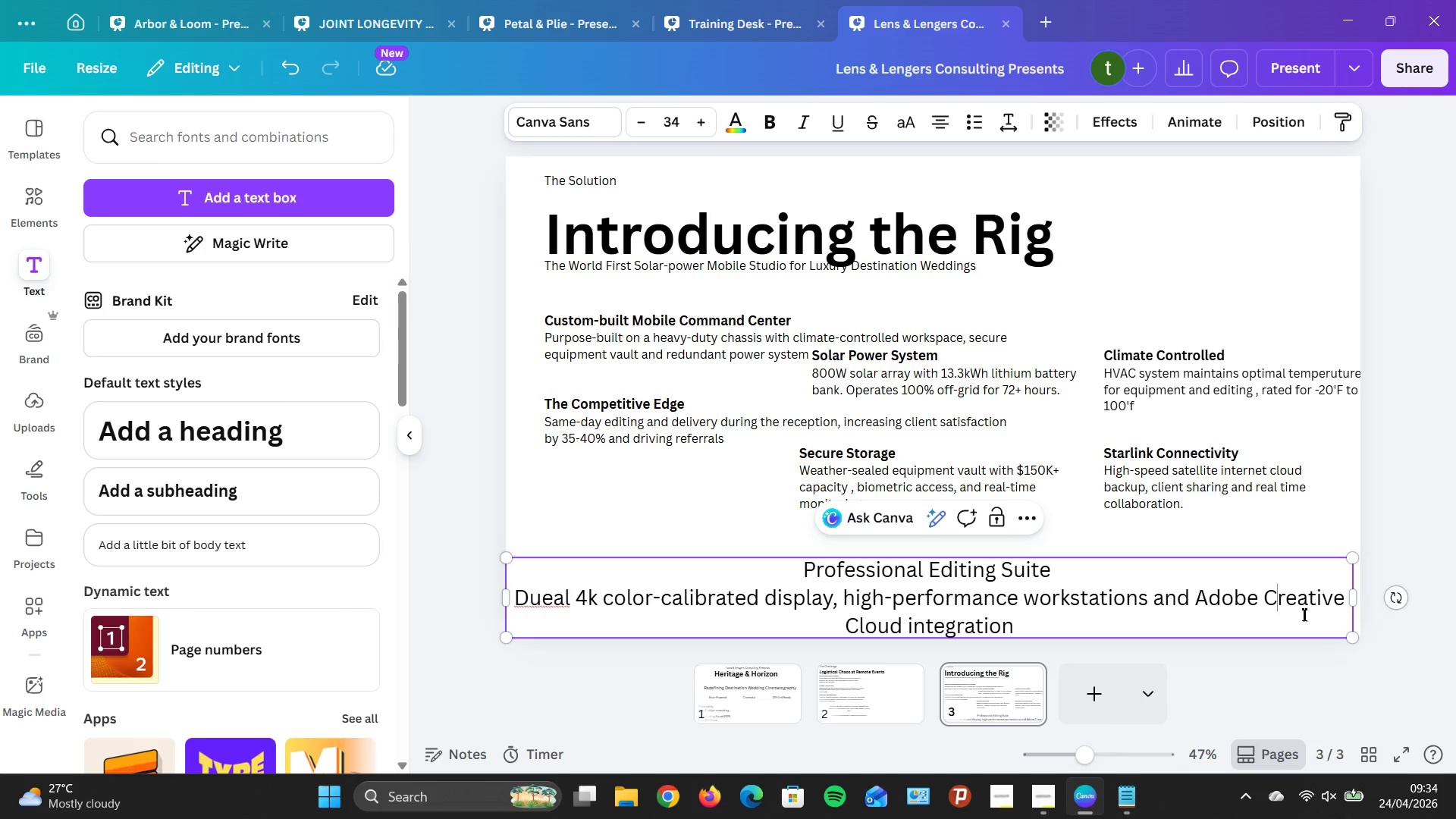 
hold_key(key=ArrowLeft, duration=0.98)
 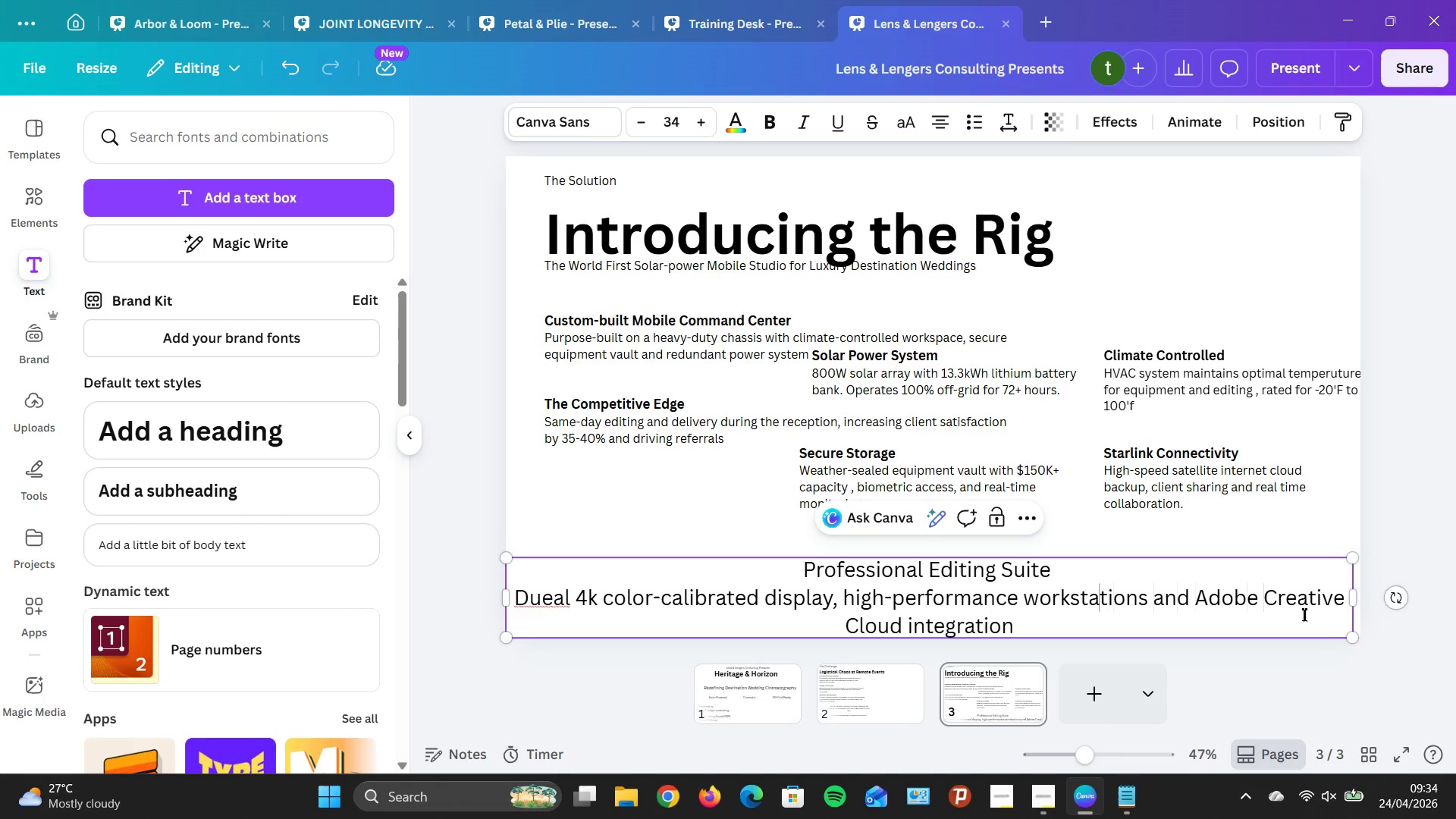 
key(ArrowLeft)
 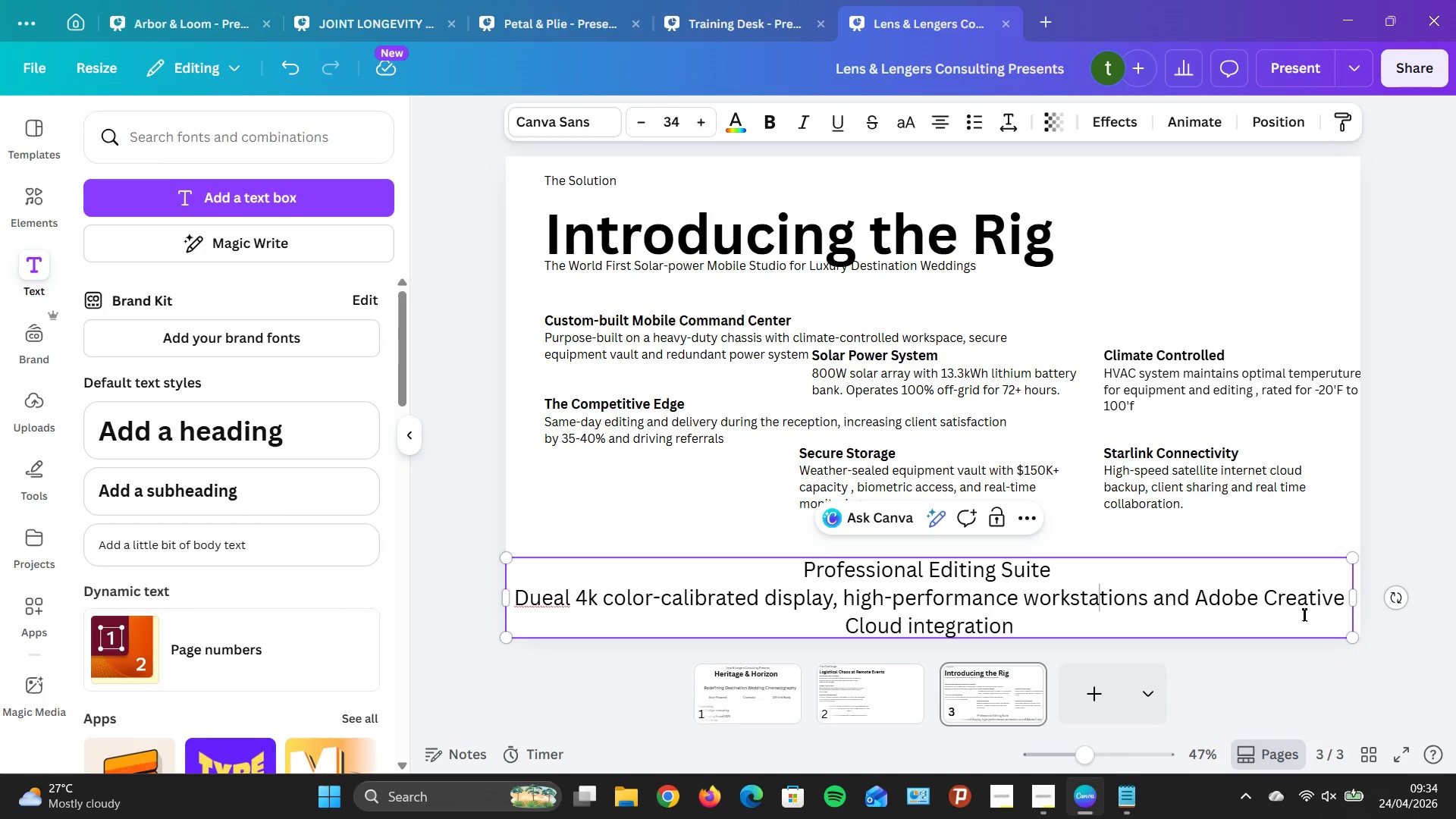 
key(ArrowLeft)
 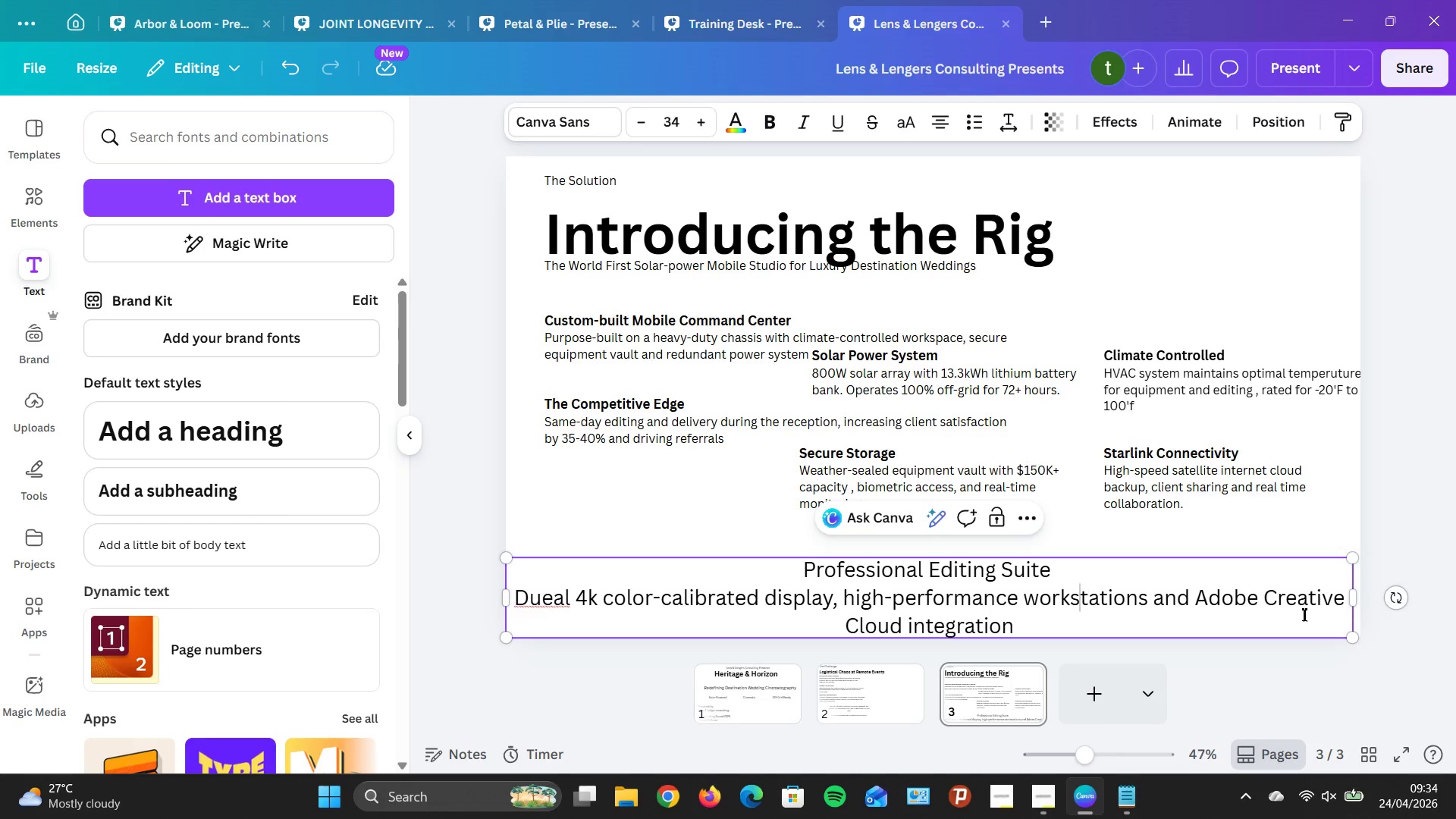 
hold_key(key=ArrowLeft, duration=1.5)
 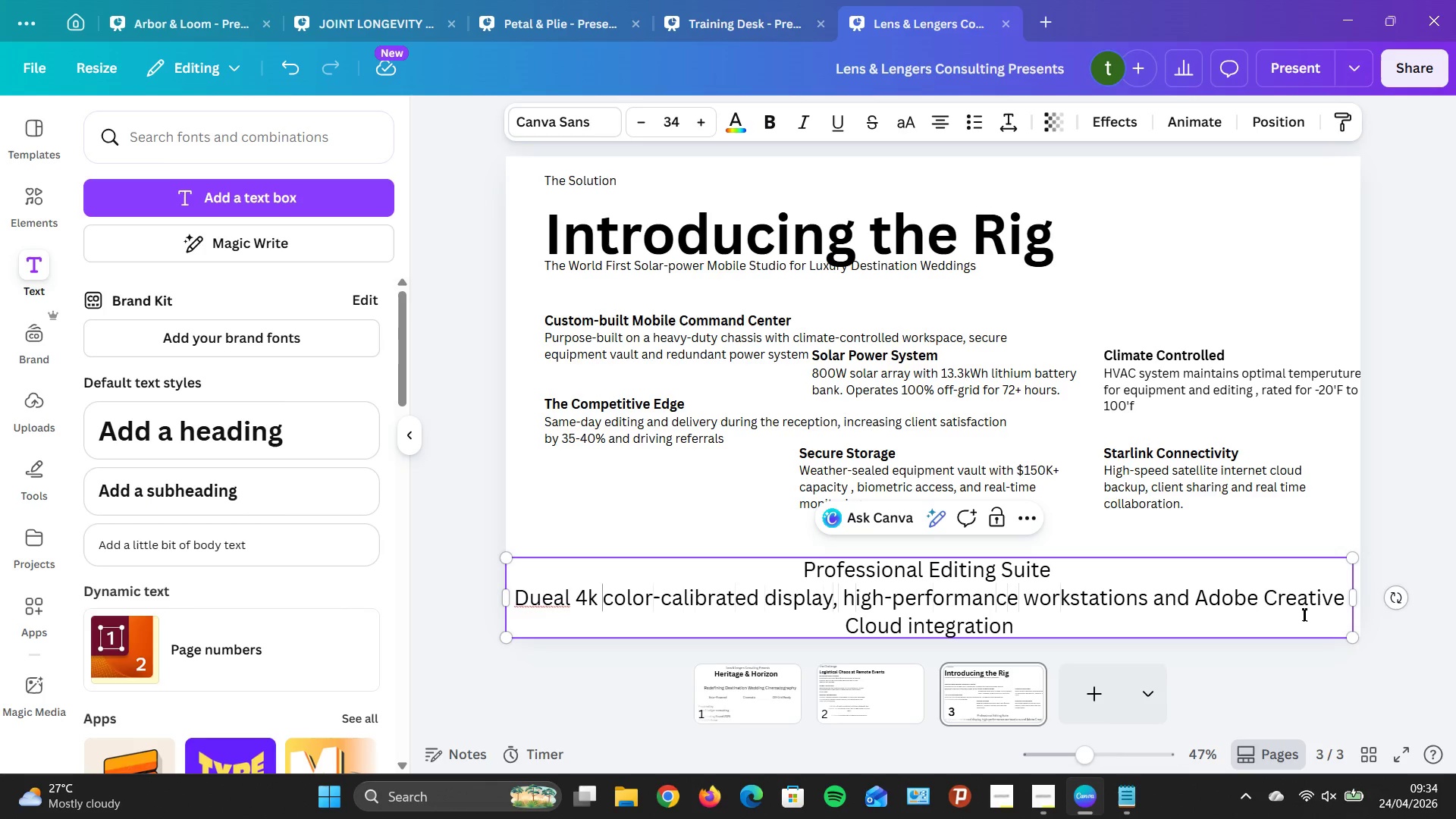 
hold_key(key=ArrowLeft, duration=0.67)
 